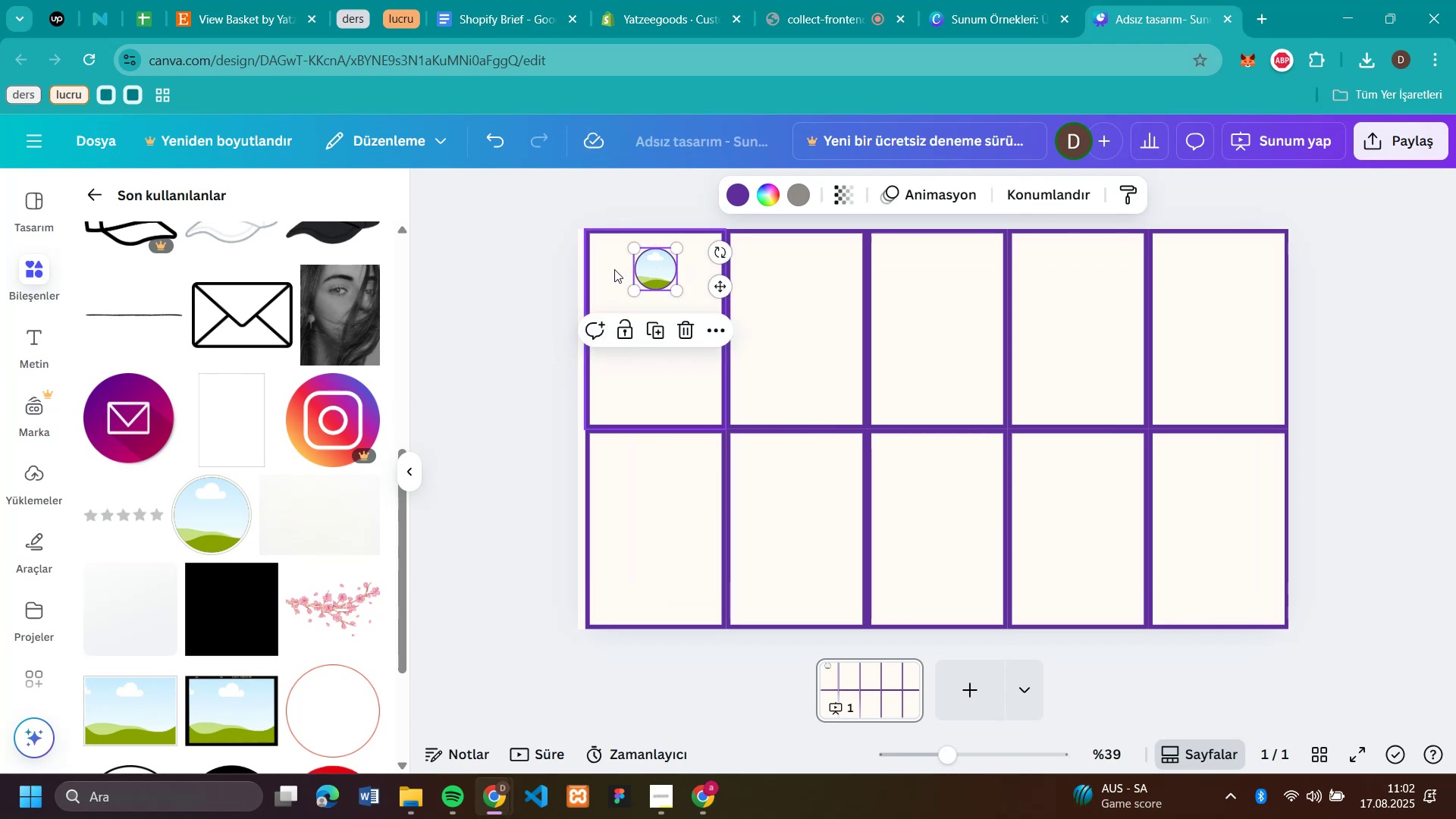 
left_click([614, 269])
 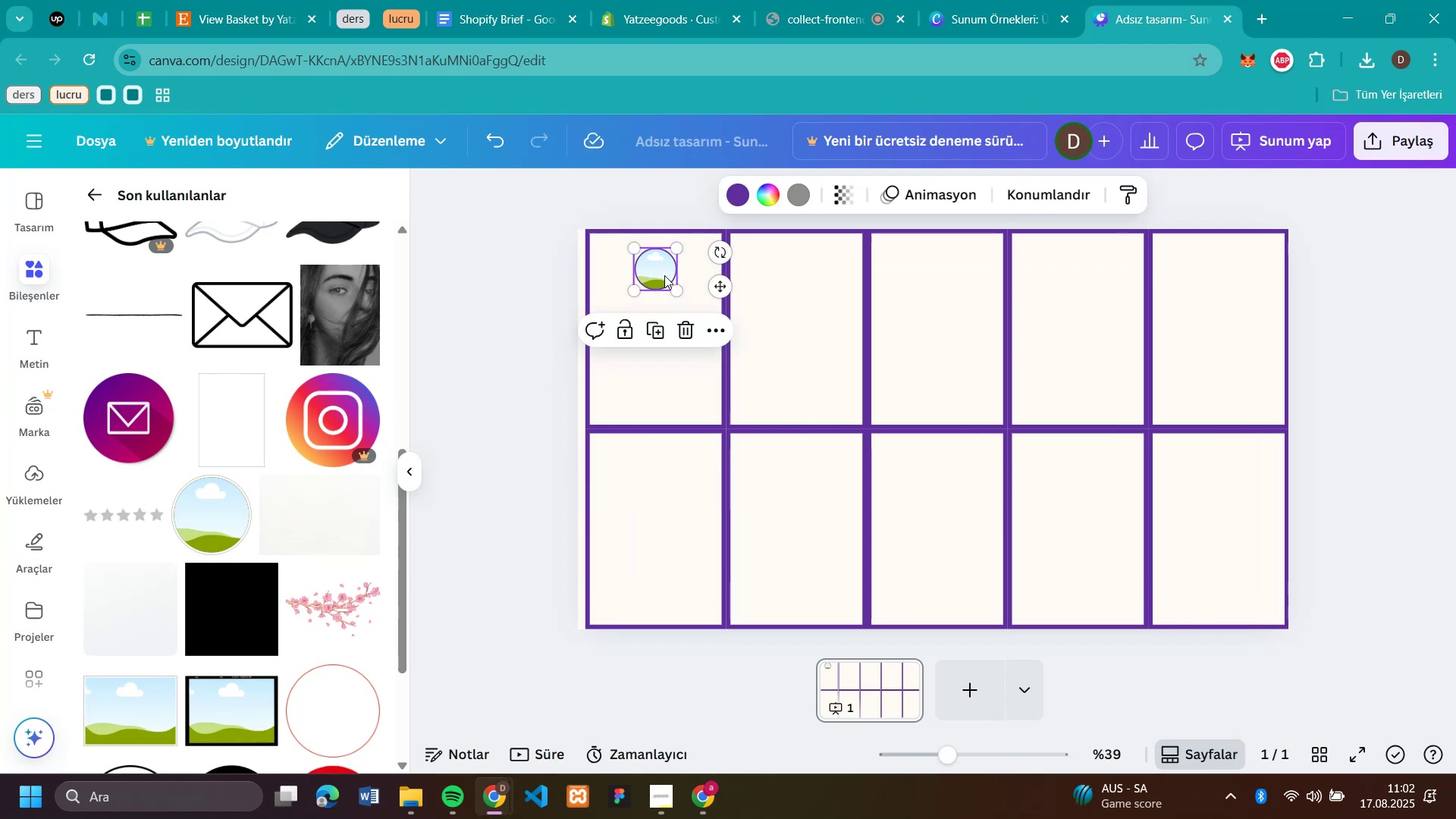 
left_click([664, 275])
 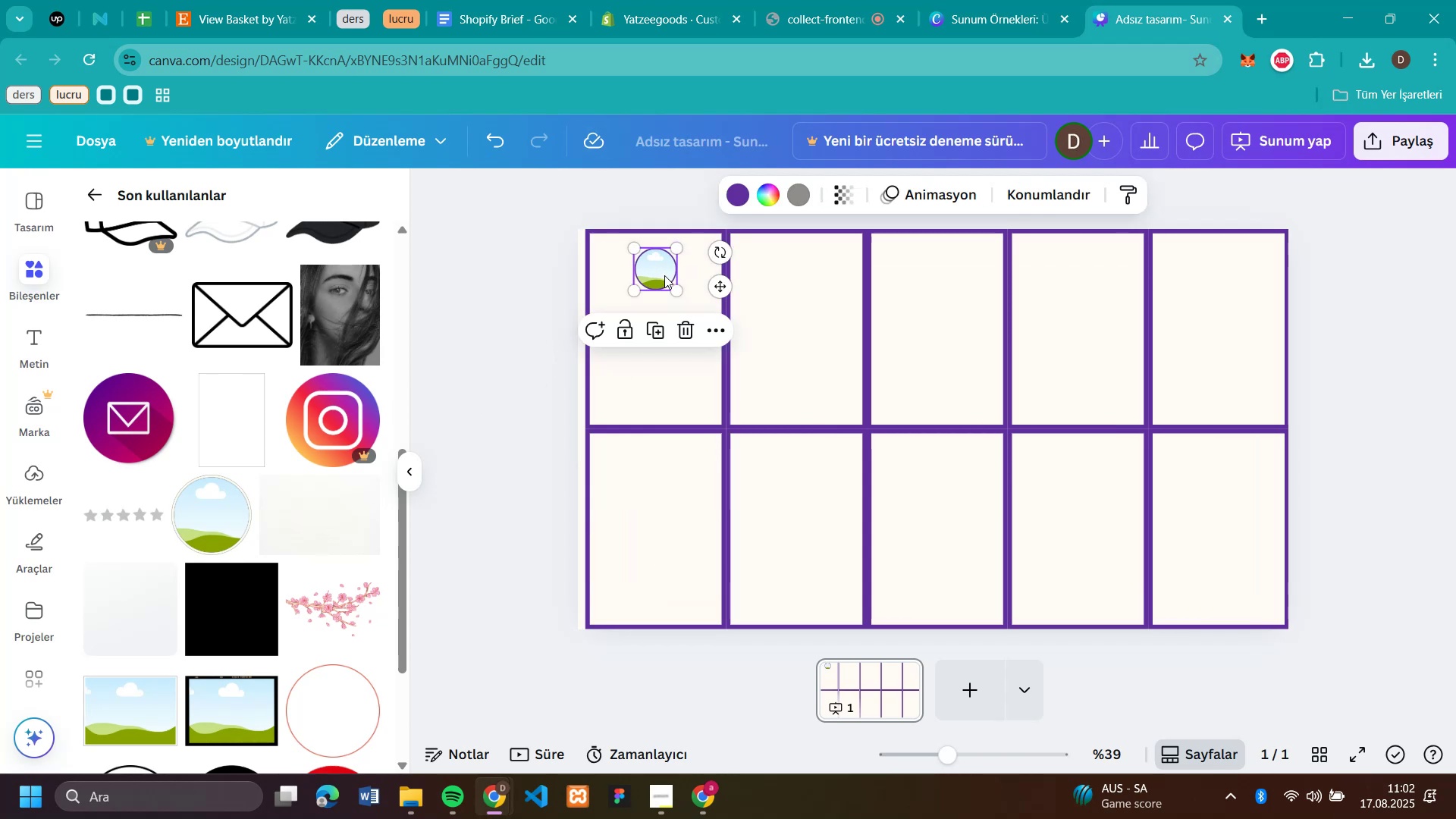 
key(Control+C)
 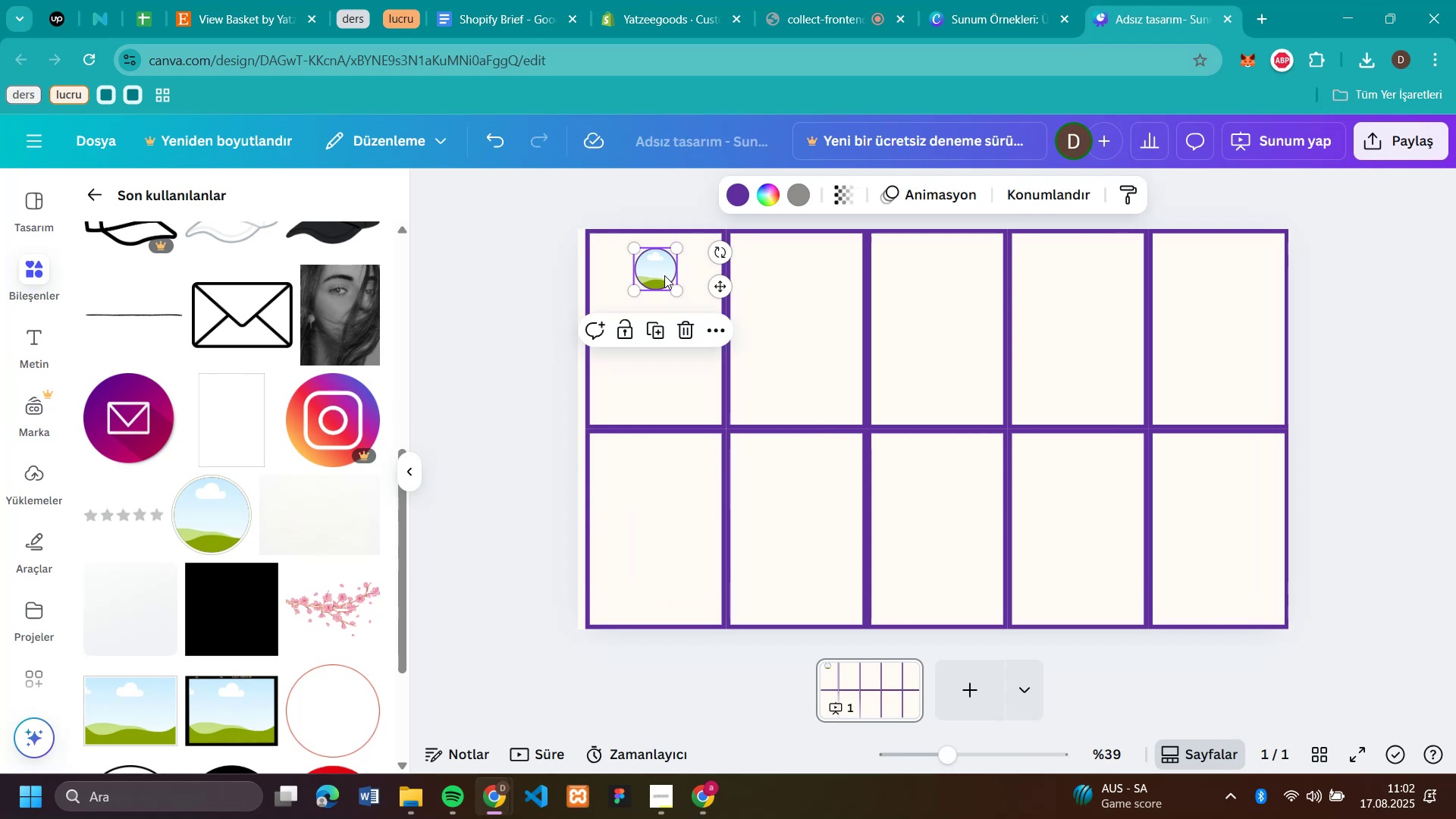 
key(Control+V)
 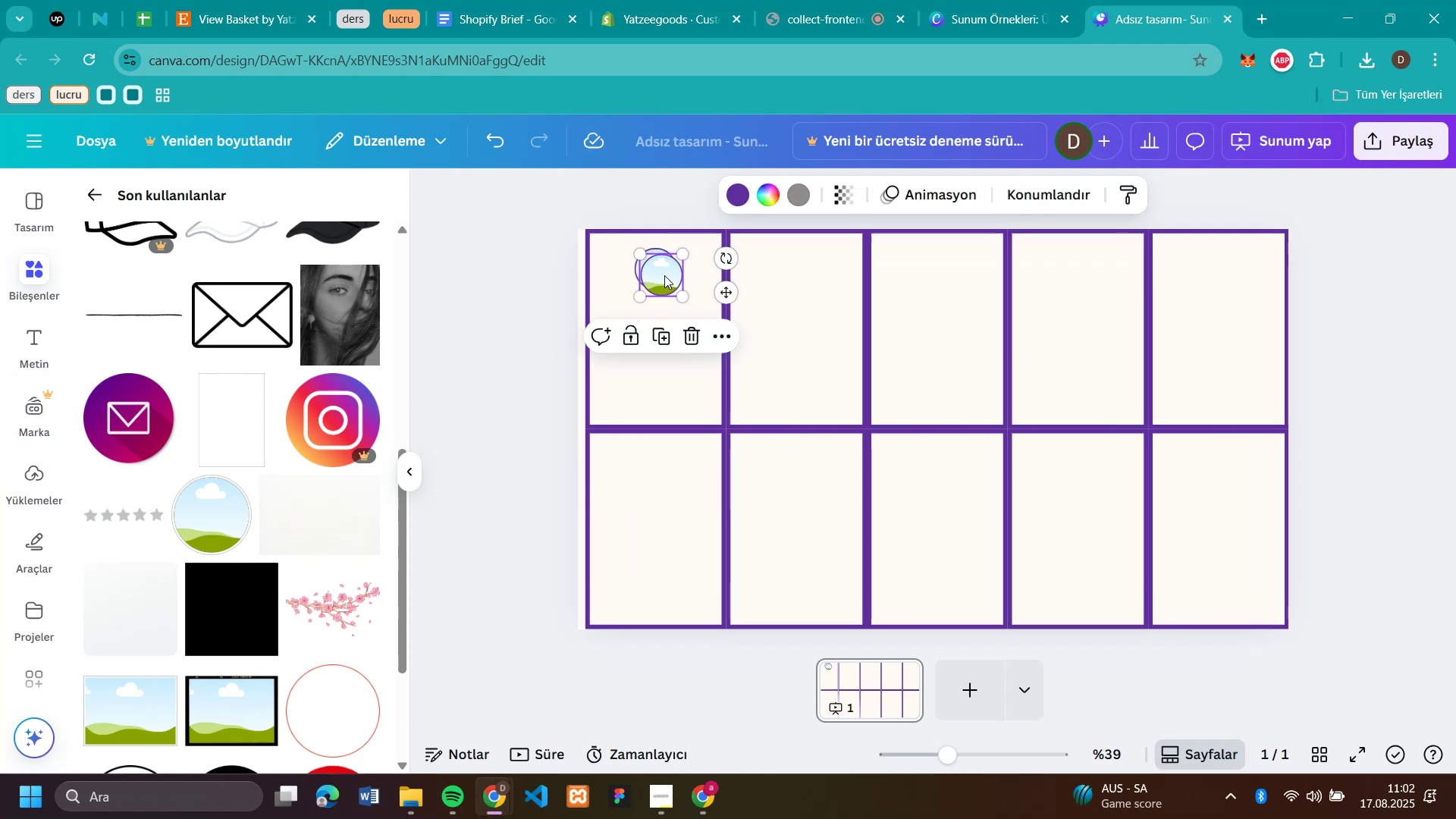 
key(Control+V)
 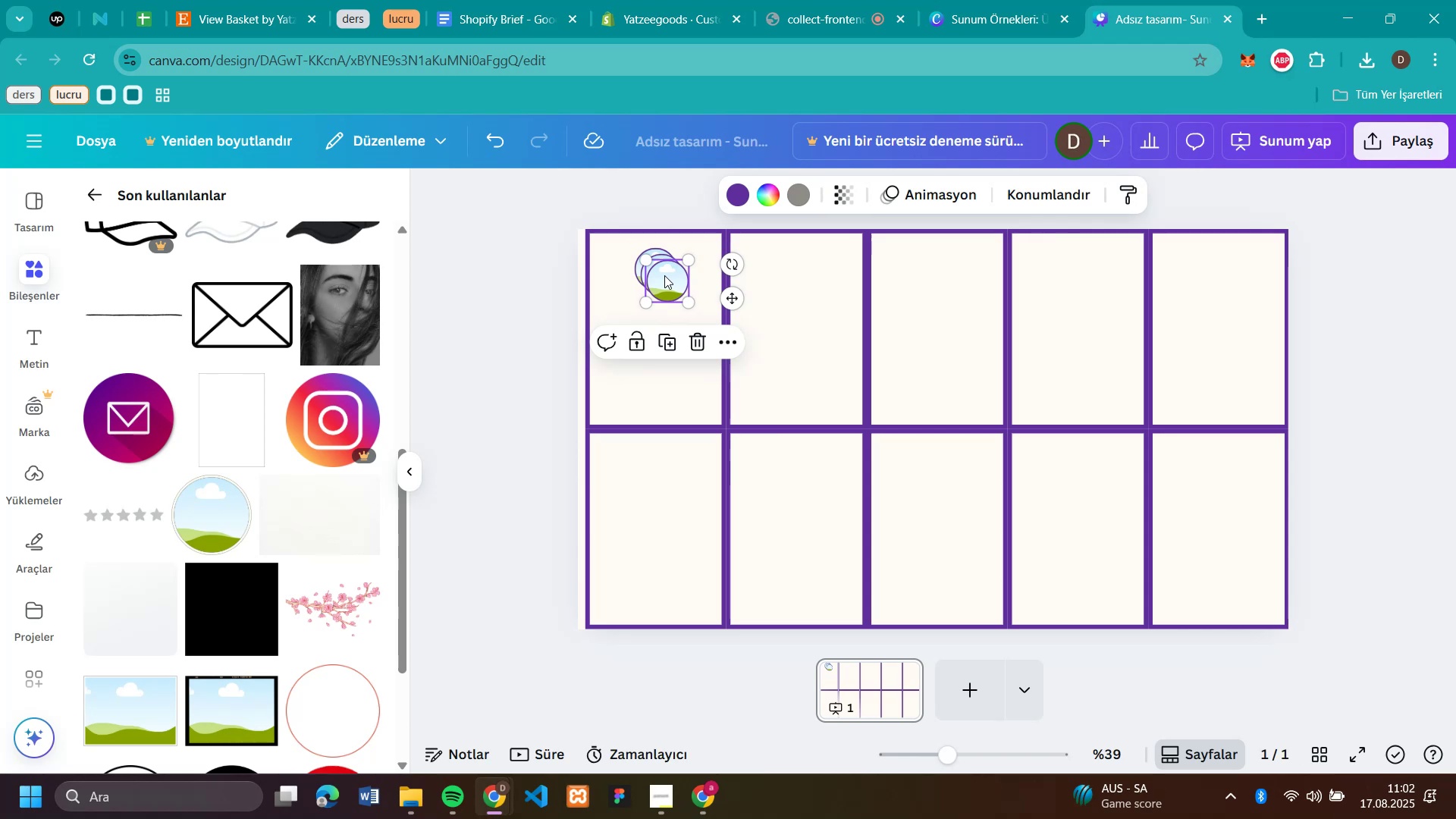 
key(Control+V)
 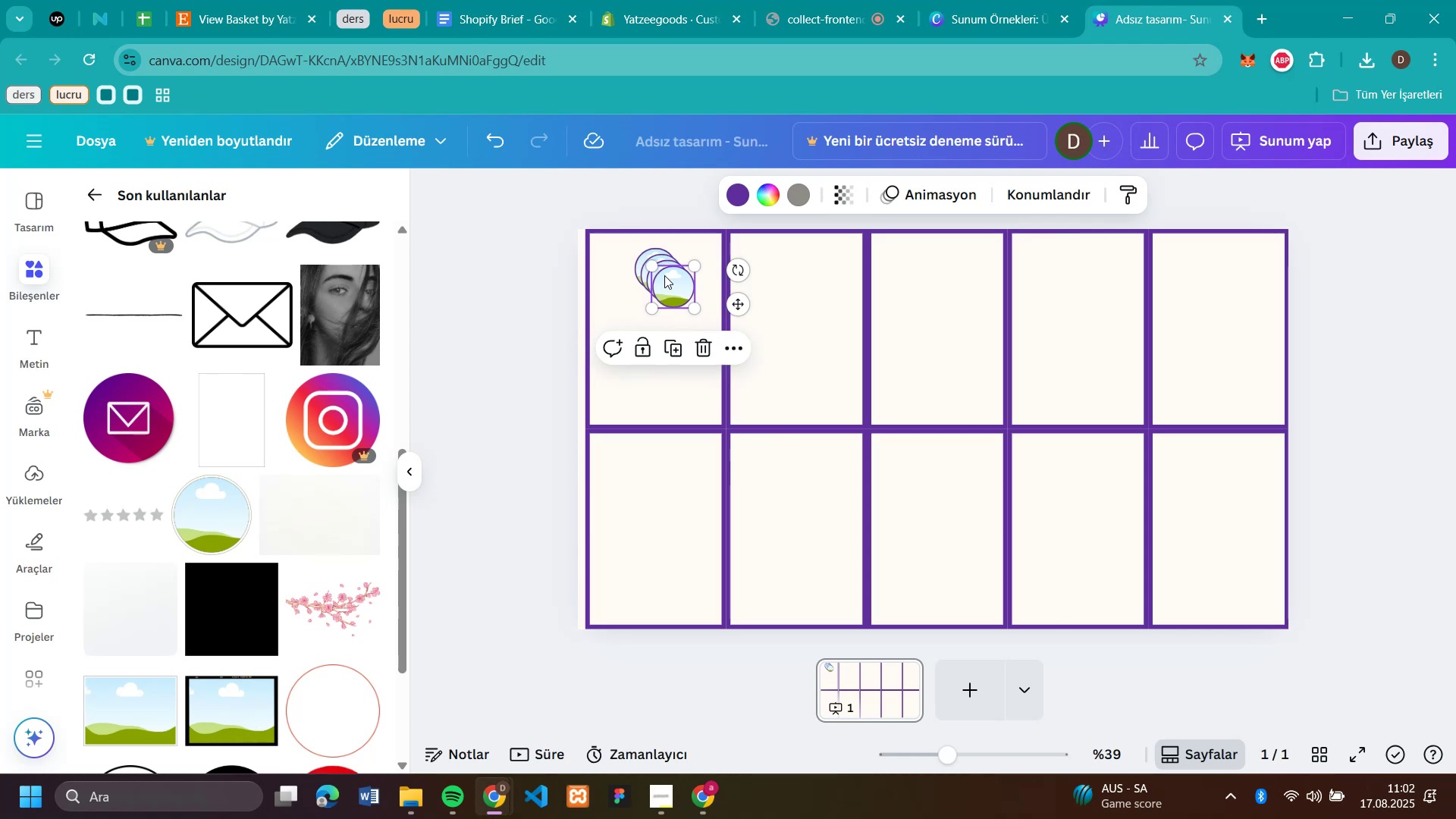 
key(Control+V)
 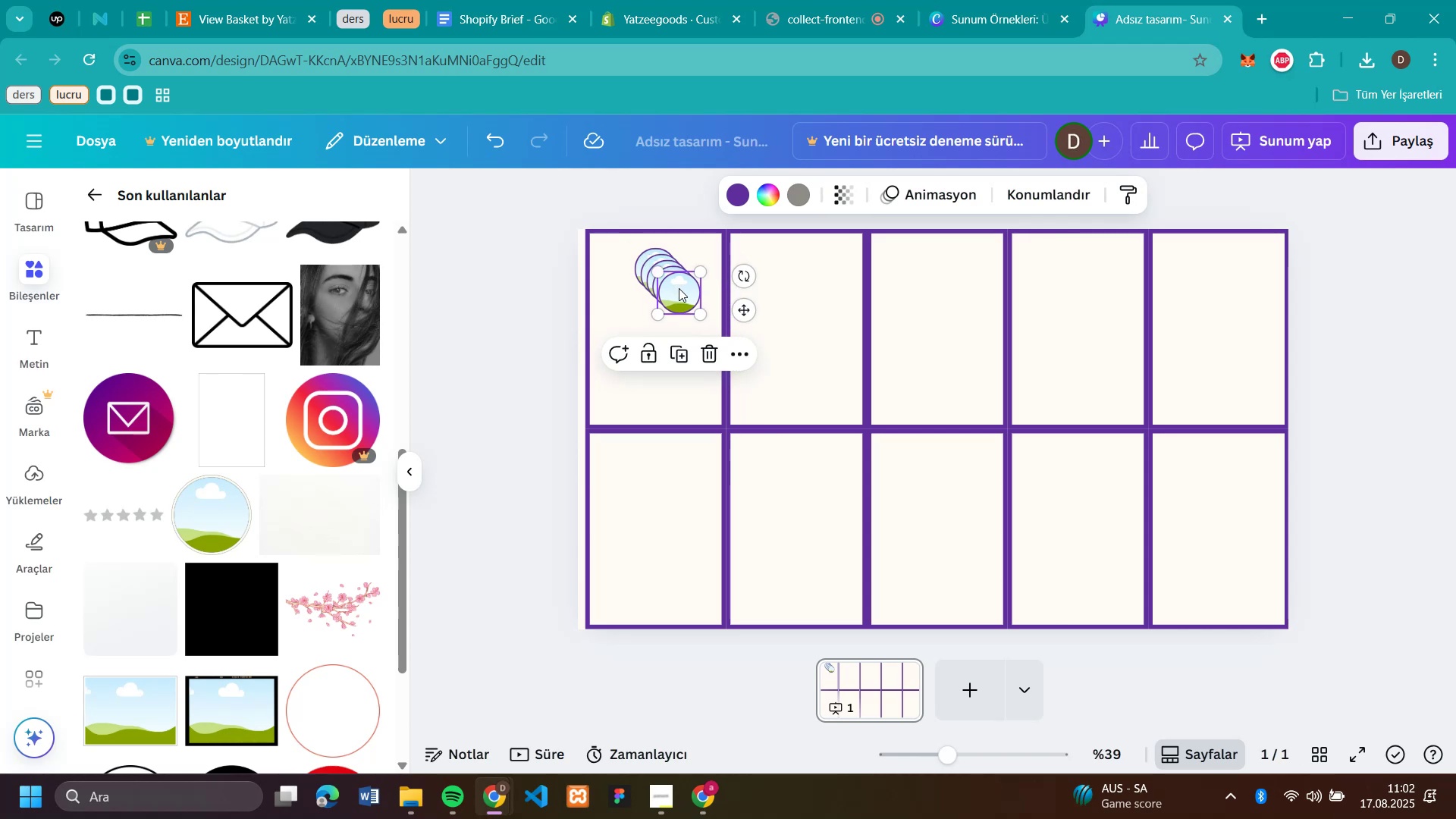 
left_click_drag(start_coordinate=[679, 288], to_coordinate=[1226, 268])
 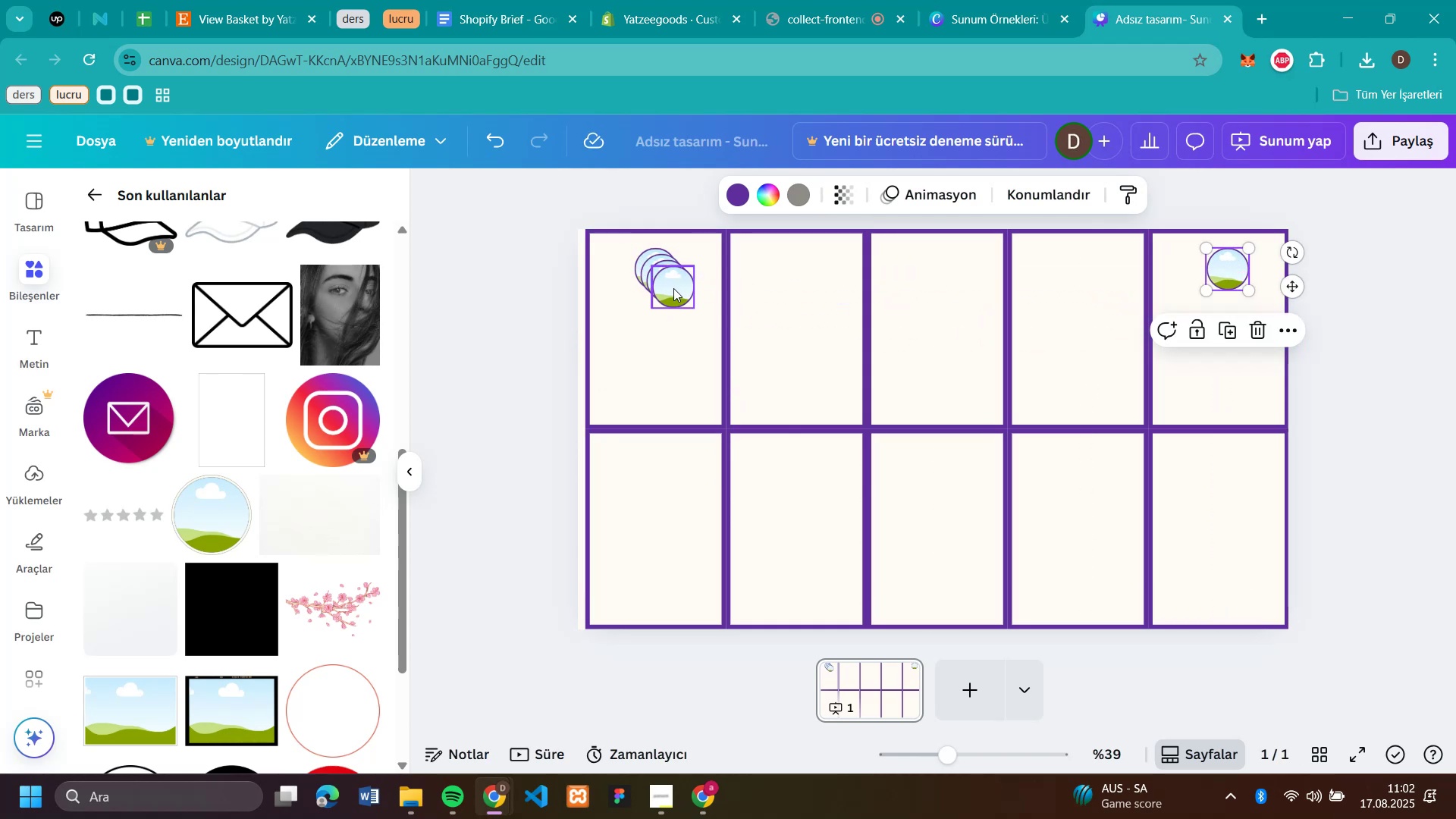 
left_click_drag(start_coordinate=[675, 288], to_coordinate=[1217, 475])
 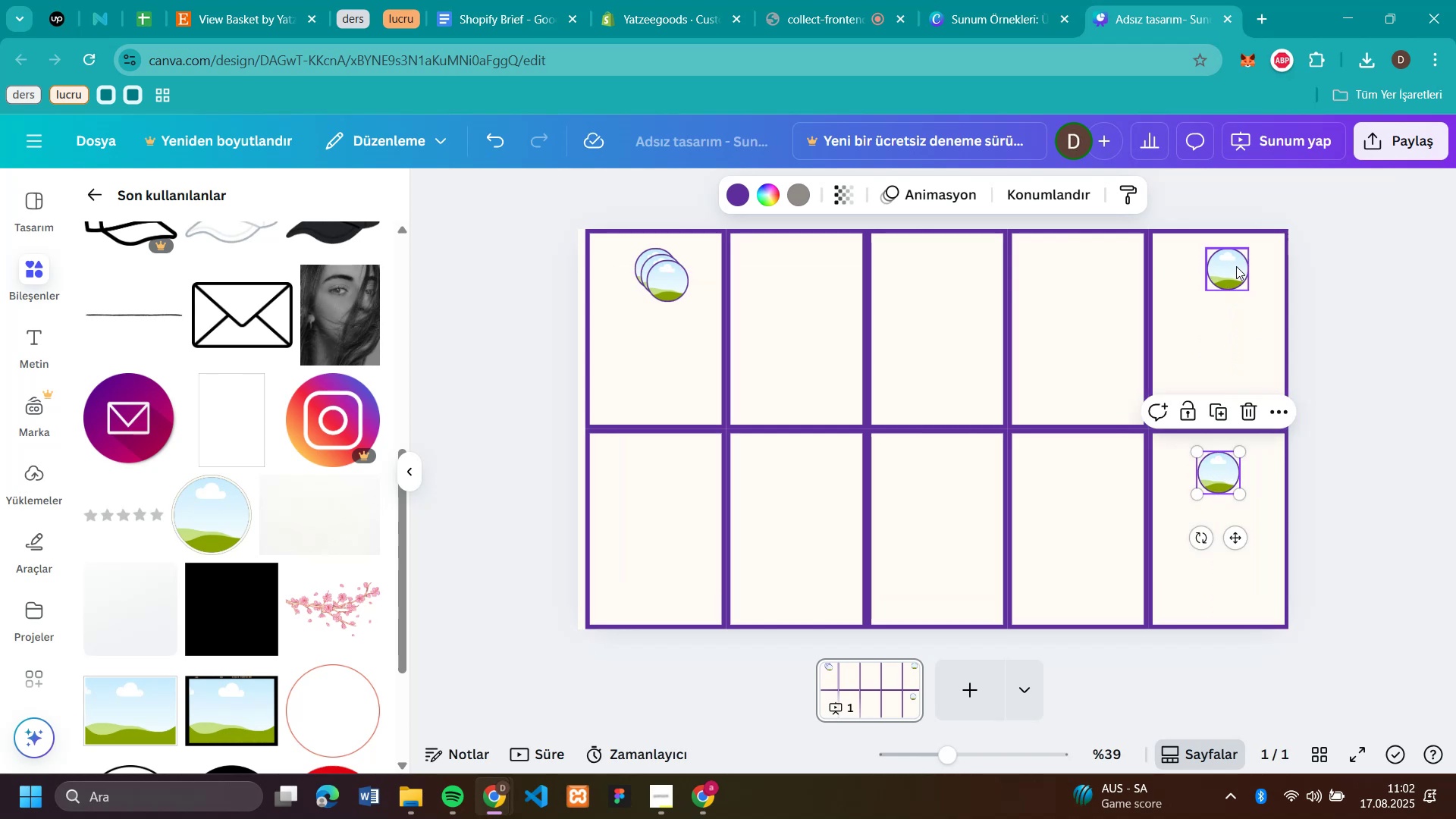 
left_click_drag(start_coordinate=[1236, 266], to_coordinate=[1225, 265])
 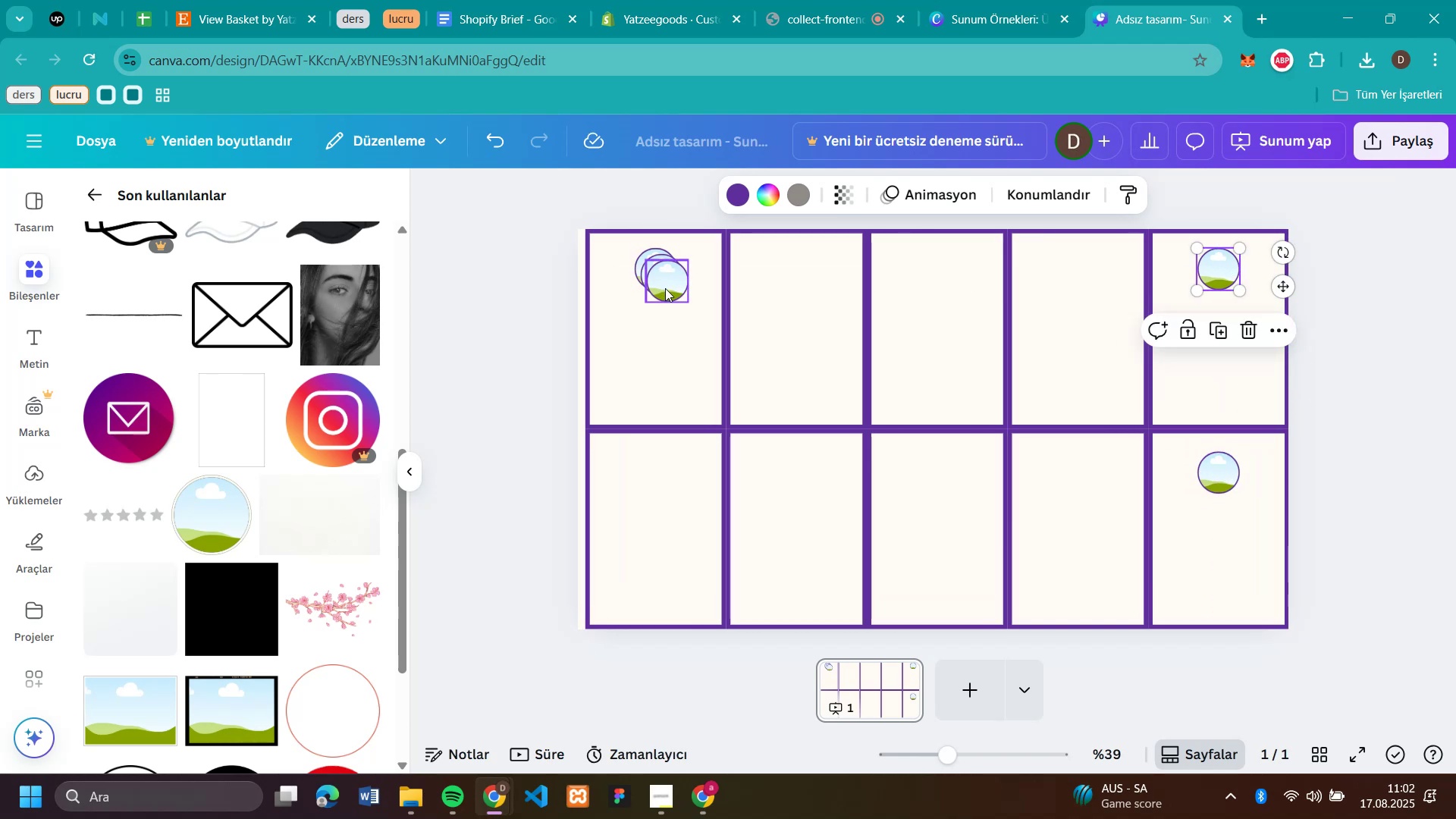 
left_click_drag(start_coordinate=[665, 288], to_coordinate=[1073, 279])
 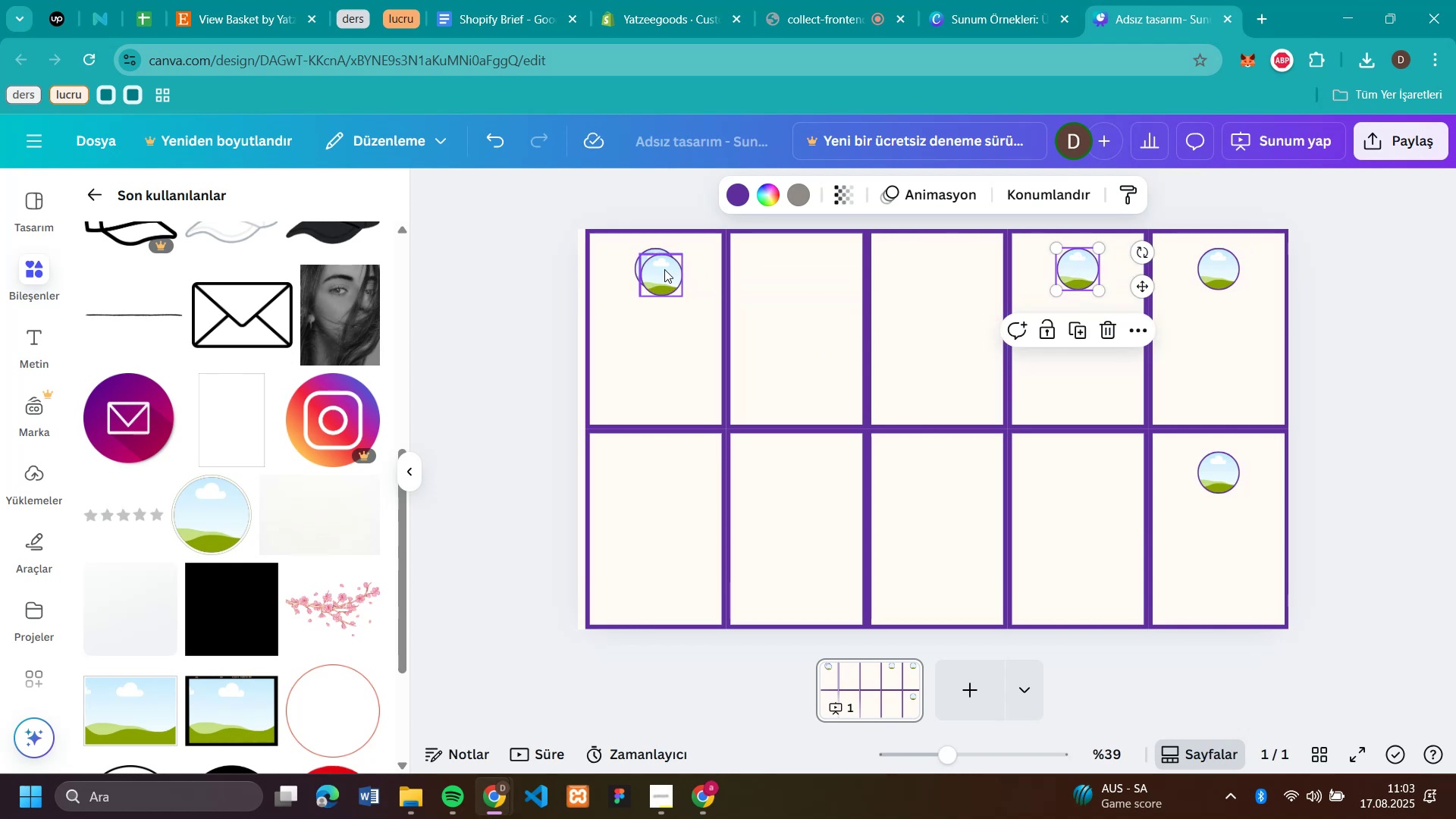 
left_click_drag(start_coordinate=[661, 269], to_coordinate=[931, 260])
 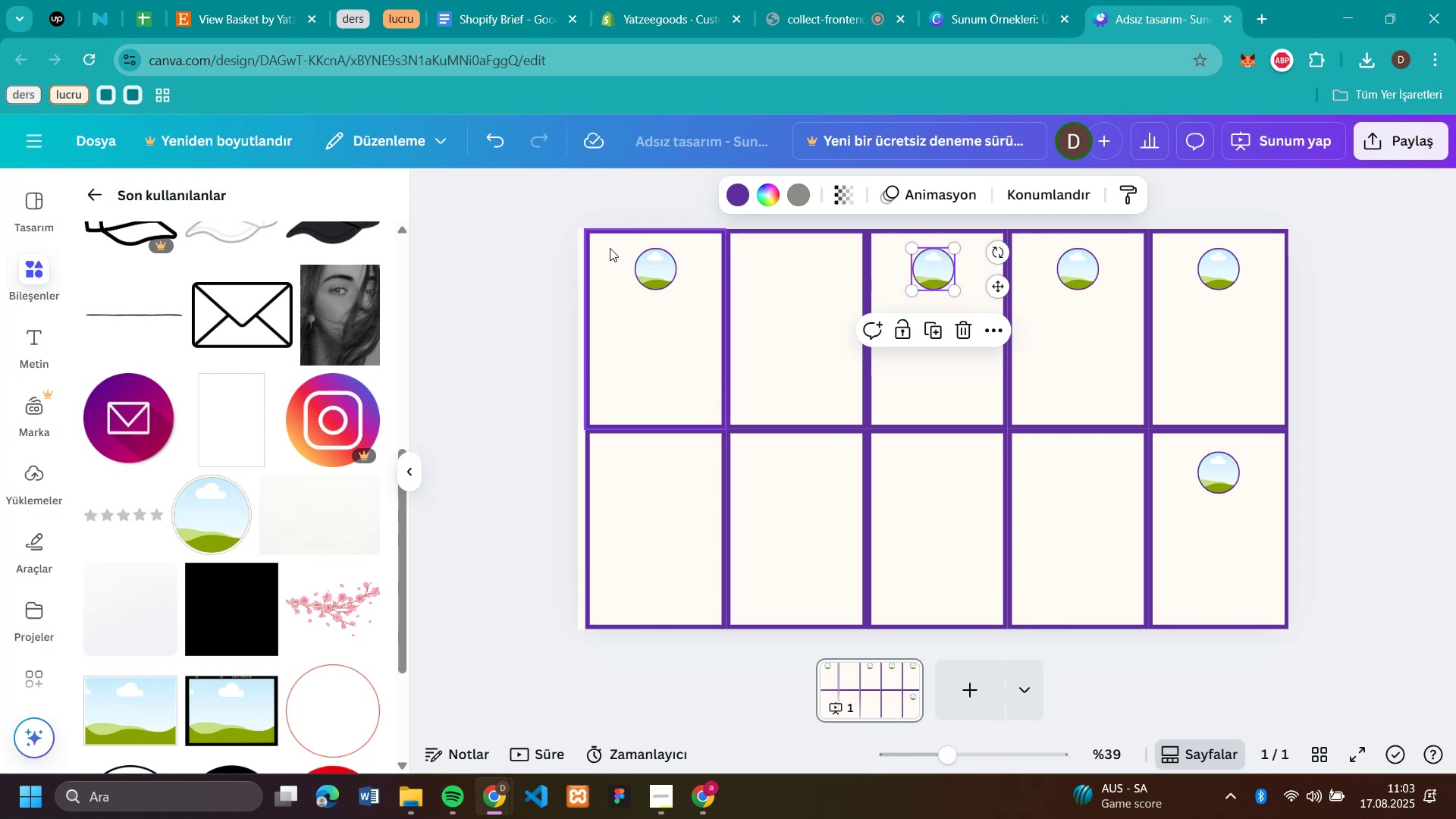 
left_click([651, 263])
 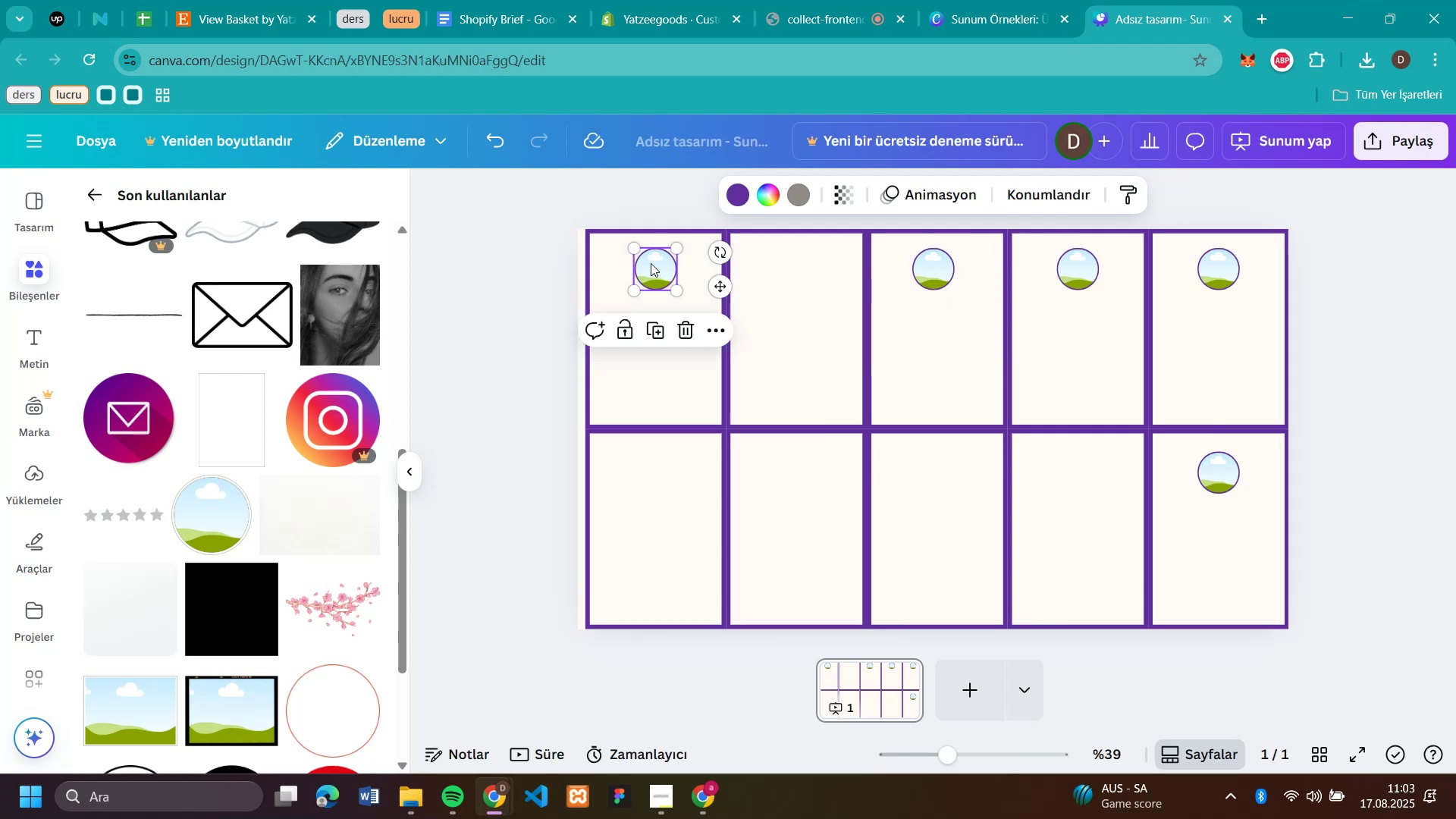 
key(Control+V)
 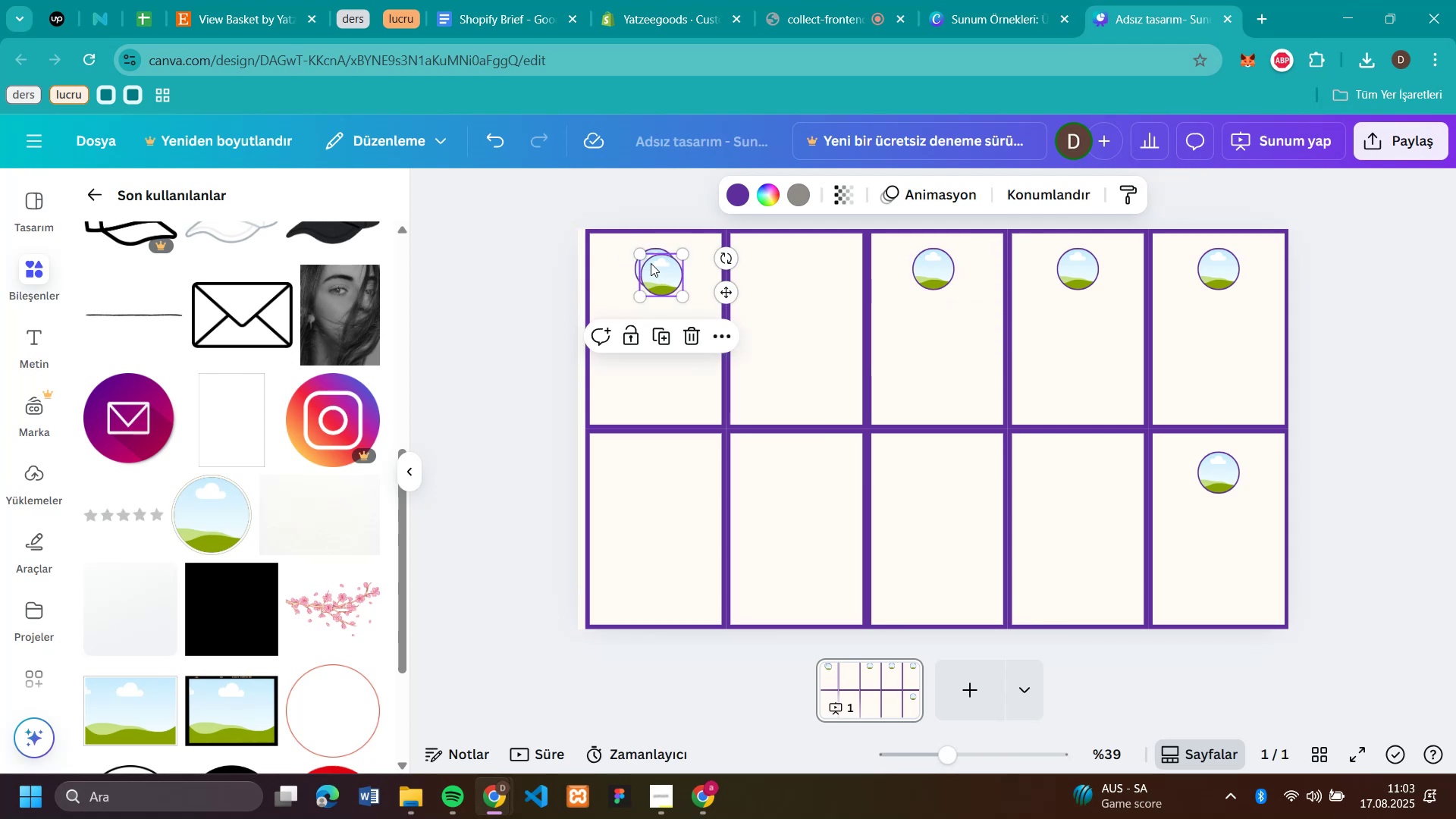 
key(Control+V)
 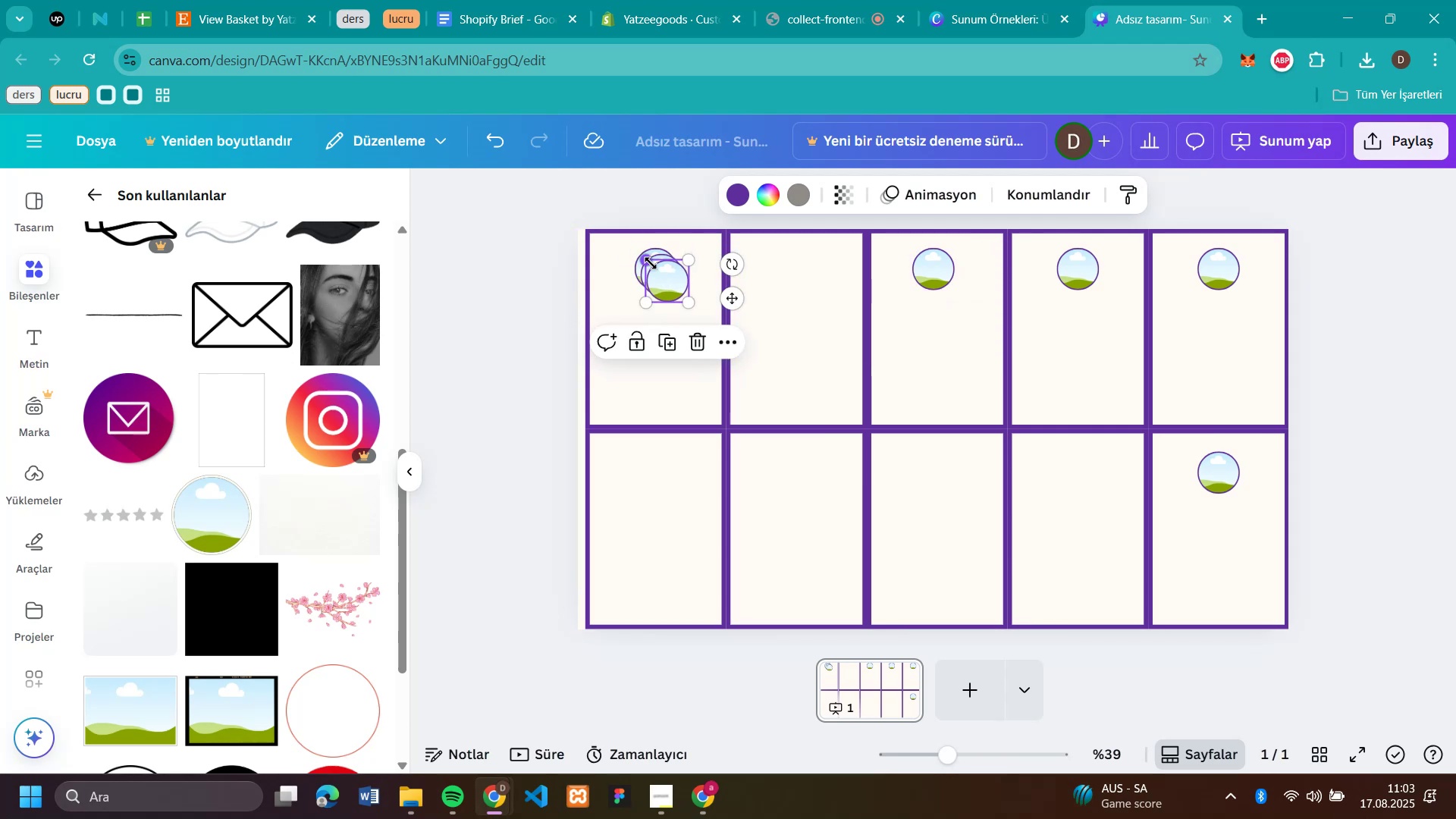 
key(Control+V)
 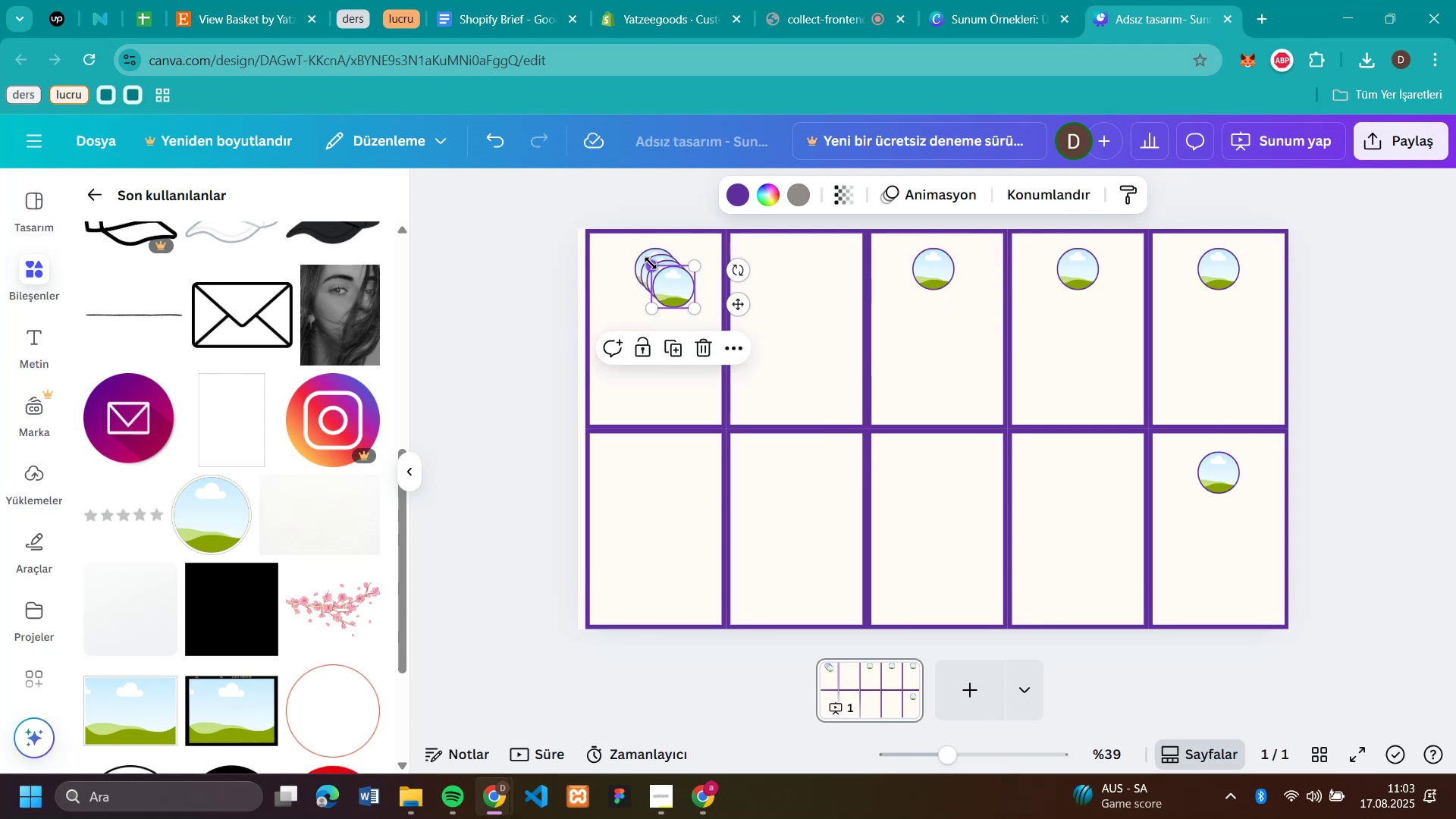 
key(Control+V)
 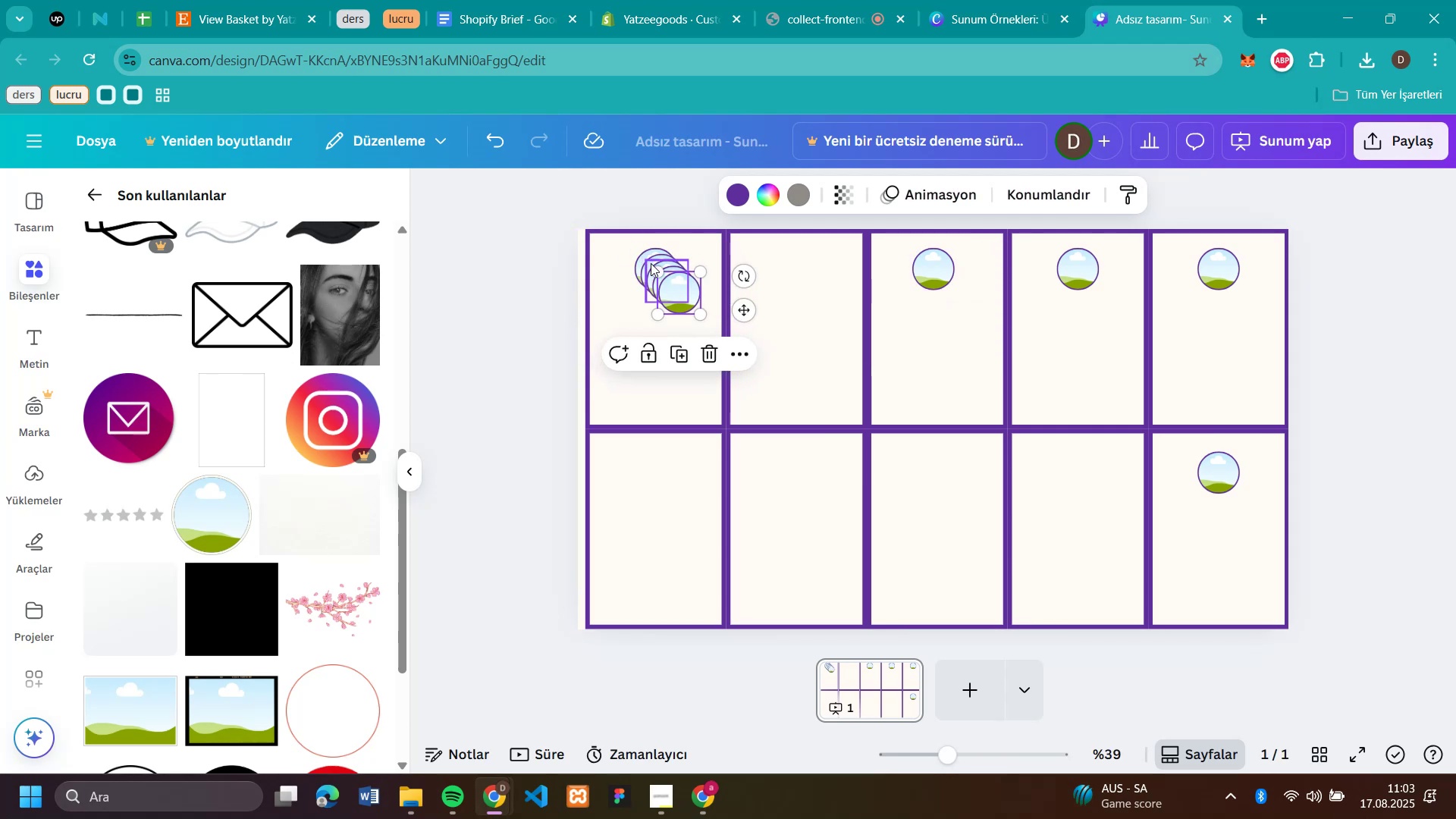 
key(Control+V)
 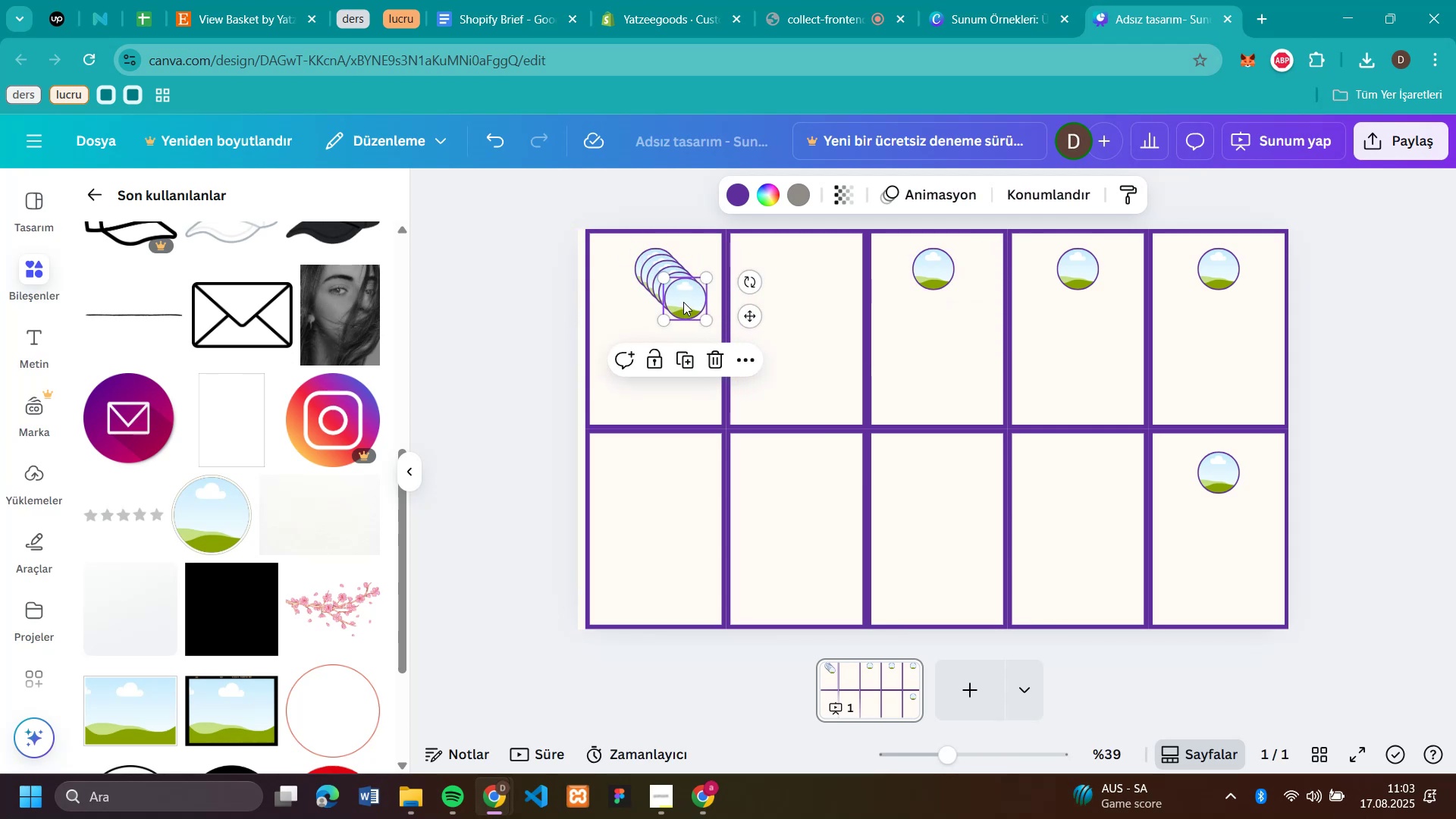 
left_click_drag(start_coordinate=[683, 302], to_coordinate=[795, 274])
 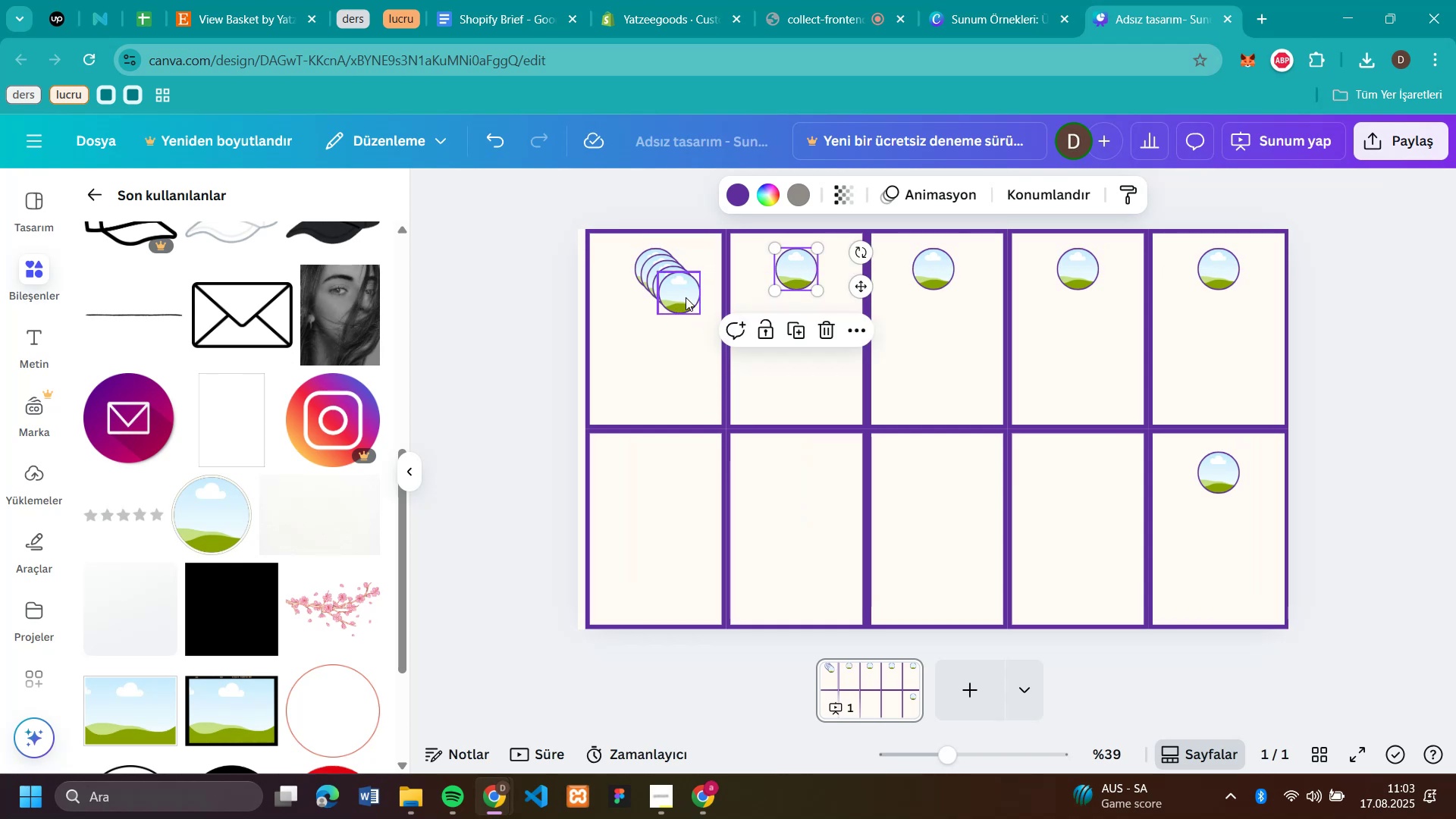 
left_click_drag(start_coordinate=[686, 297], to_coordinate=[1087, 475])
 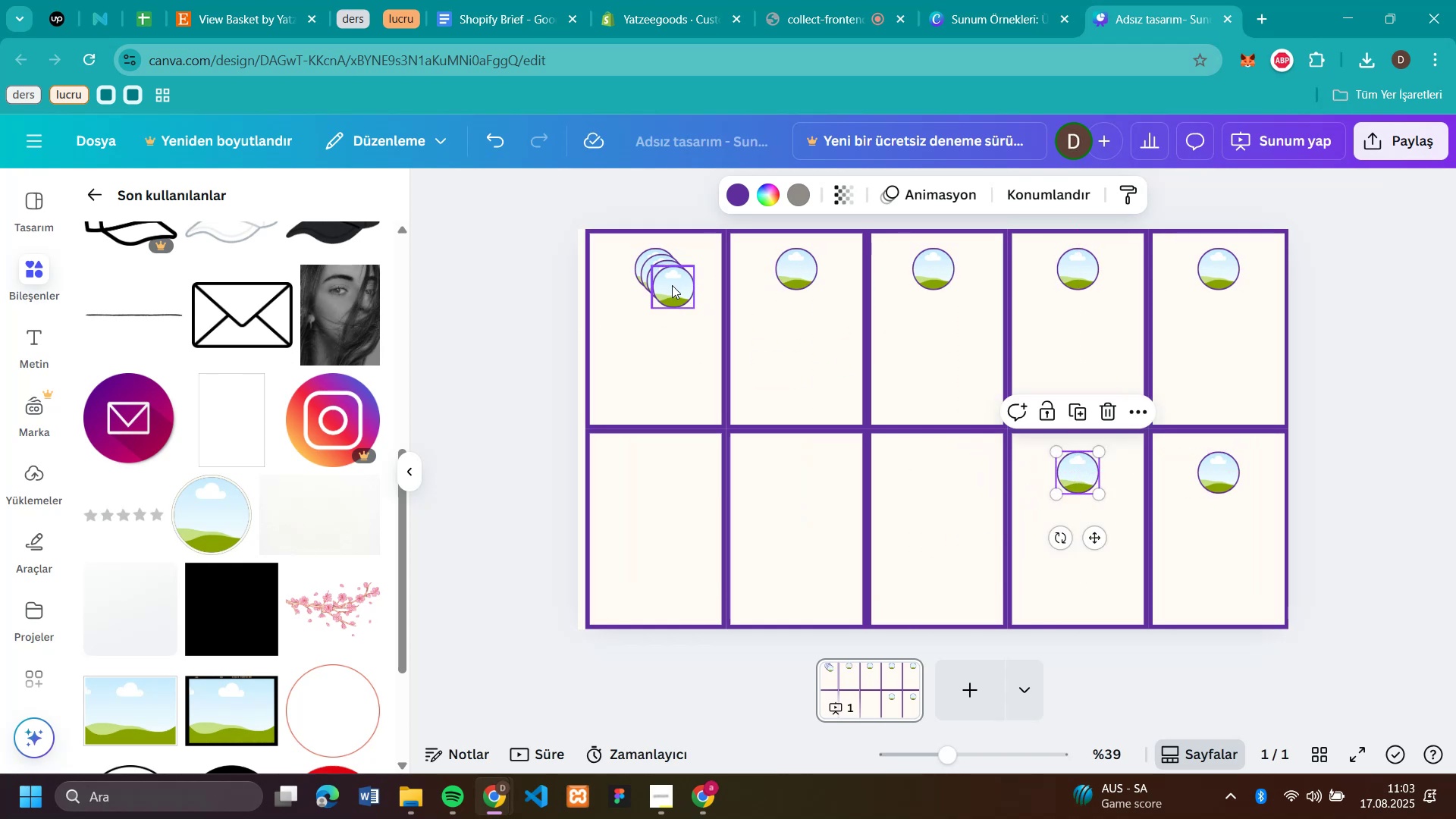 
left_click_drag(start_coordinate=[672, 285], to_coordinate=[939, 466])
 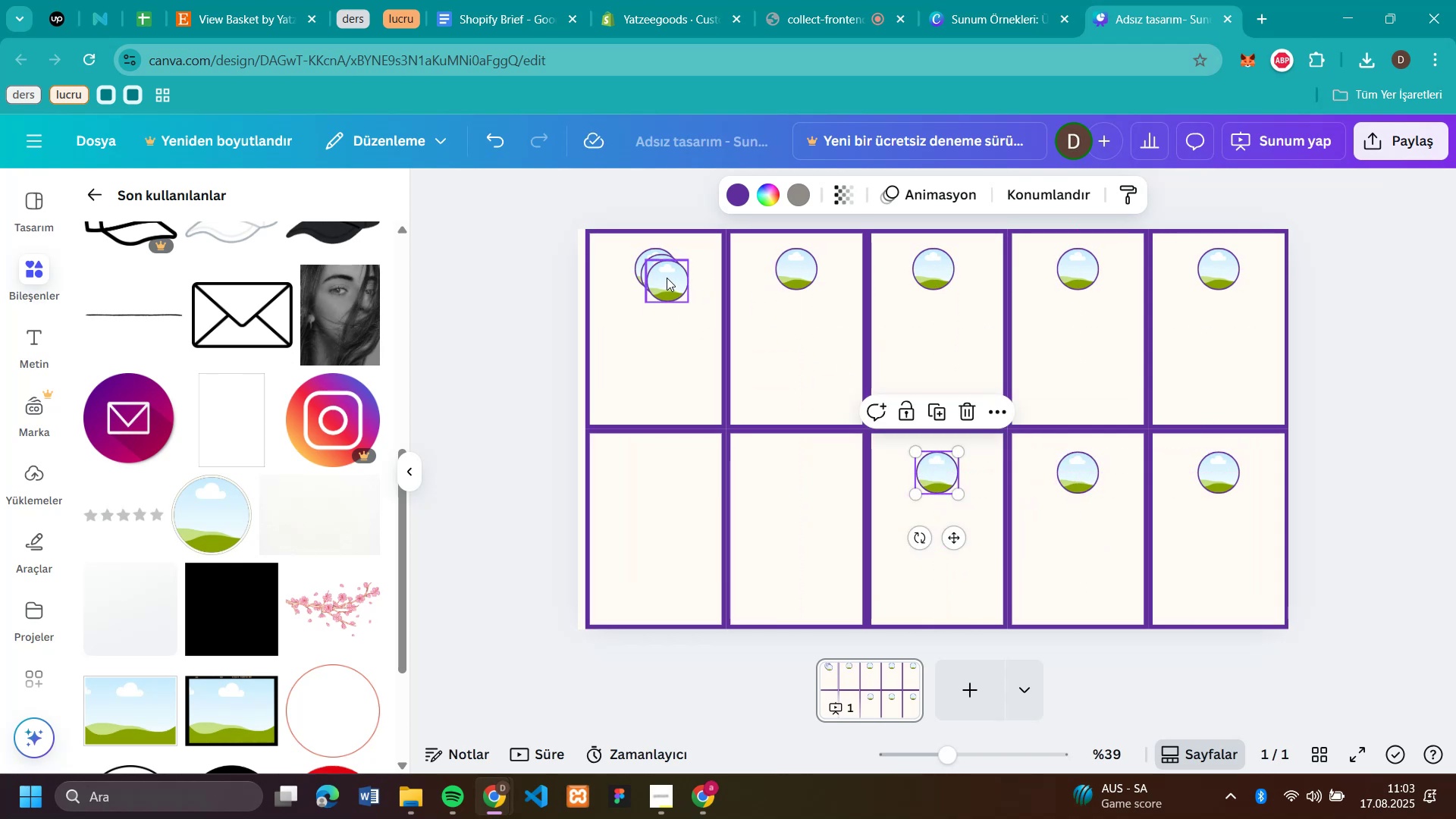 
left_click_drag(start_coordinate=[667, 278], to_coordinate=[799, 469])
 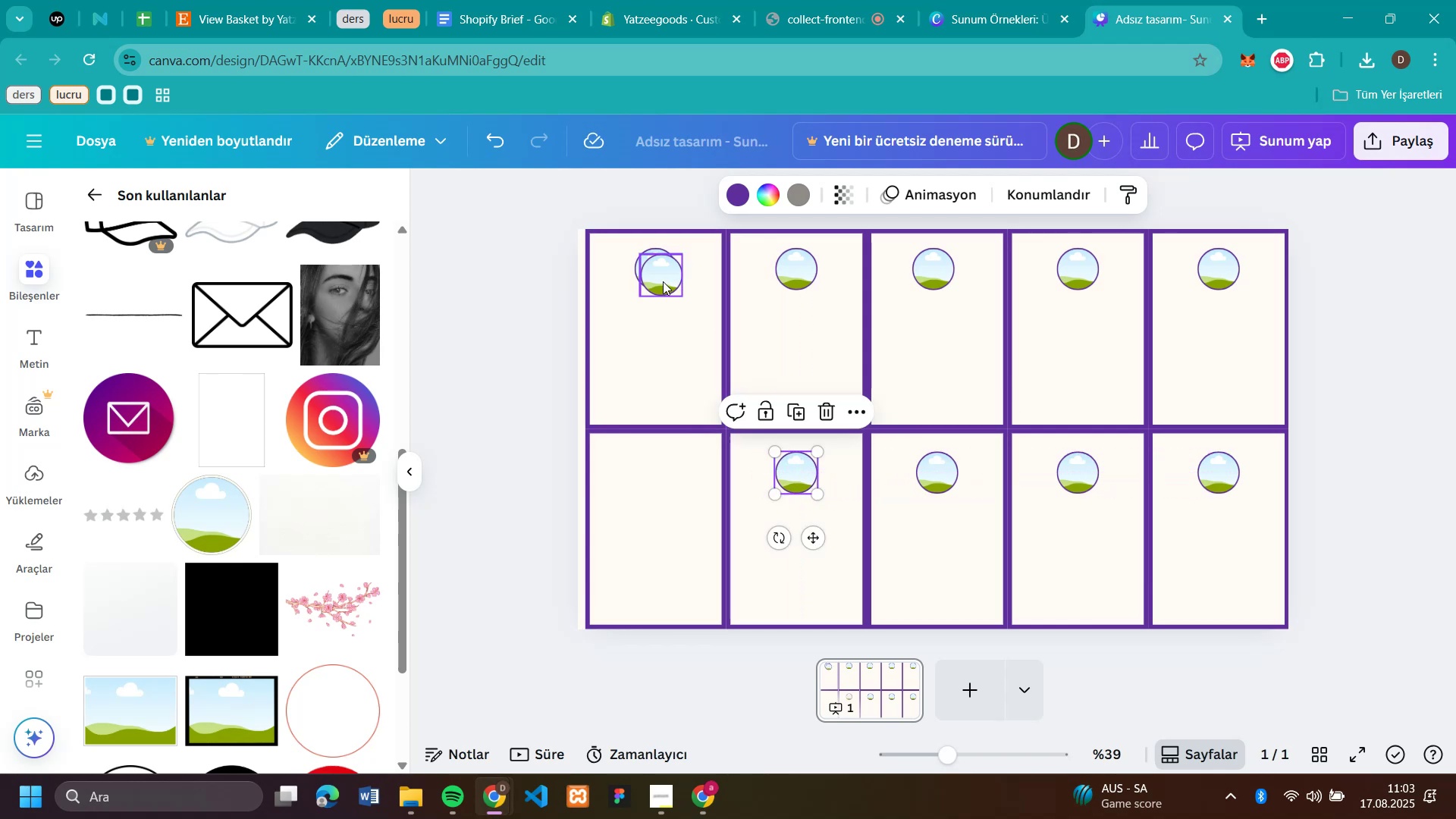 
left_click_drag(start_coordinate=[663, 281], to_coordinate=[658, 483])
 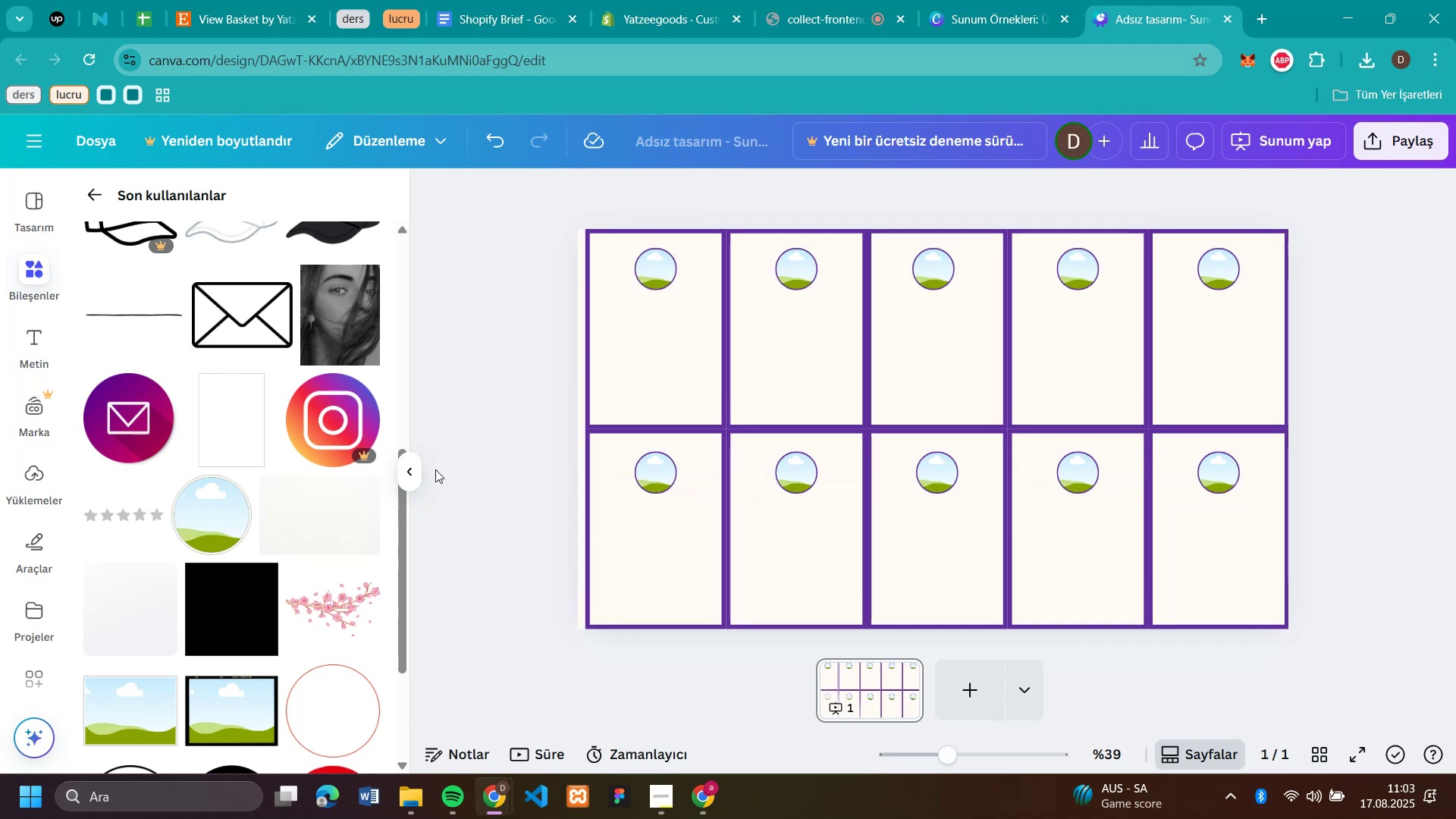 
scroll: coordinate [218, 500], scroll_direction: up, amount: 2.0
 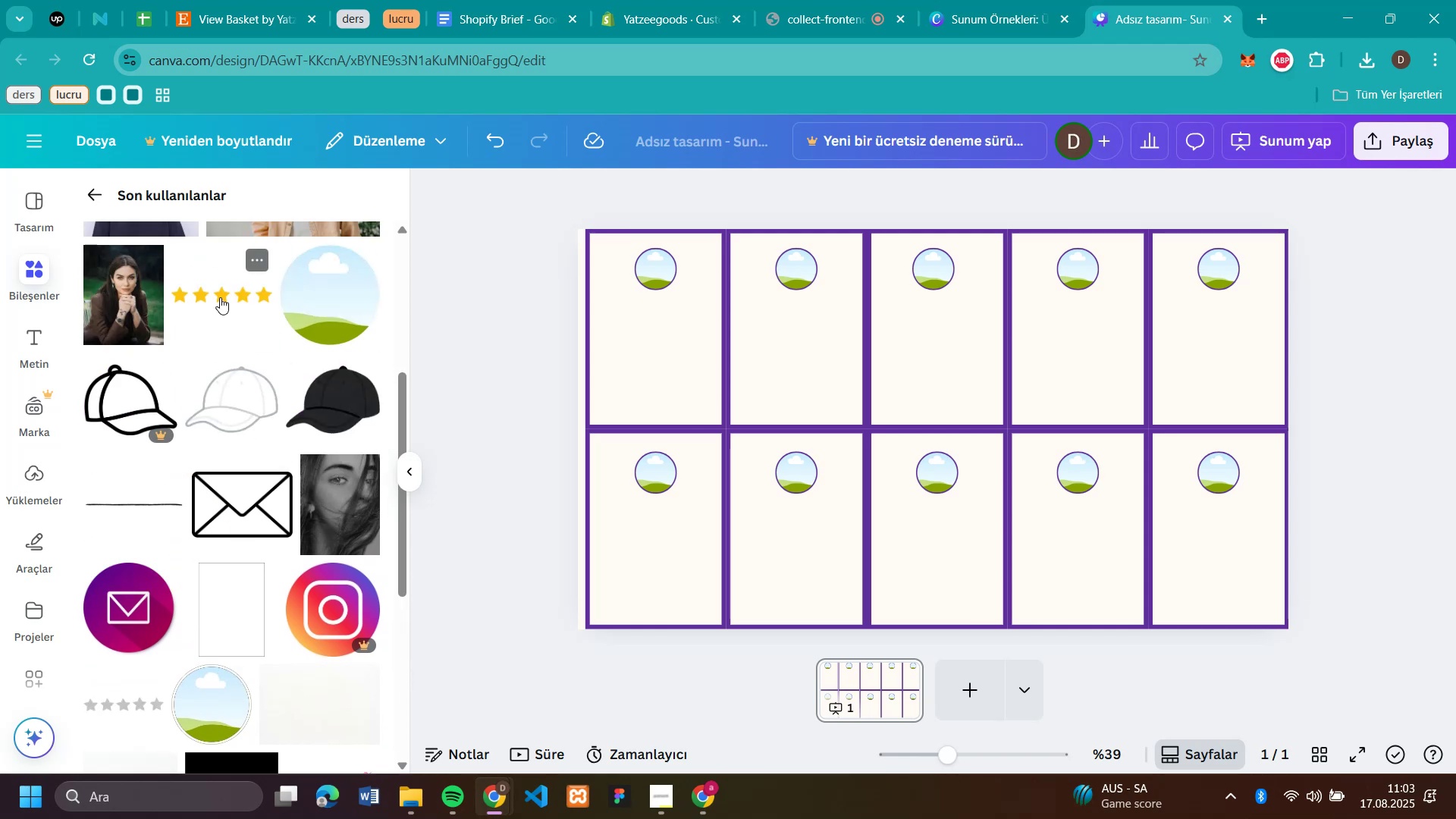 
left_click_drag(start_coordinate=[220, 297], to_coordinate=[640, 359])
 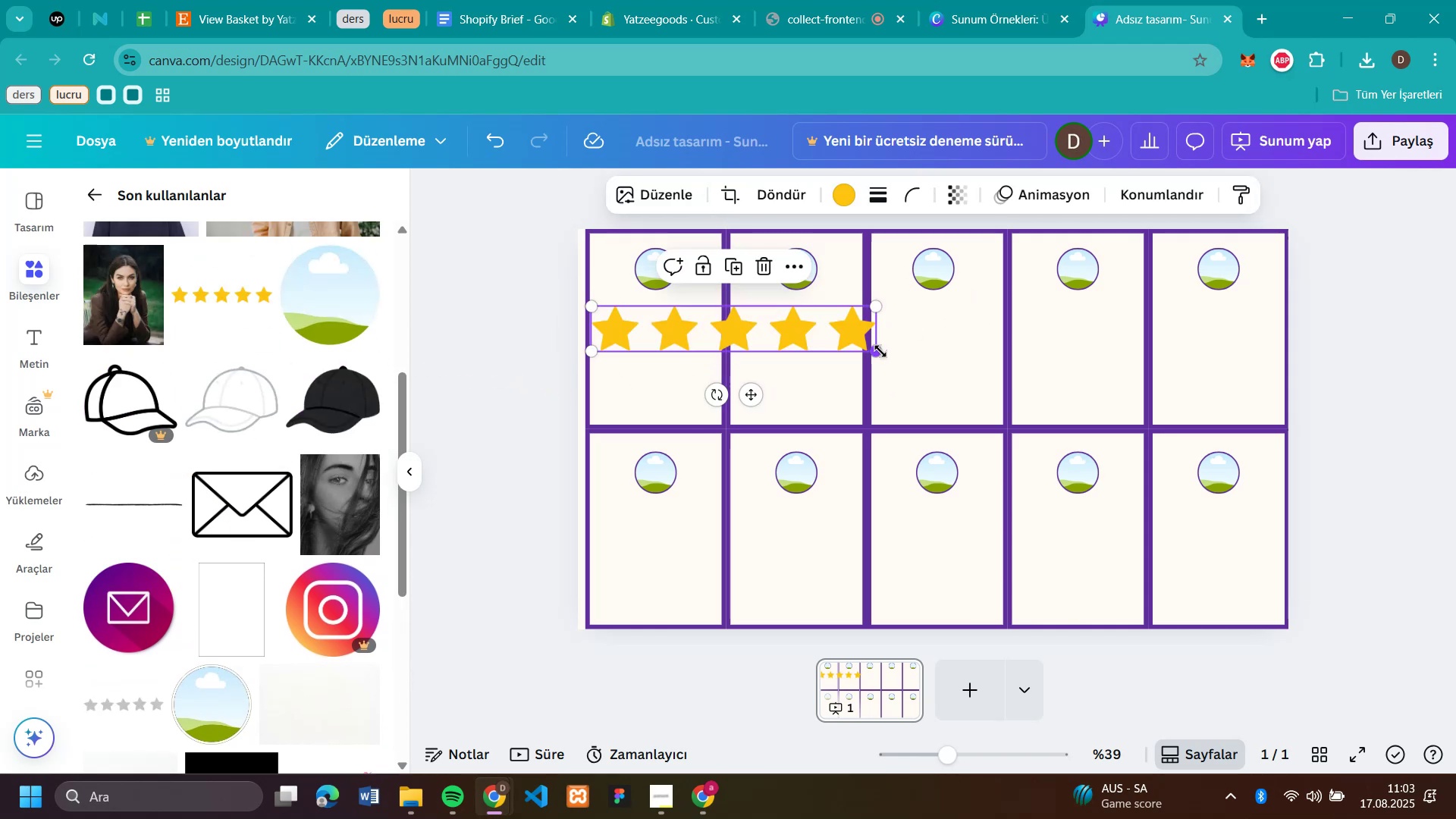 
left_click_drag(start_coordinate=[880, 350], to_coordinate=[675, 309])
 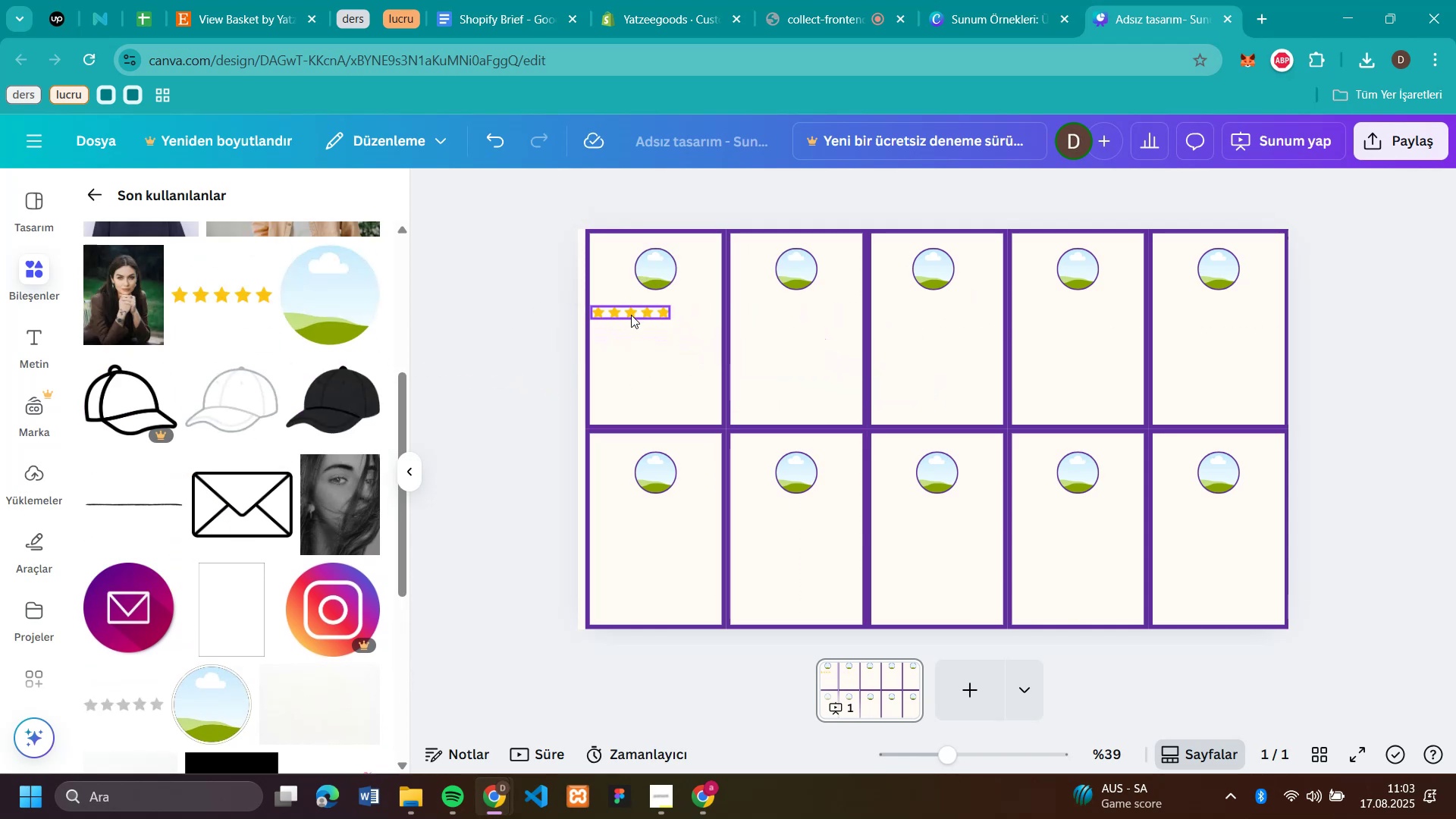 
left_click_drag(start_coordinate=[631, 315], to_coordinate=[654, 309])
 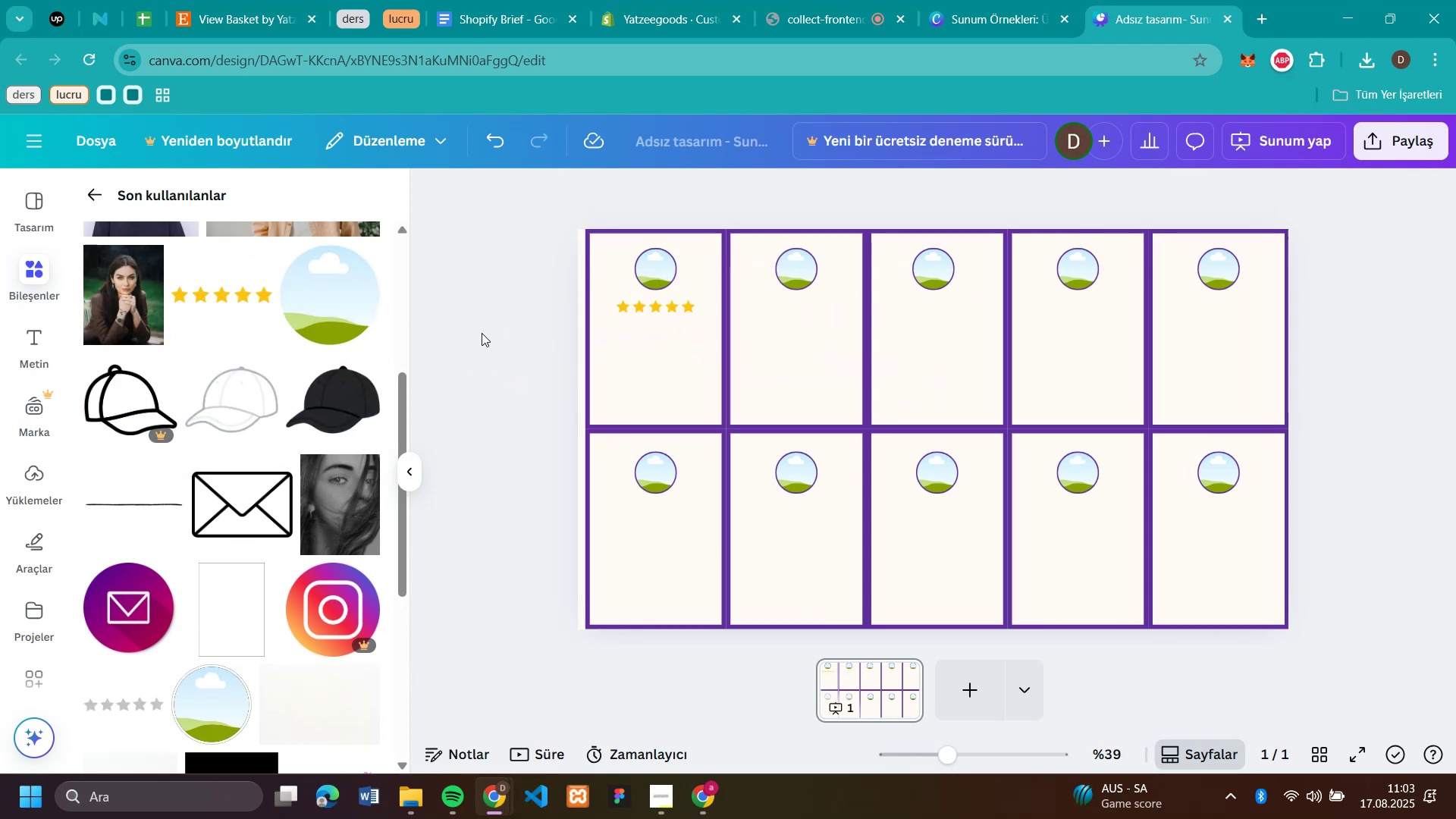 
left_click([482, 333])
 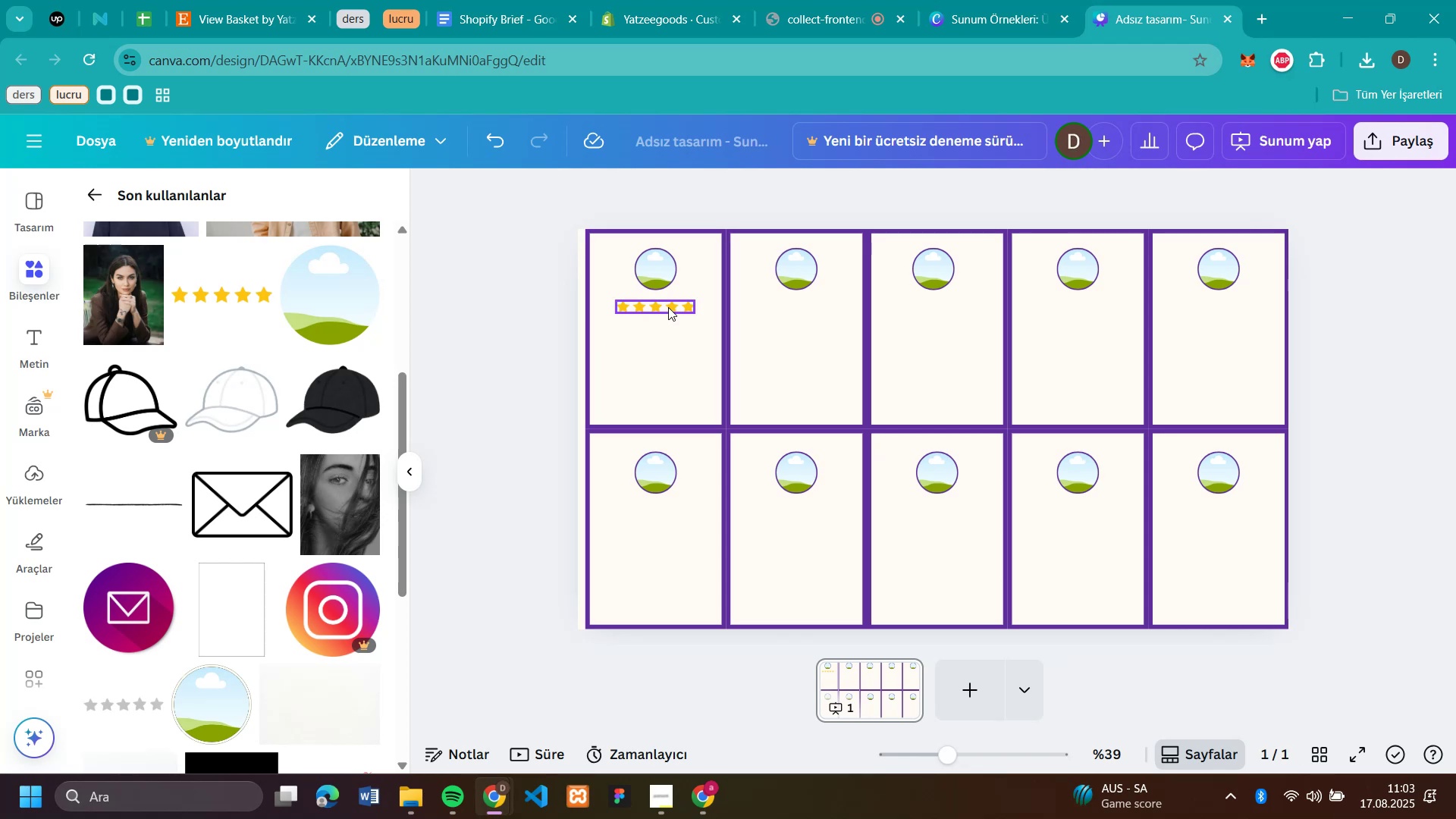 
left_click([668, 307])
 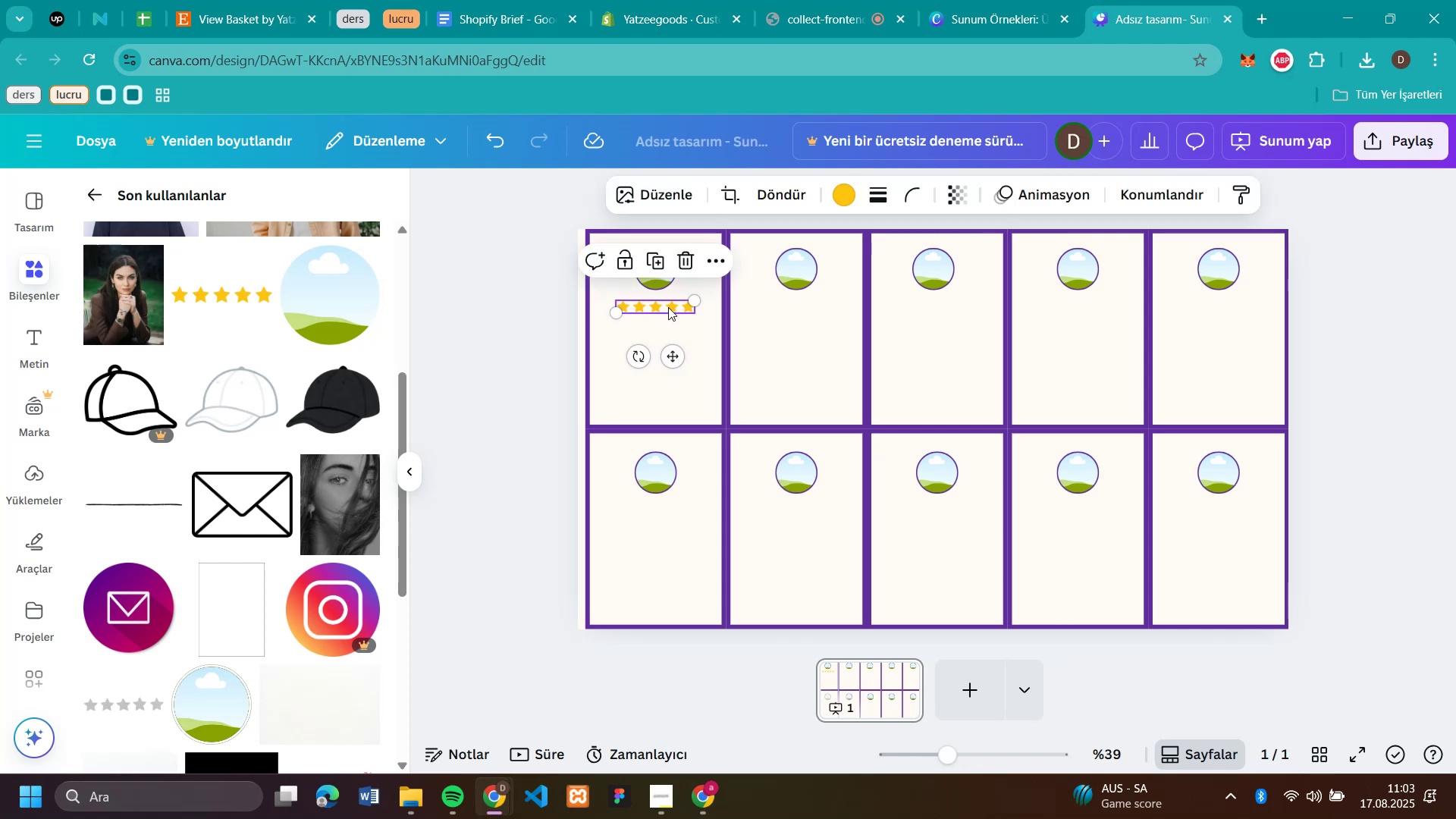 
key(Control+C)
 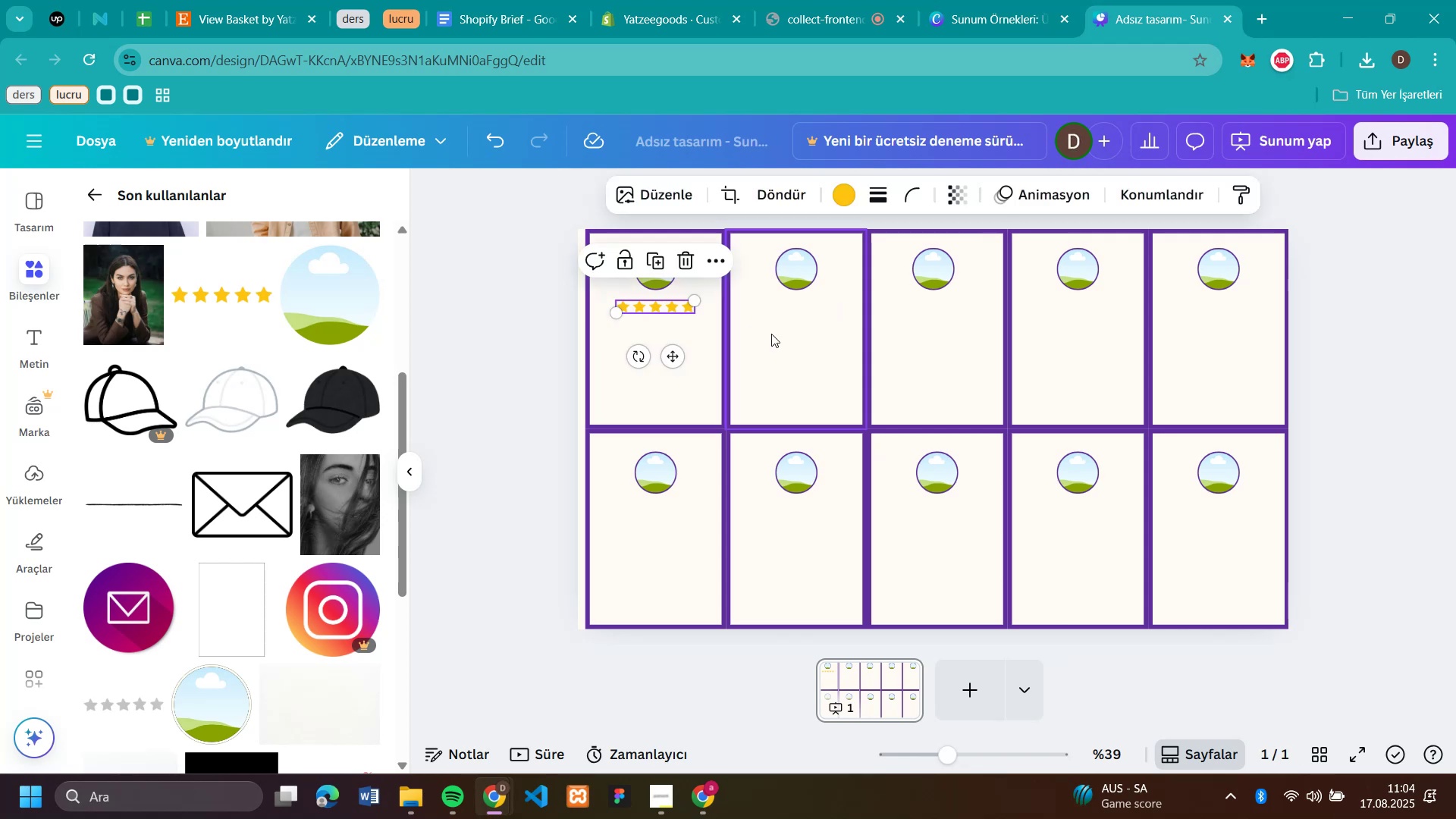 
key(Control+V)
 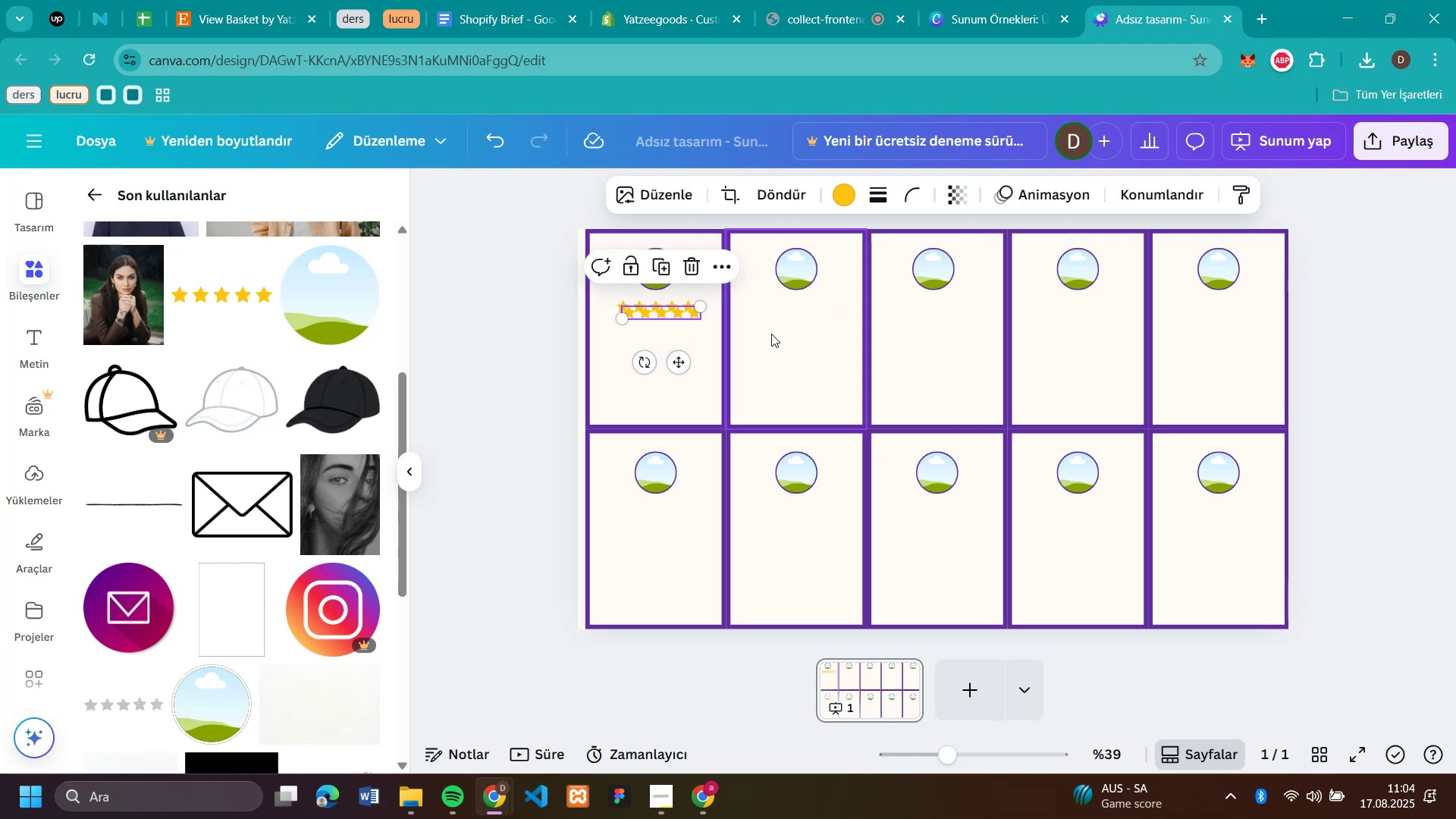 
key(Control+V)
 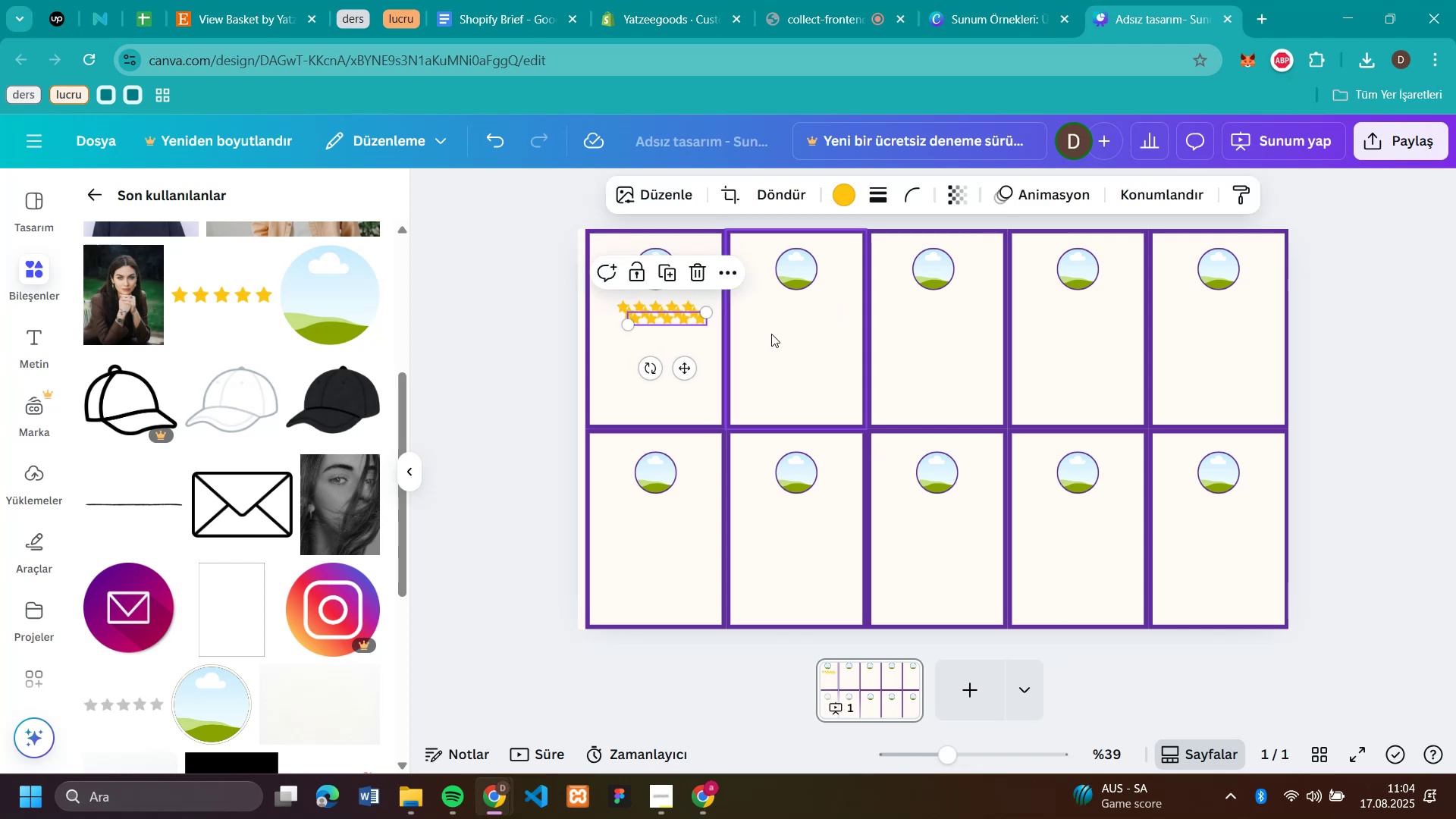 
key(Control+V)
 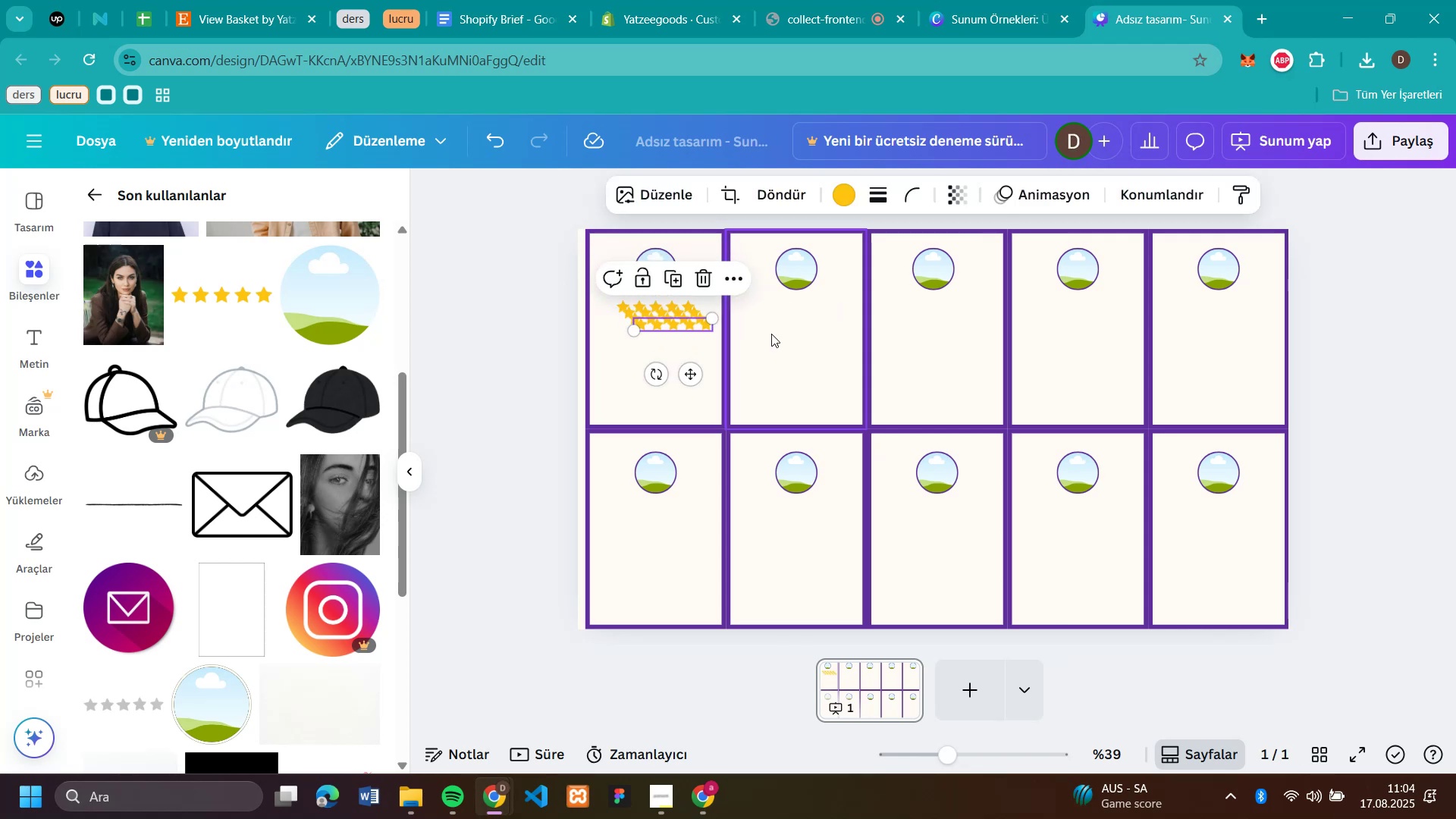 
key(Control+V)
 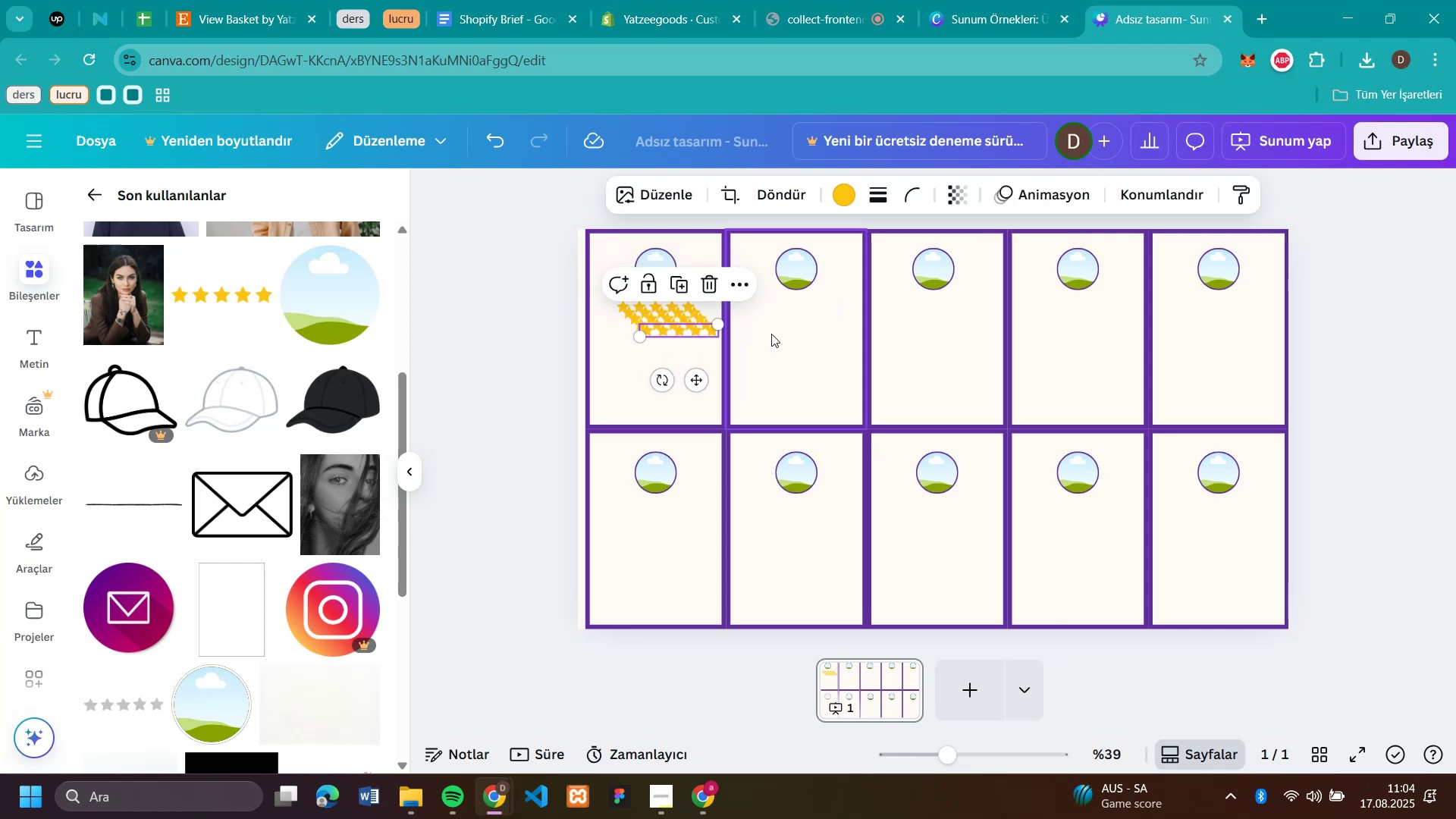 
key(Control+V)
 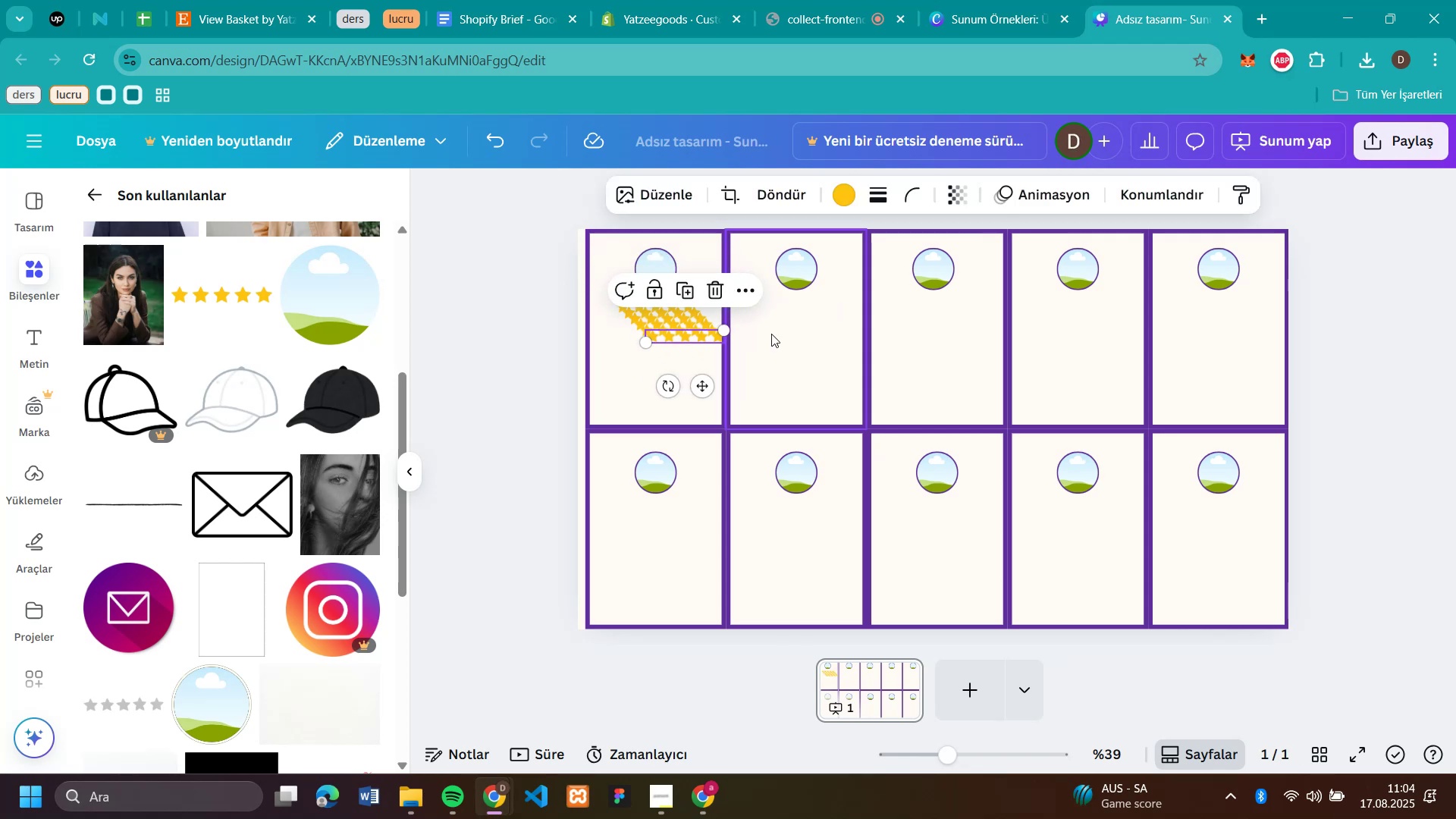 
key(Control+V)
 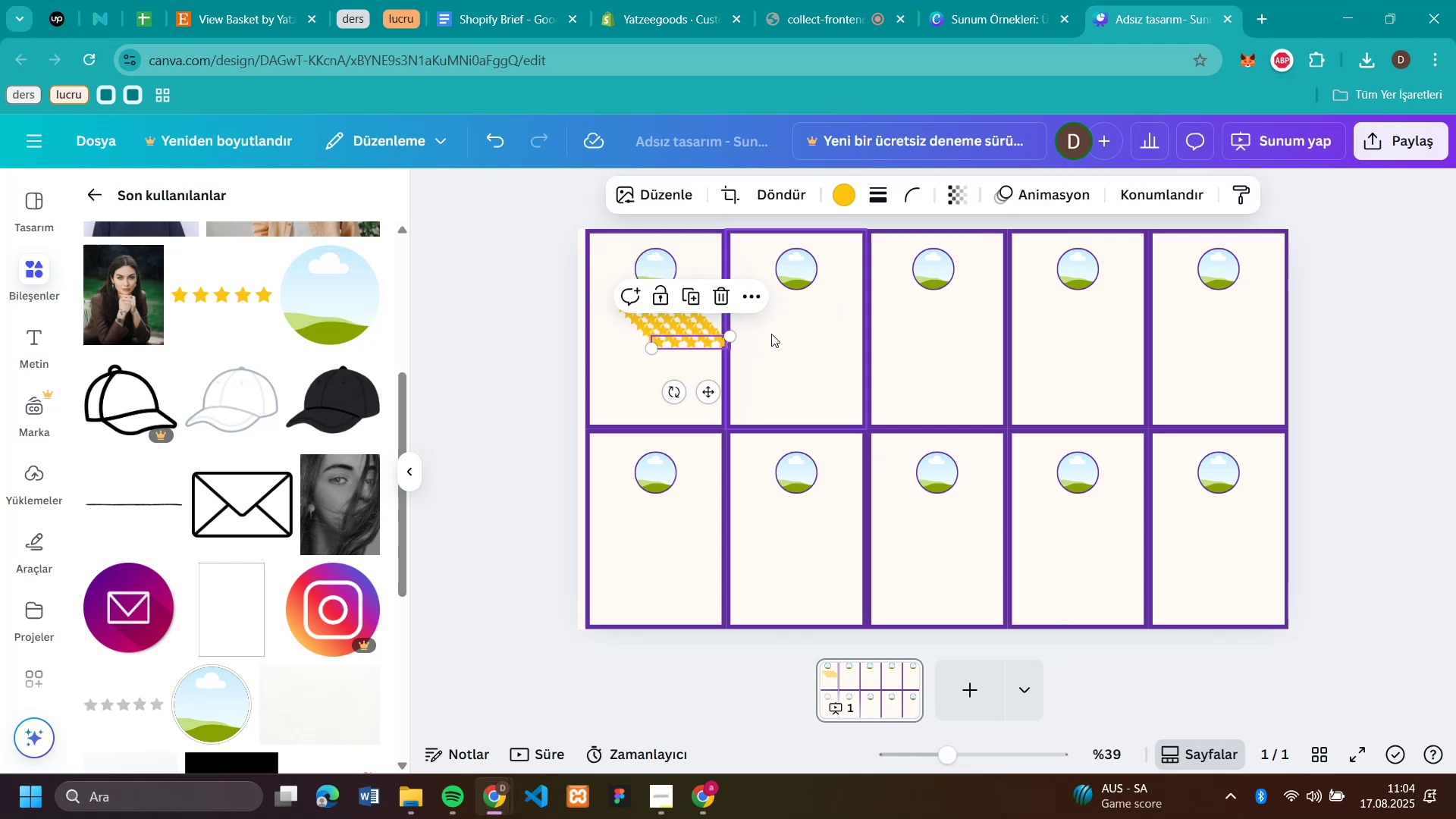 
key(Control+V)
 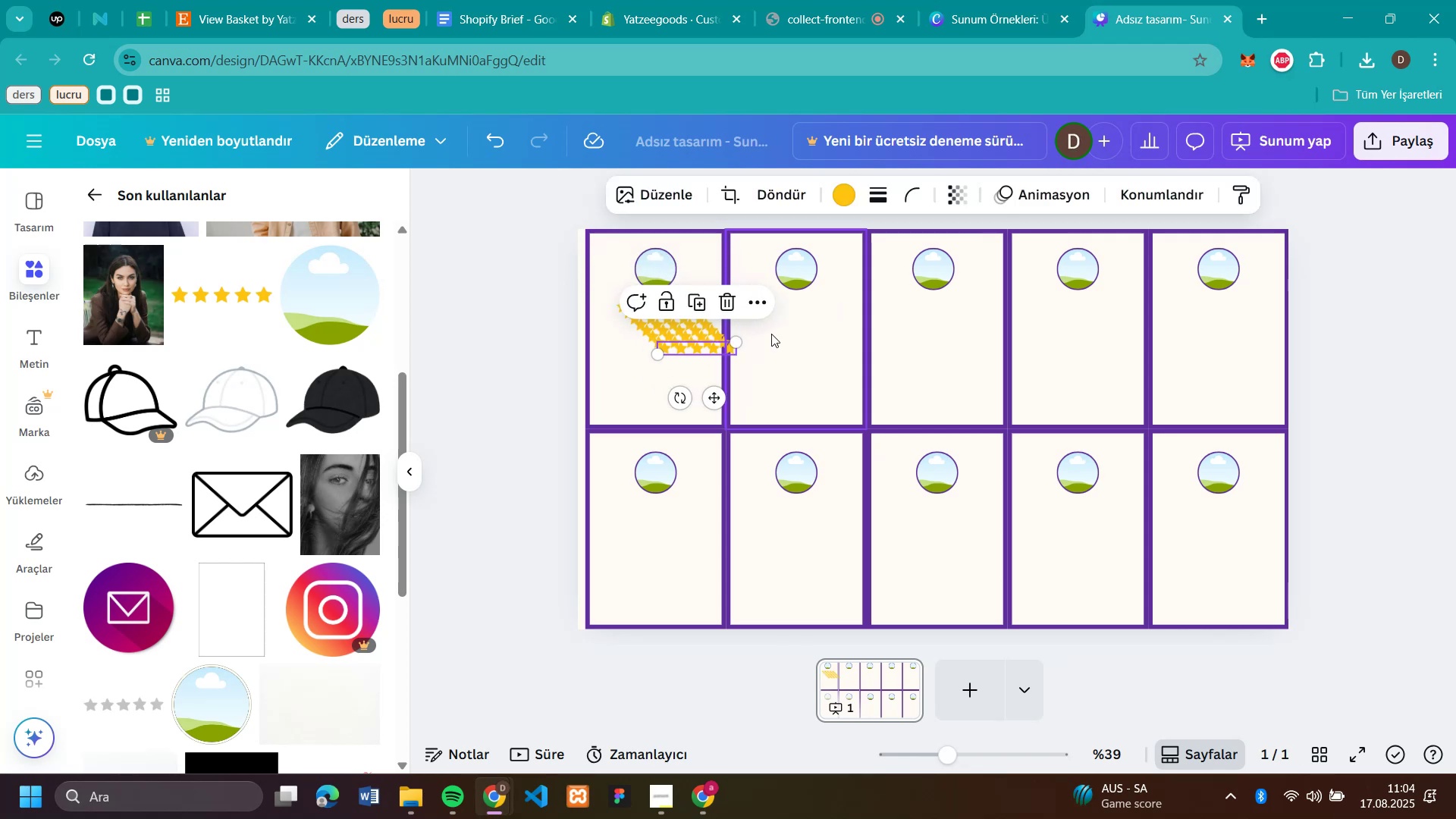 
key(Control+V)
 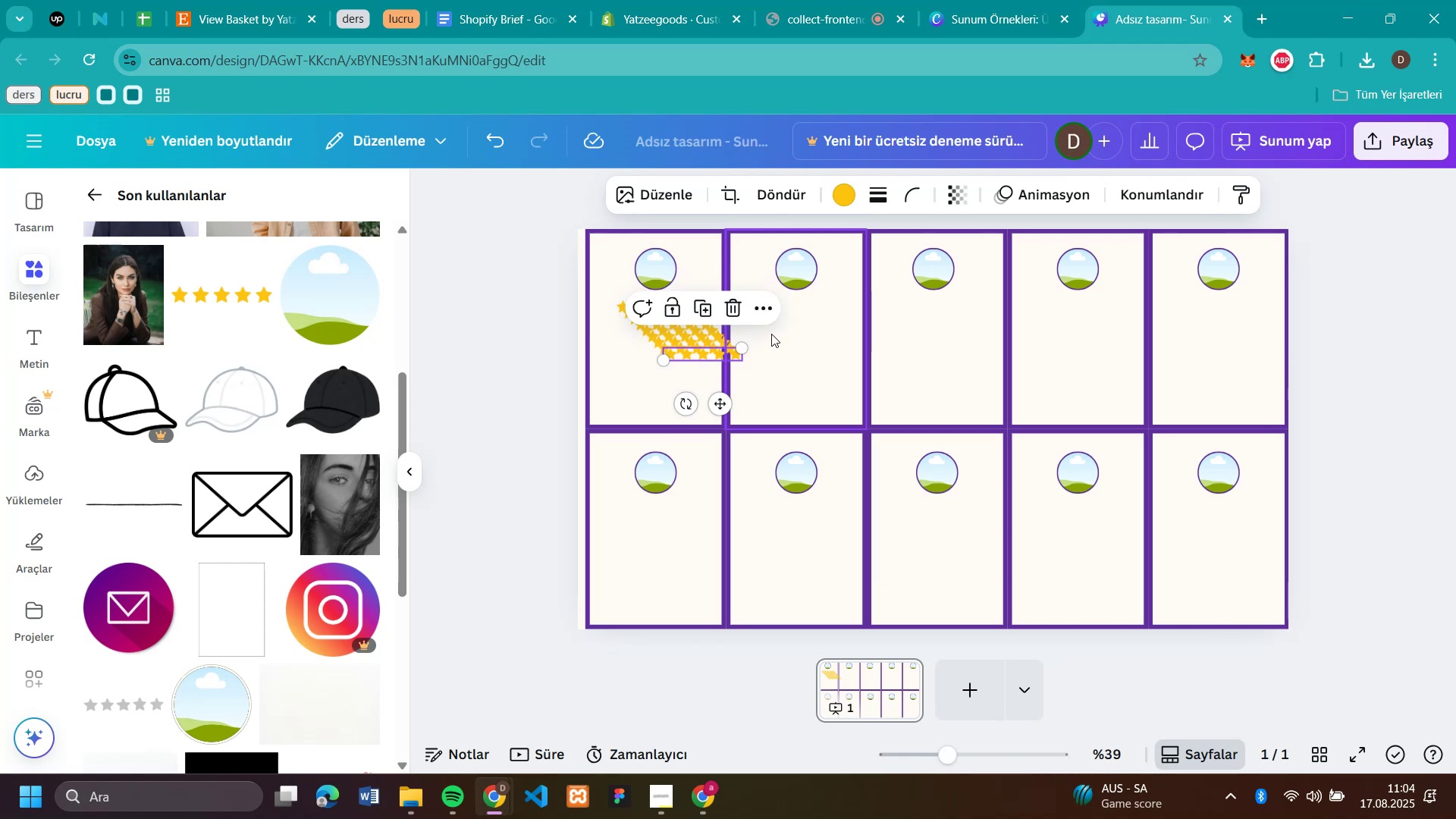 
key(Control+V)
 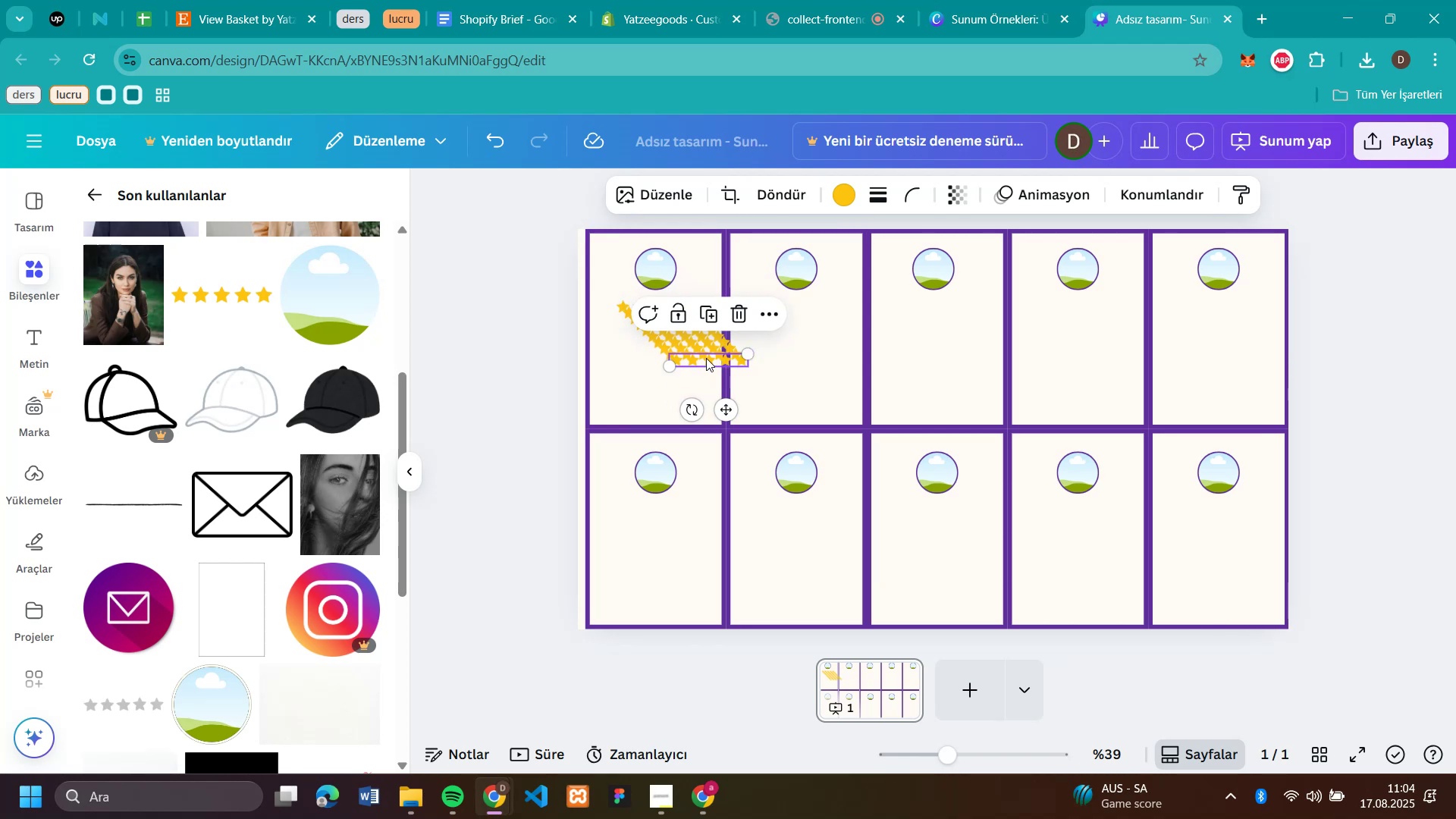 
left_click_drag(start_coordinate=[706, 358], to_coordinate=[790, 306])
 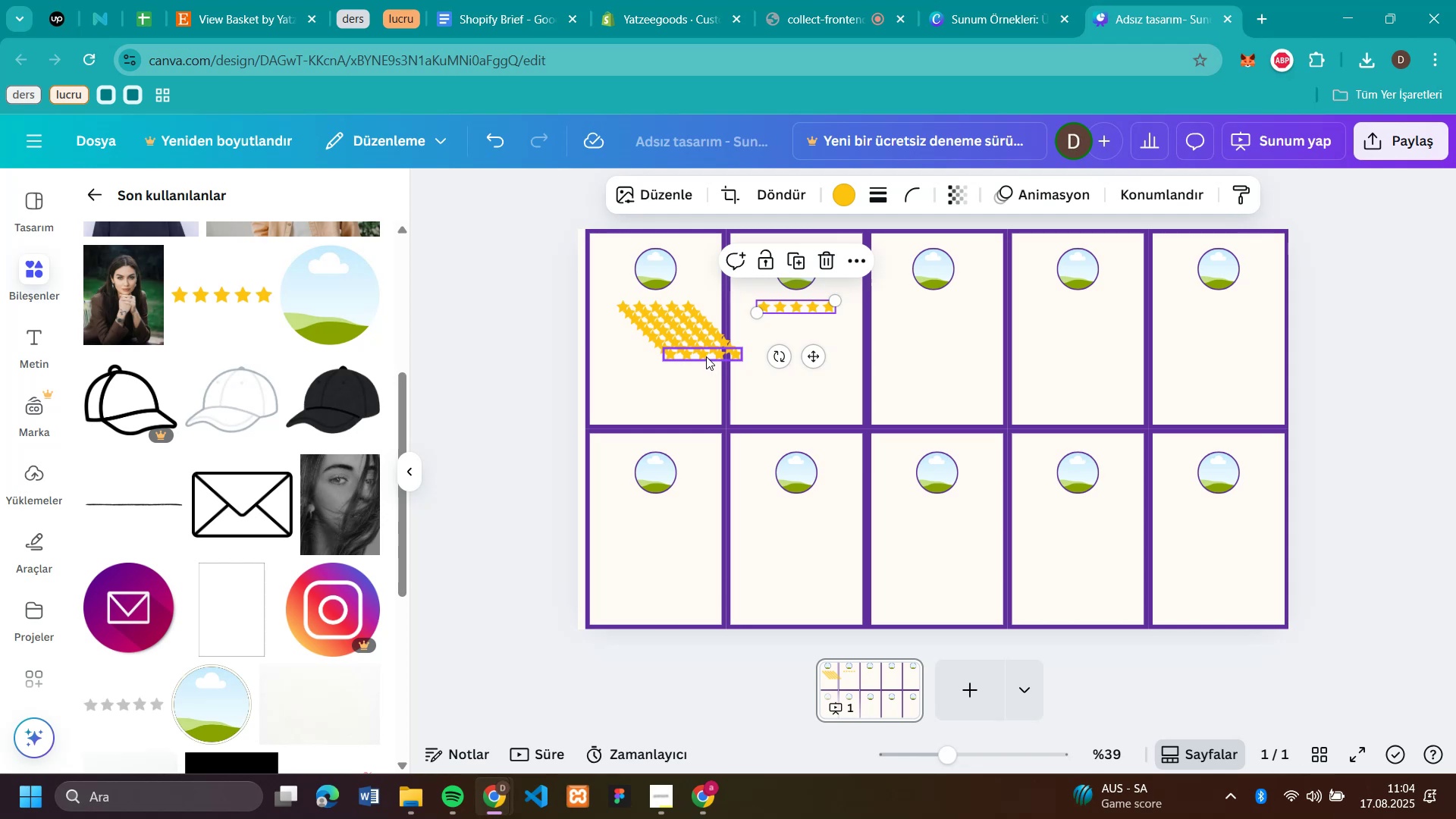 
left_click_drag(start_coordinate=[706, 355], to_coordinate=[940, 308])
 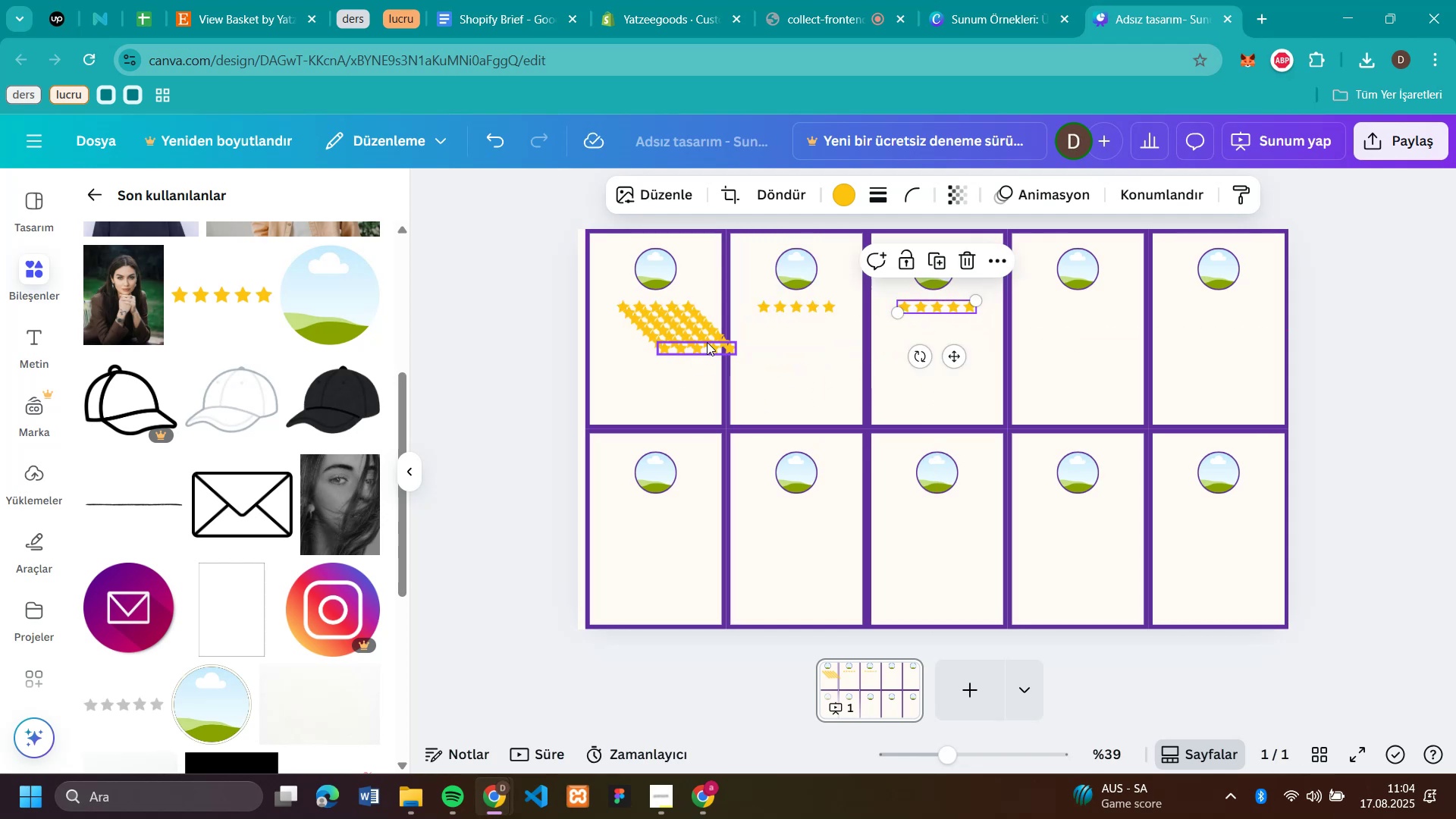 
left_click_drag(start_coordinate=[707, 340], to_coordinate=[1094, 305])
 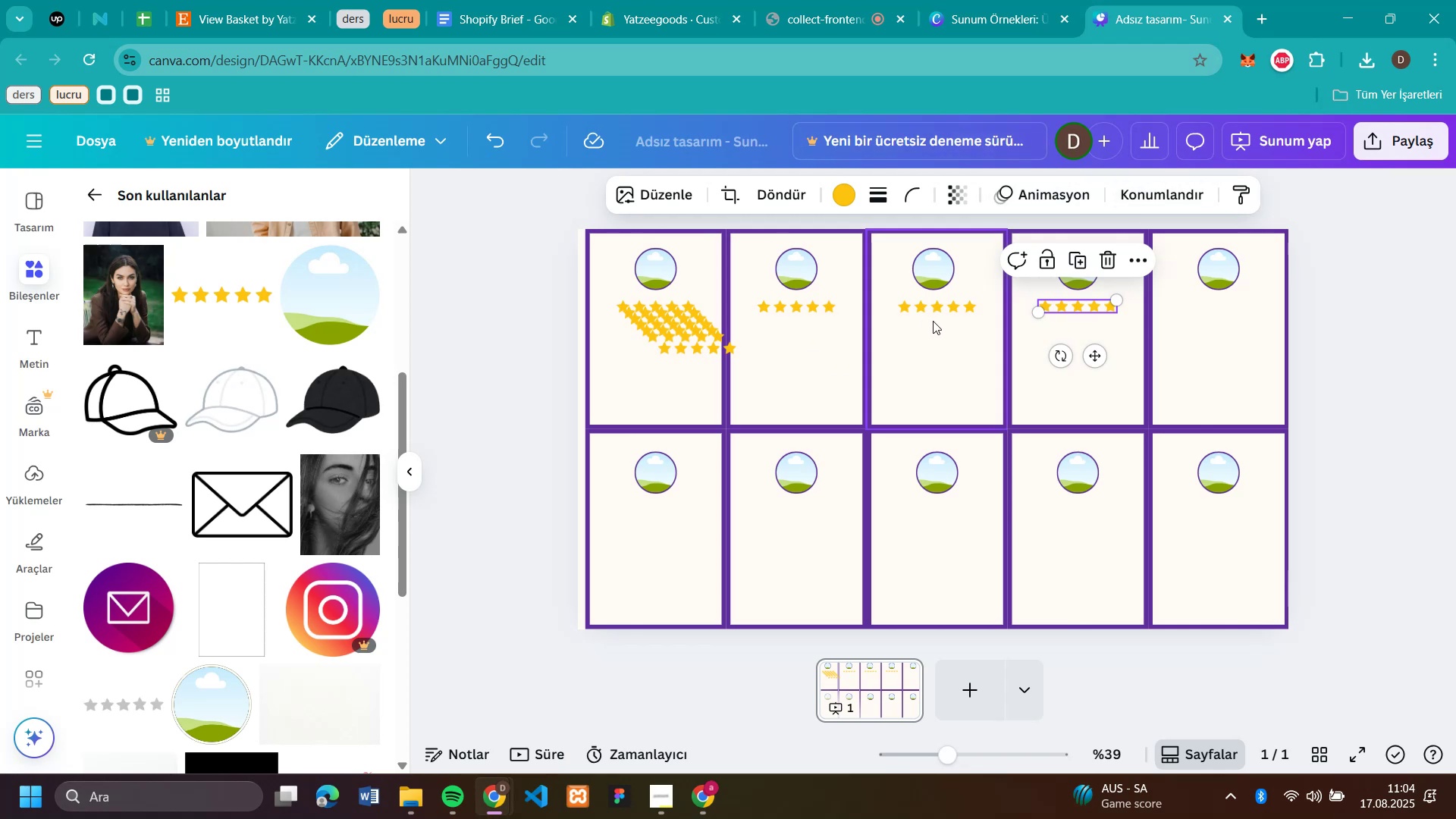 
left_click_drag(start_coordinate=[942, 304], to_coordinate=[938, 305])
 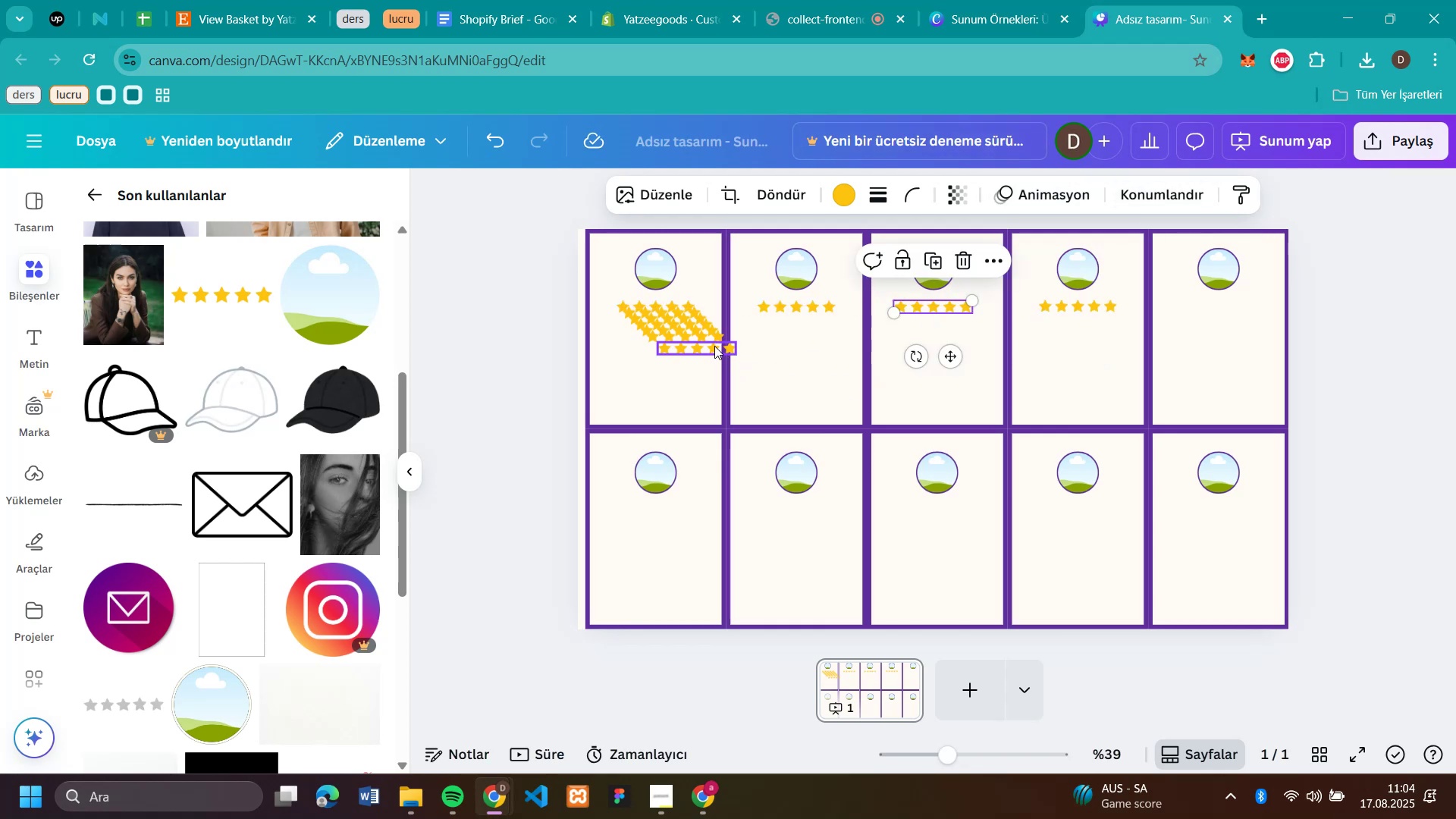 
left_click_drag(start_coordinate=[714, 346], to_coordinate=[1235, 306])
 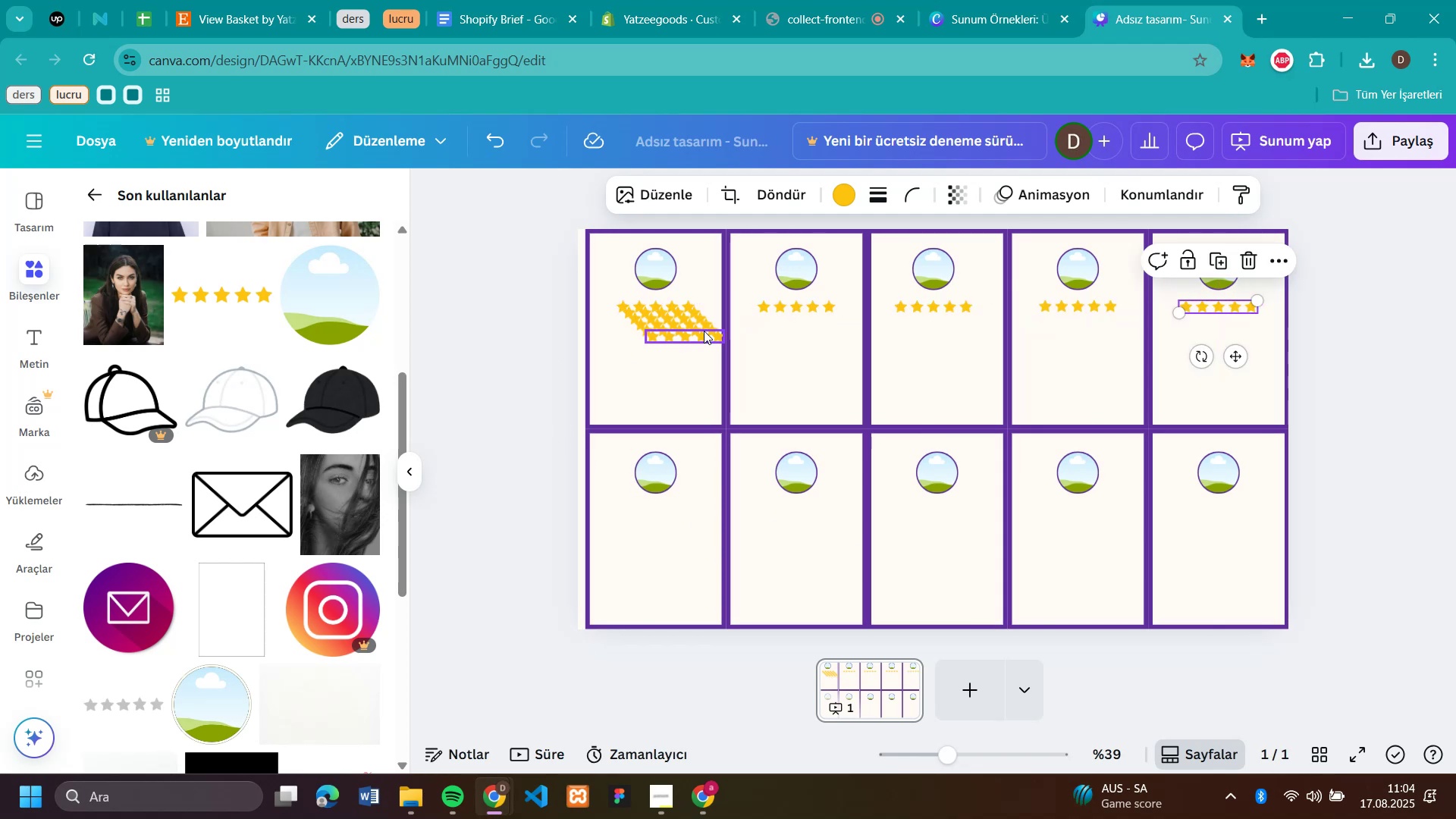 
left_click_drag(start_coordinate=[703, 333], to_coordinate=[669, 507])
 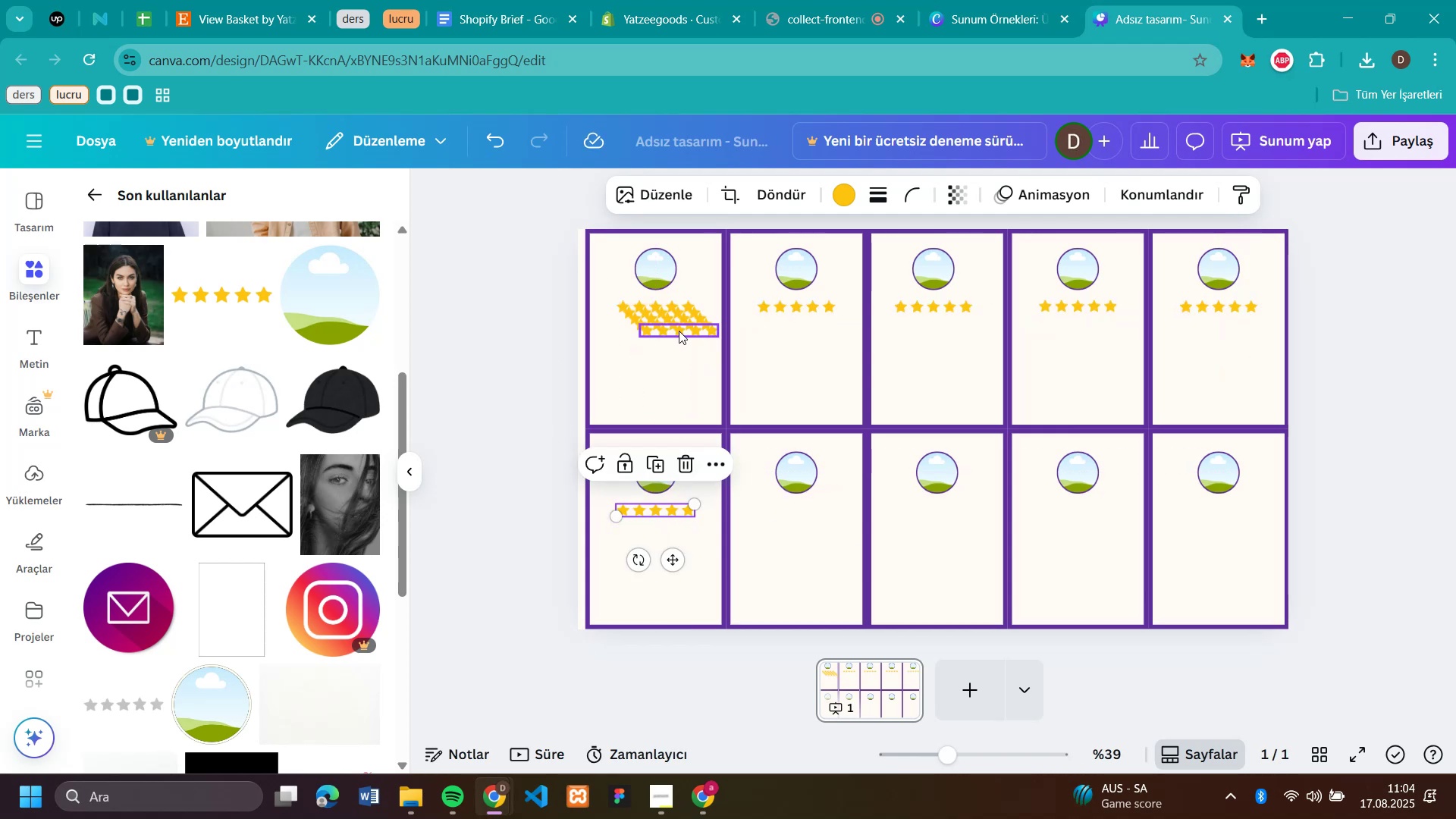 
left_click_drag(start_coordinate=[679, 331], to_coordinate=[792, 510])
 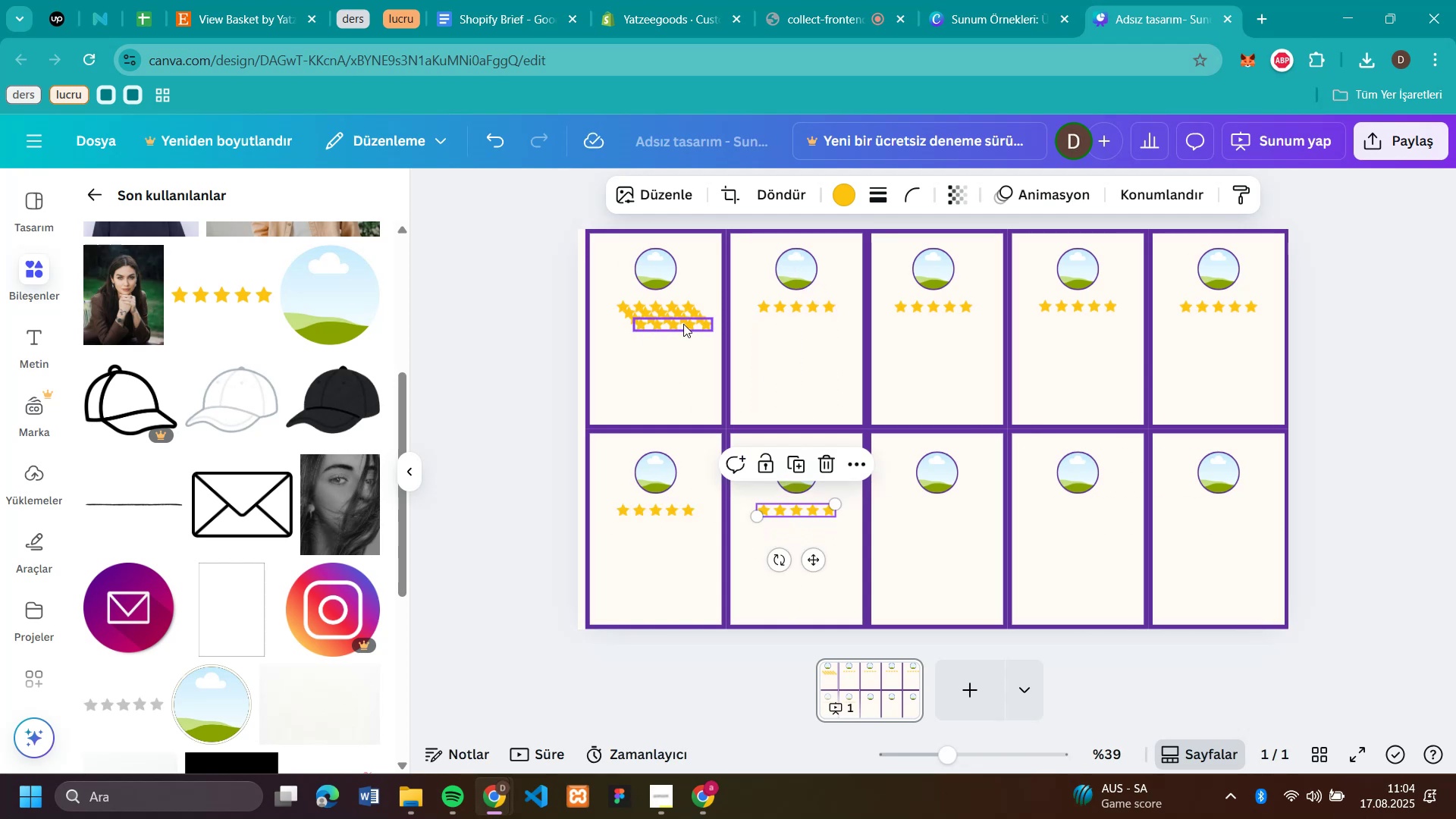 
left_click_drag(start_coordinate=[683, 324], to_coordinate=[945, 509])
 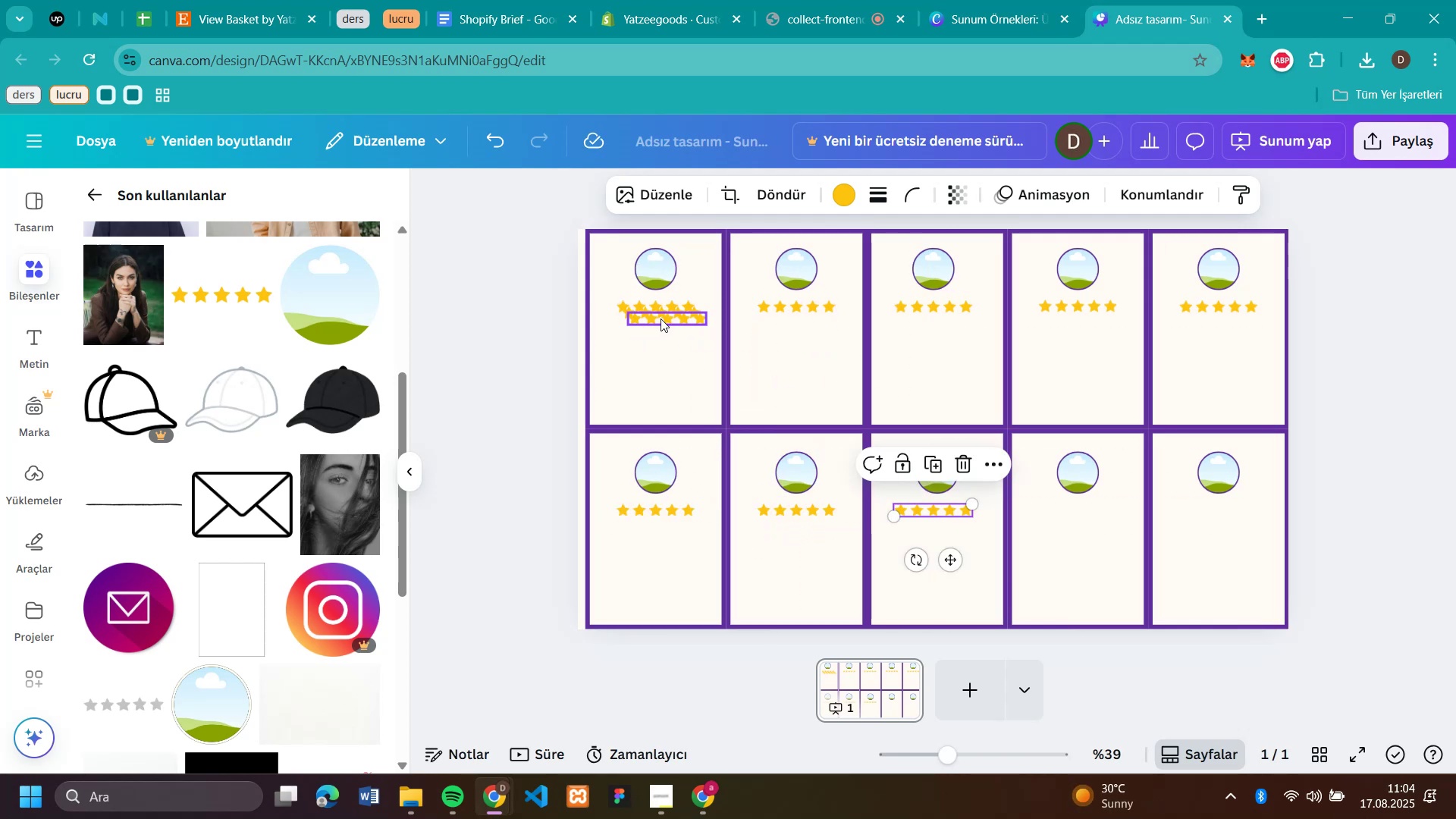 
left_click_drag(start_coordinate=[662, 318], to_coordinate=[1075, 509])
 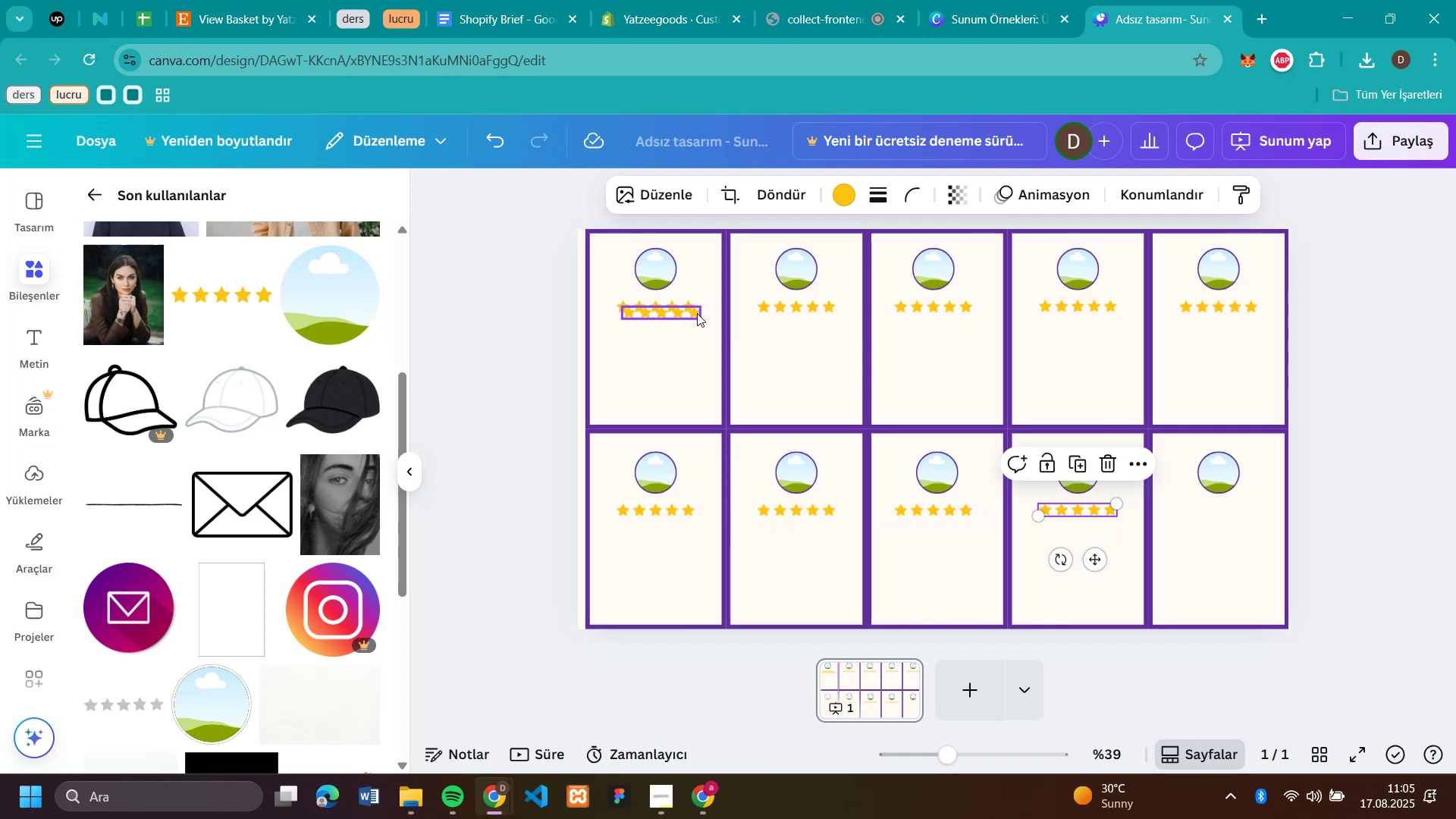 
left_click_drag(start_coordinate=[697, 313], to_coordinate=[1255, 513])
 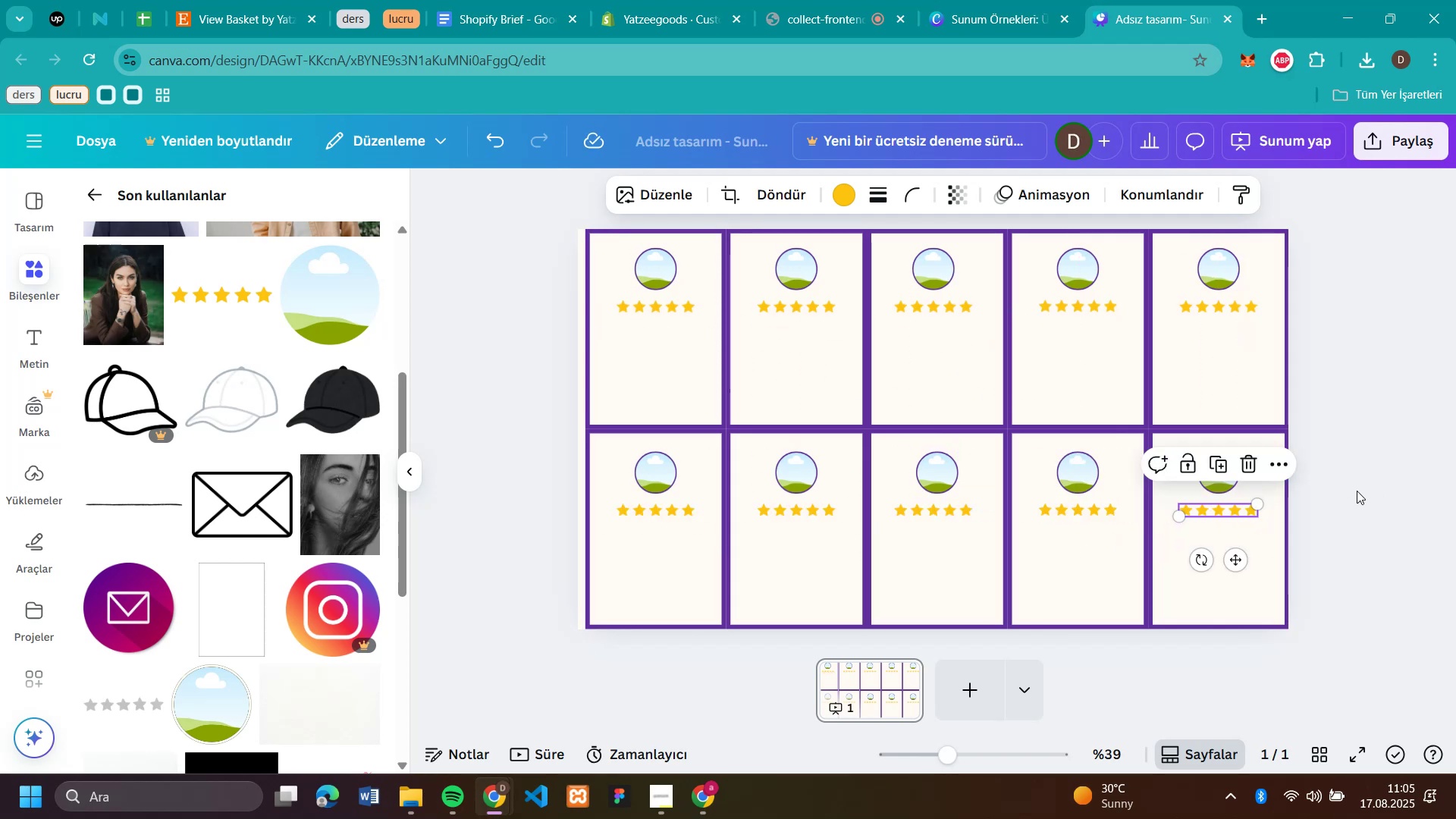 
left_click([1357, 491])
 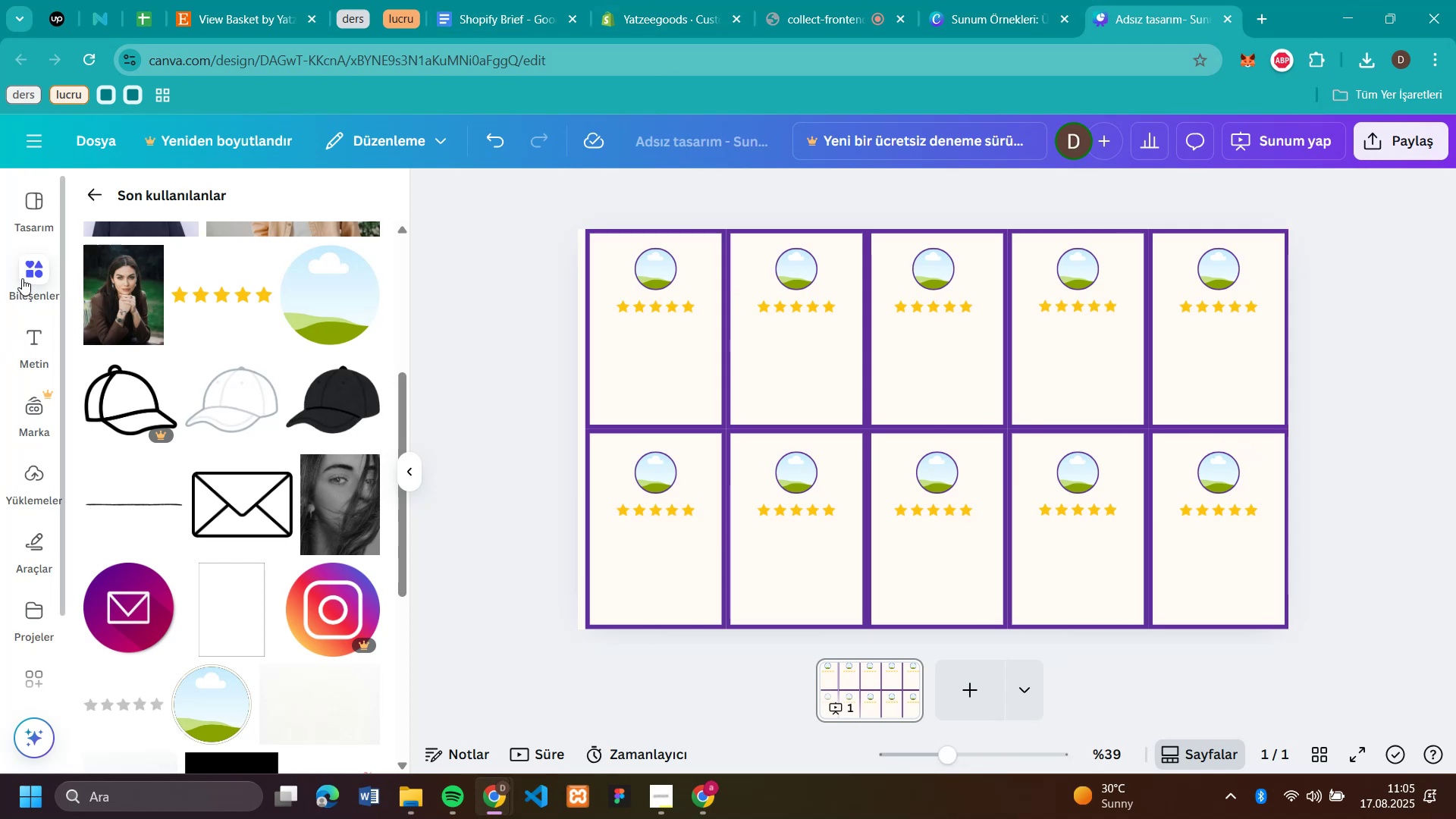 
wait(10.22)
 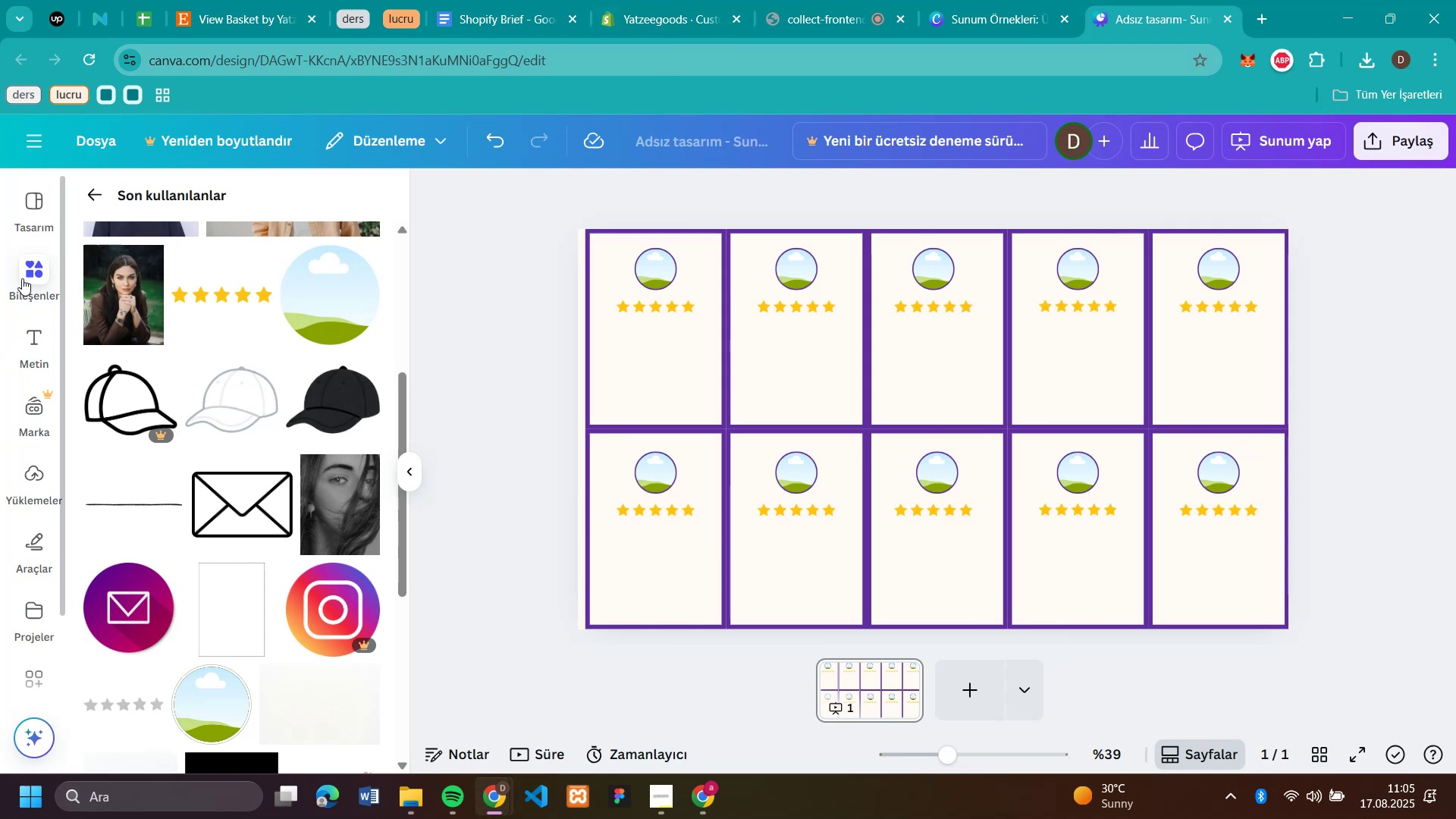 
left_click([8, 349])
 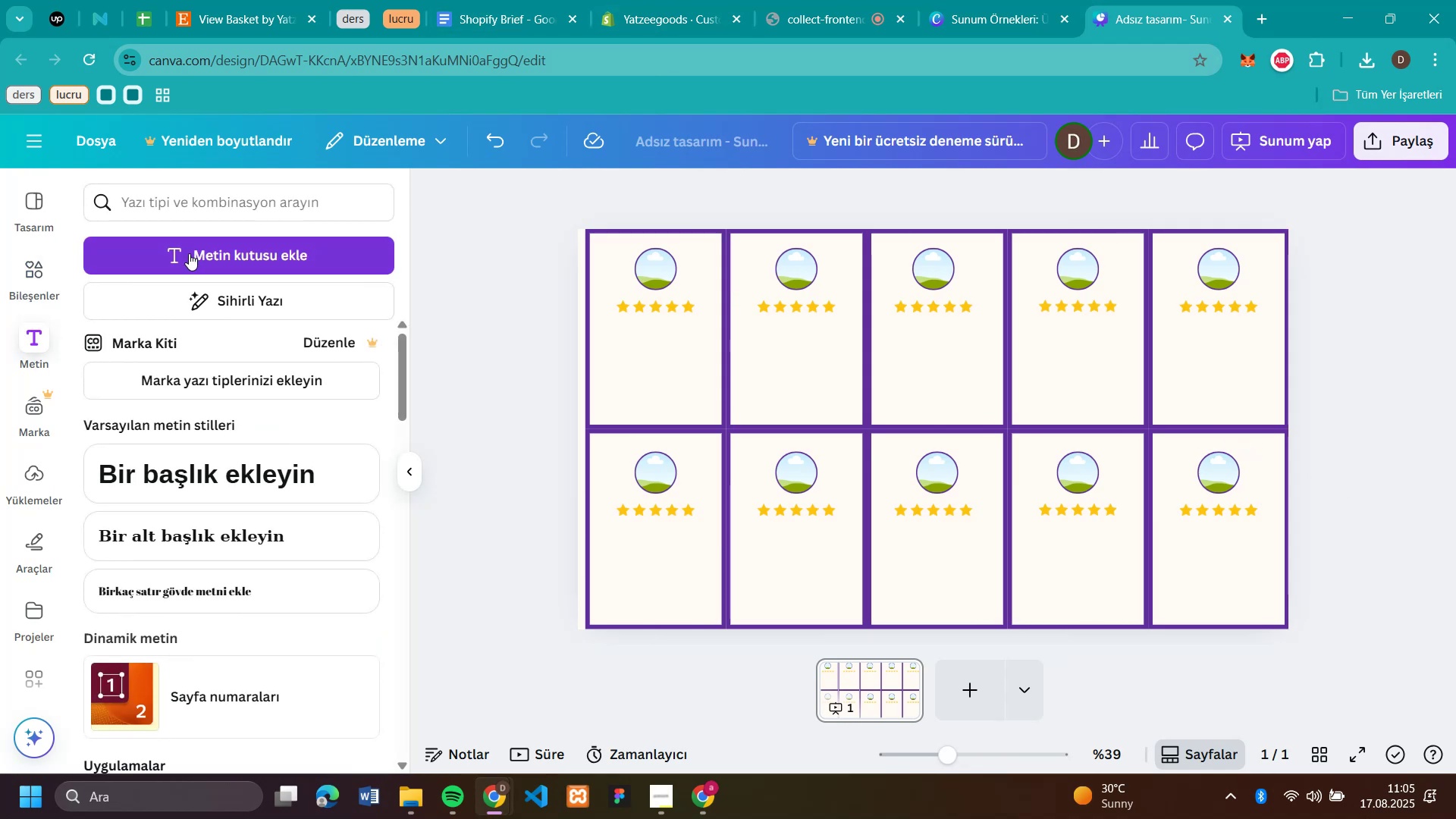 
left_click([189, 253])
 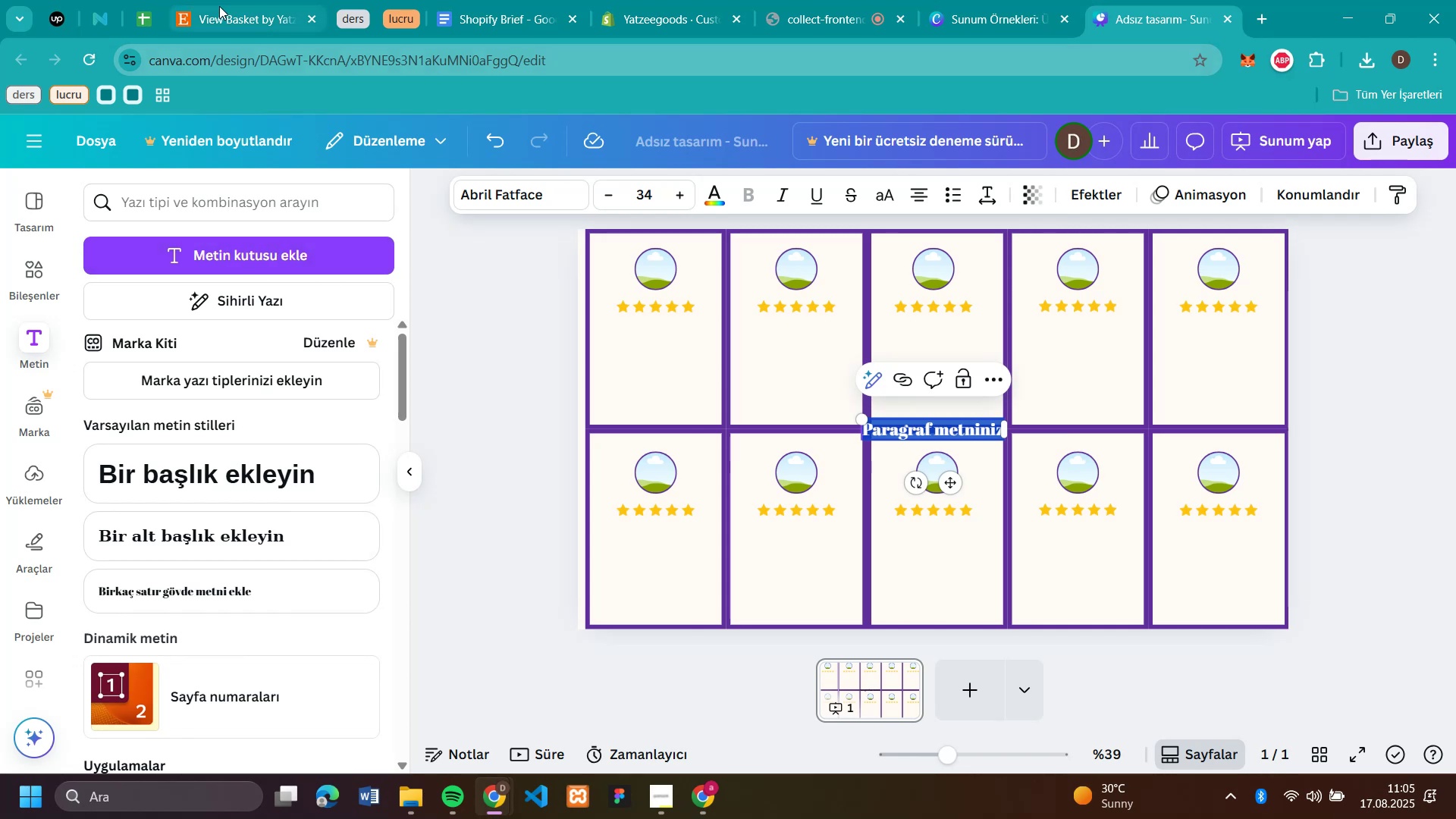 
left_click([219, 5])
 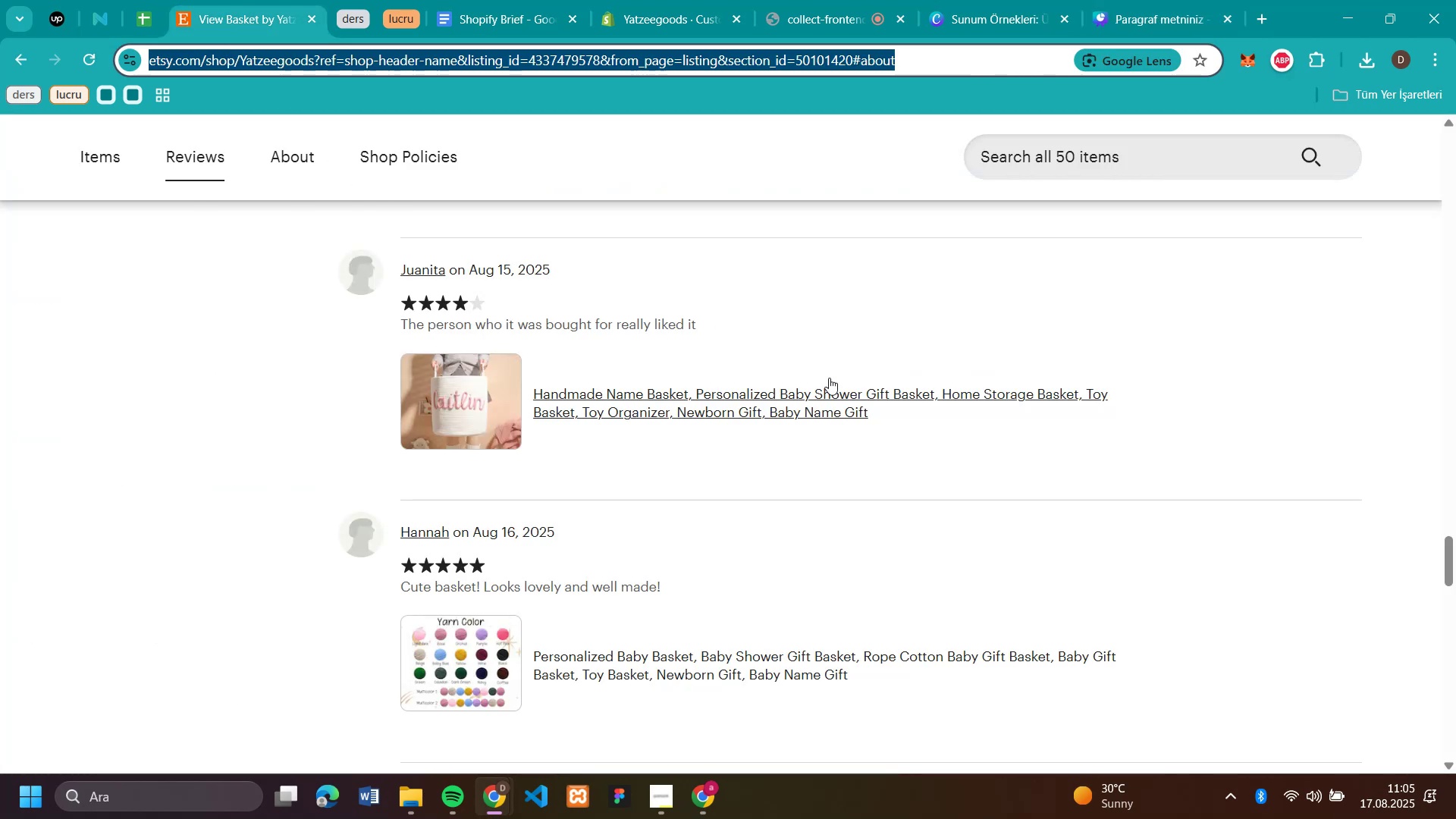 
scroll: coordinate [834, 368], scroll_direction: up, amount: 16.0
 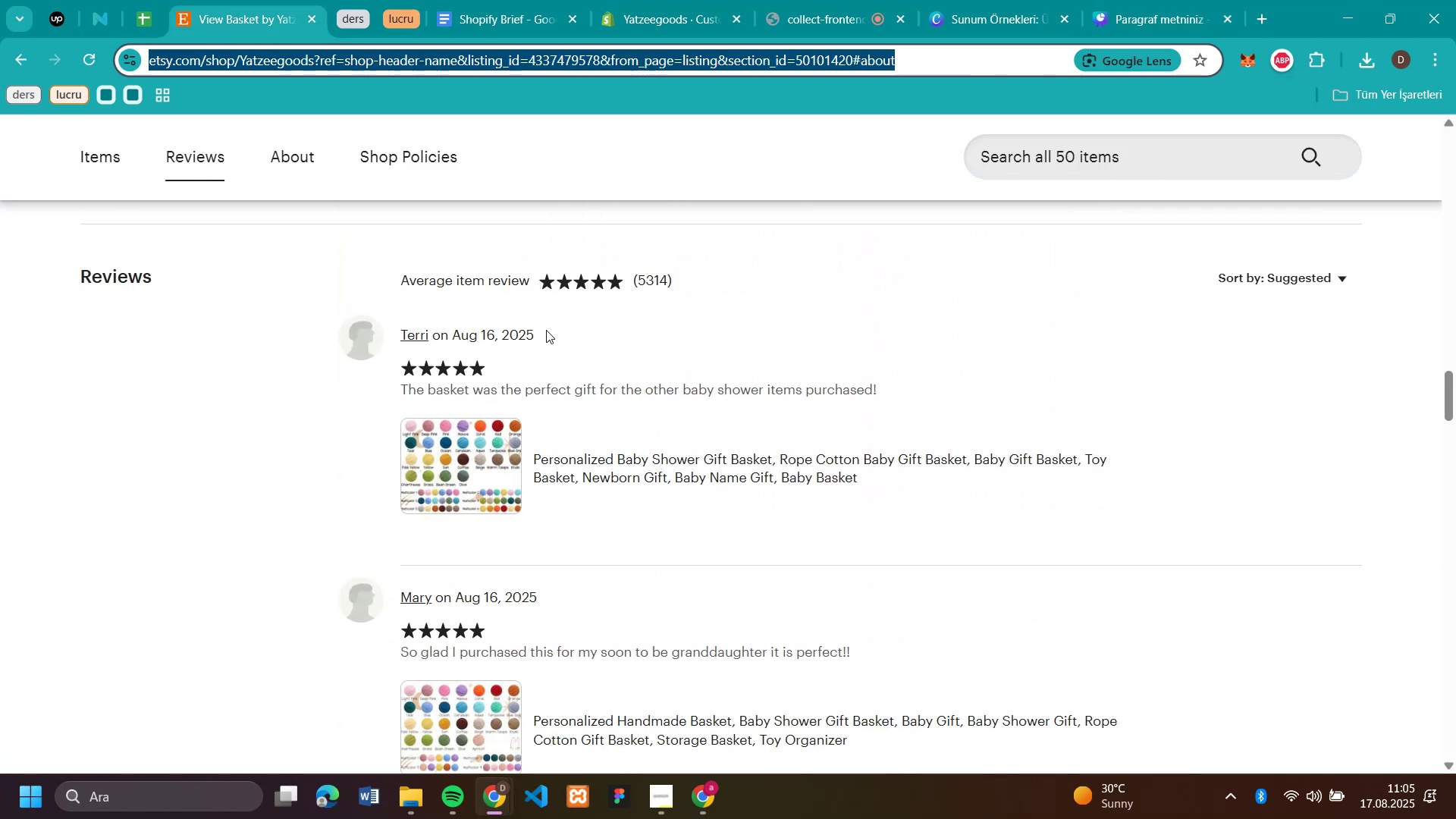 
left_click_drag(start_coordinate=[548, 327], to_coordinate=[394, 349])
 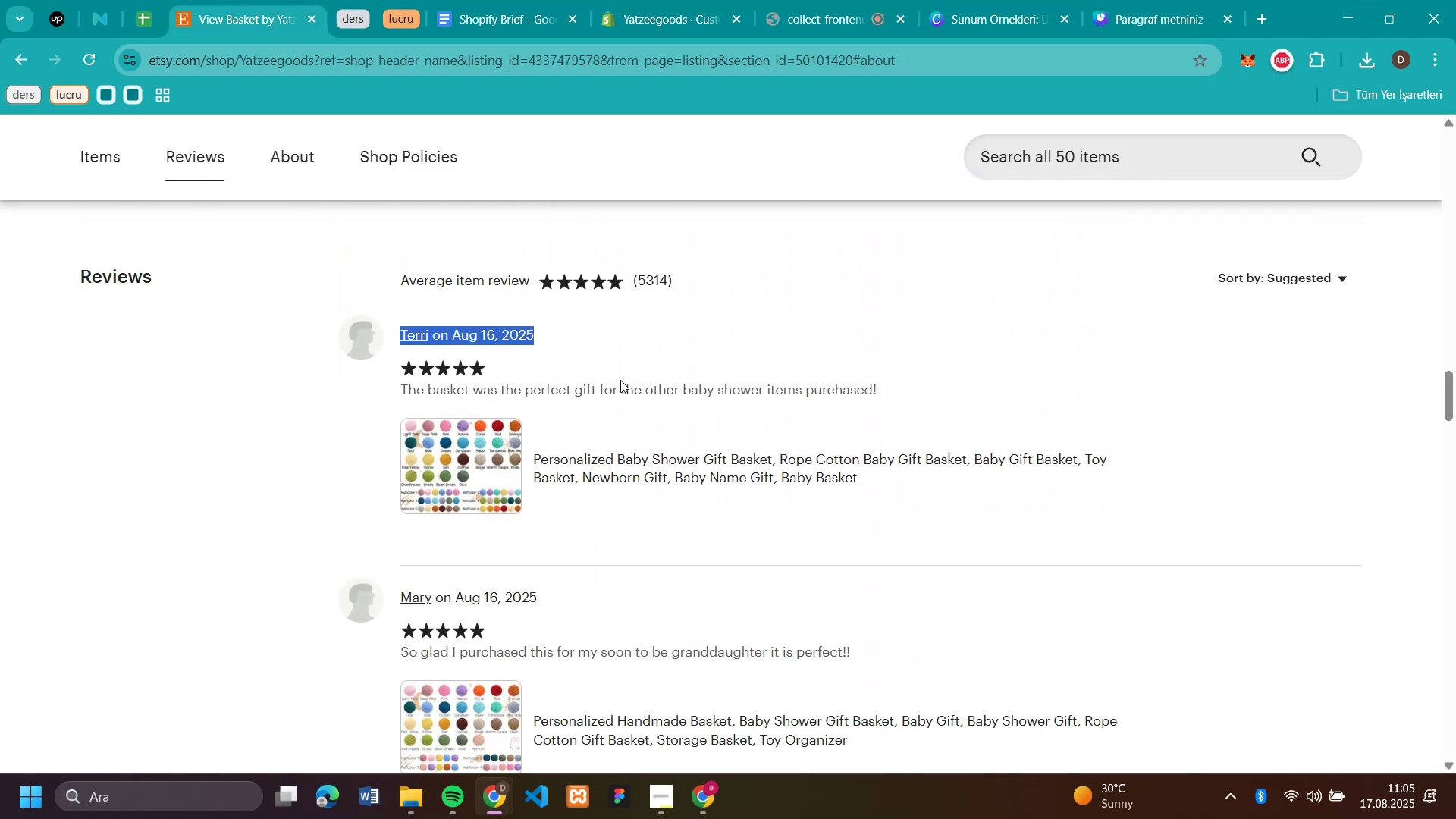 
key(Control+C)
 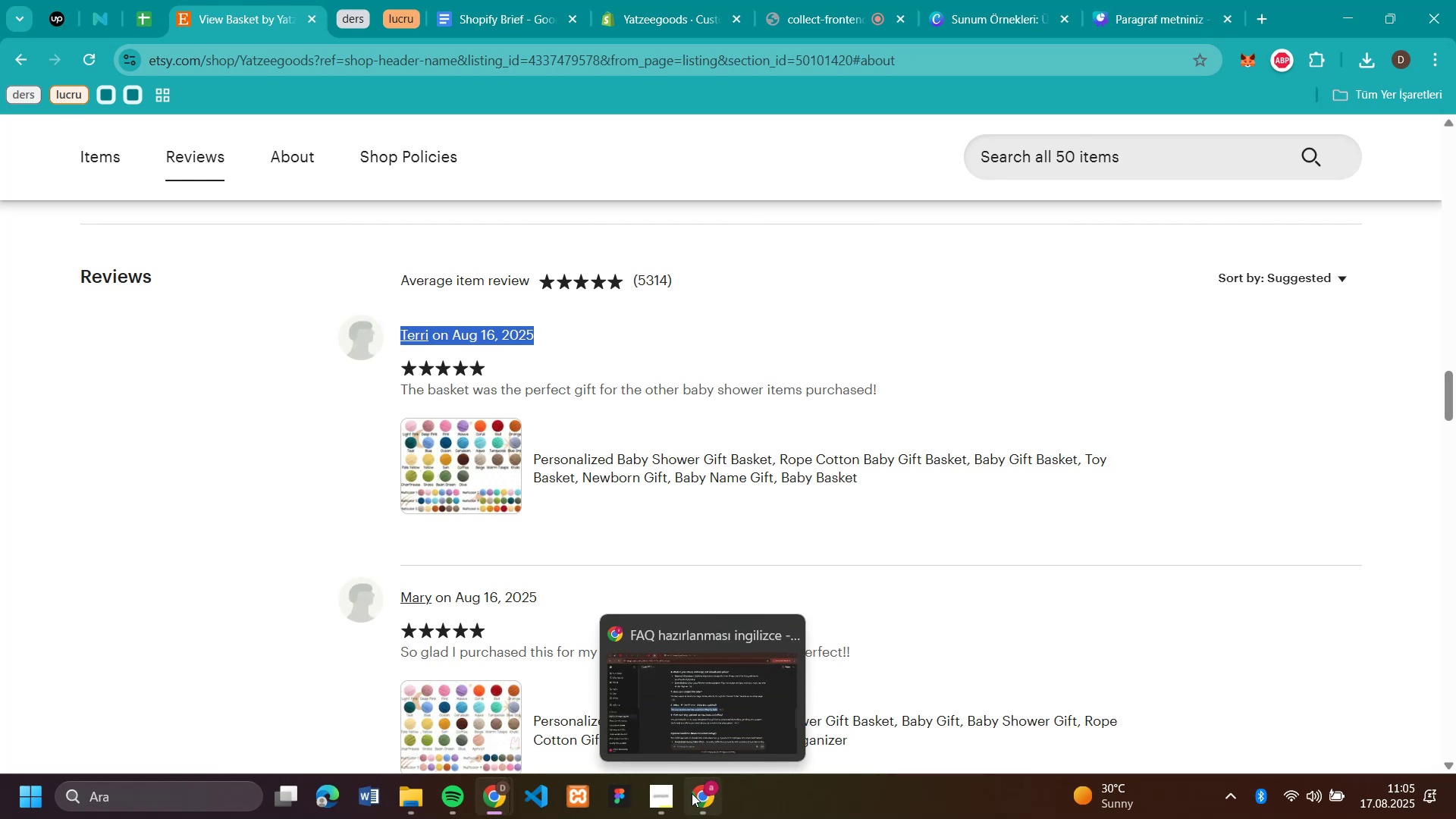 
left_click([692, 793])
 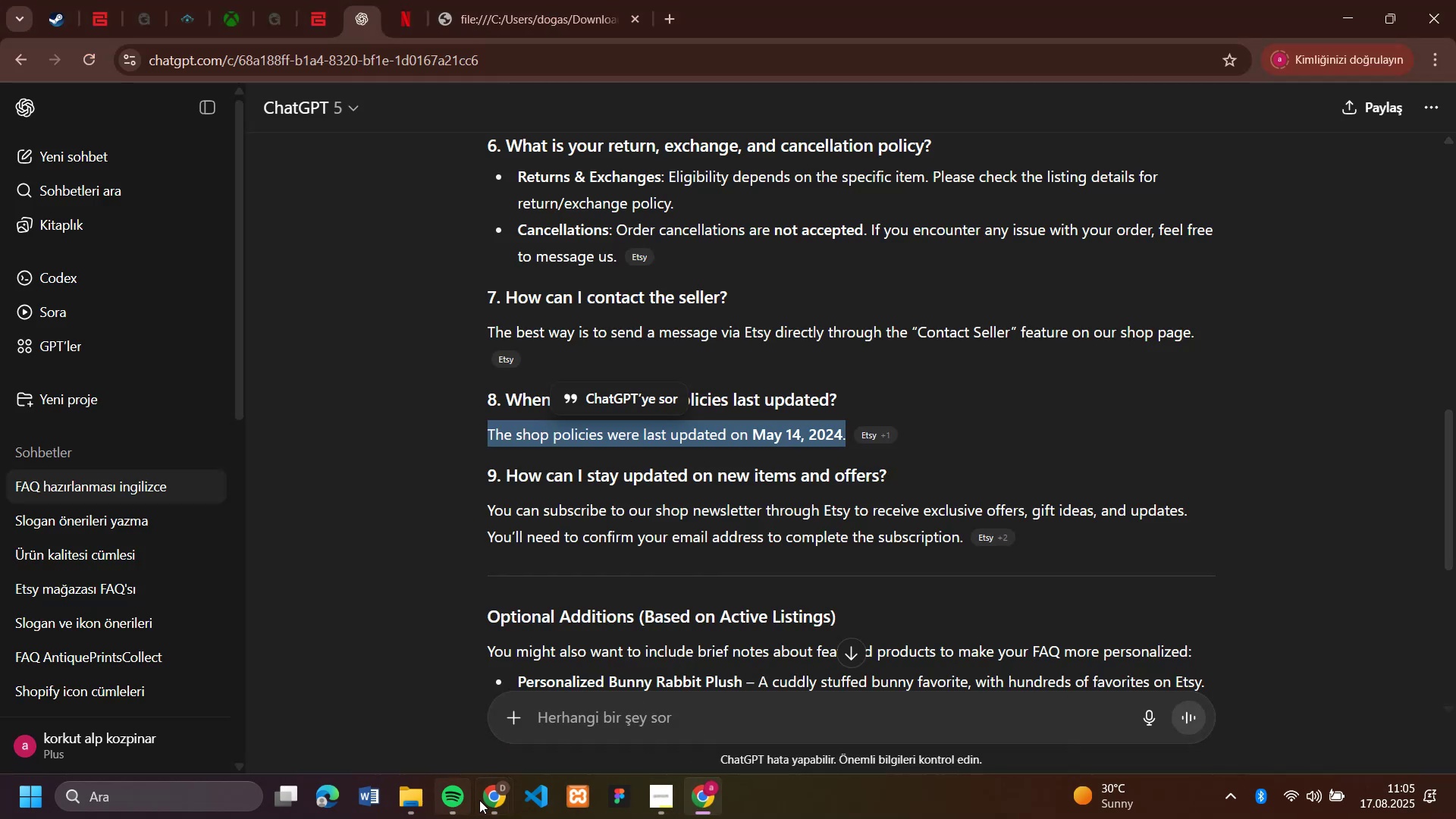 
left_click([493, 799])
 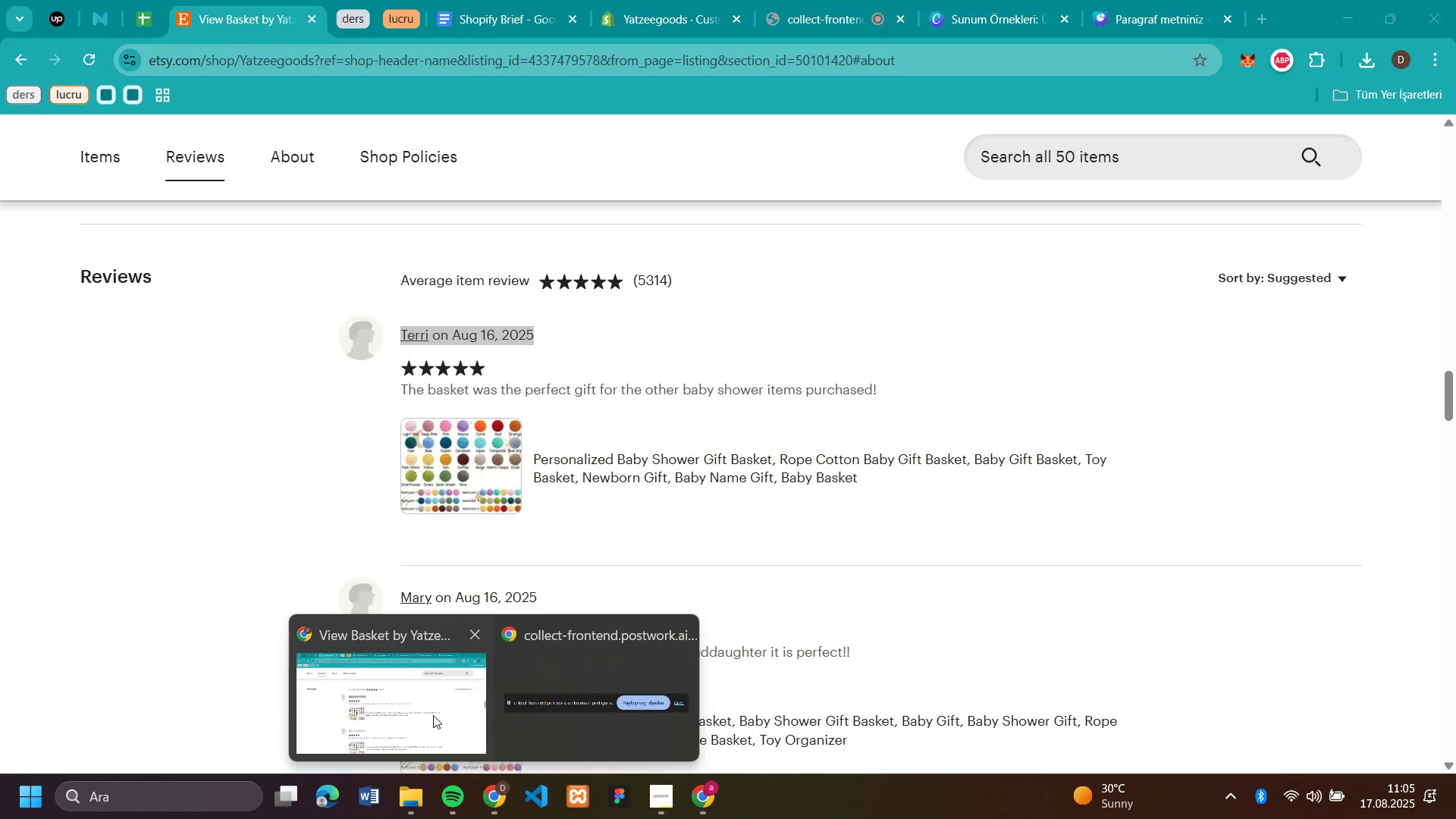 
left_click([433, 715])
 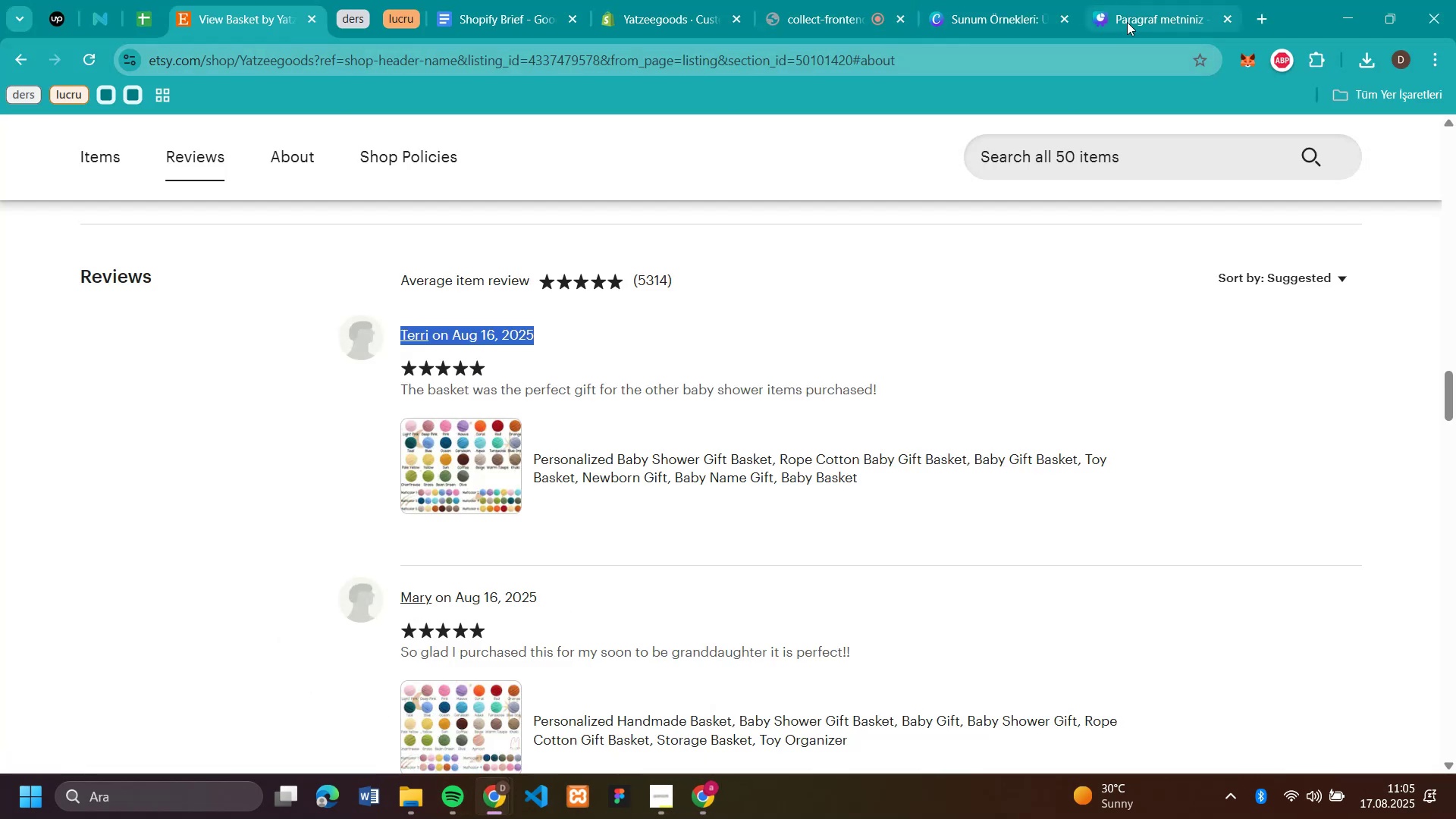 
left_click([1127, 21])
 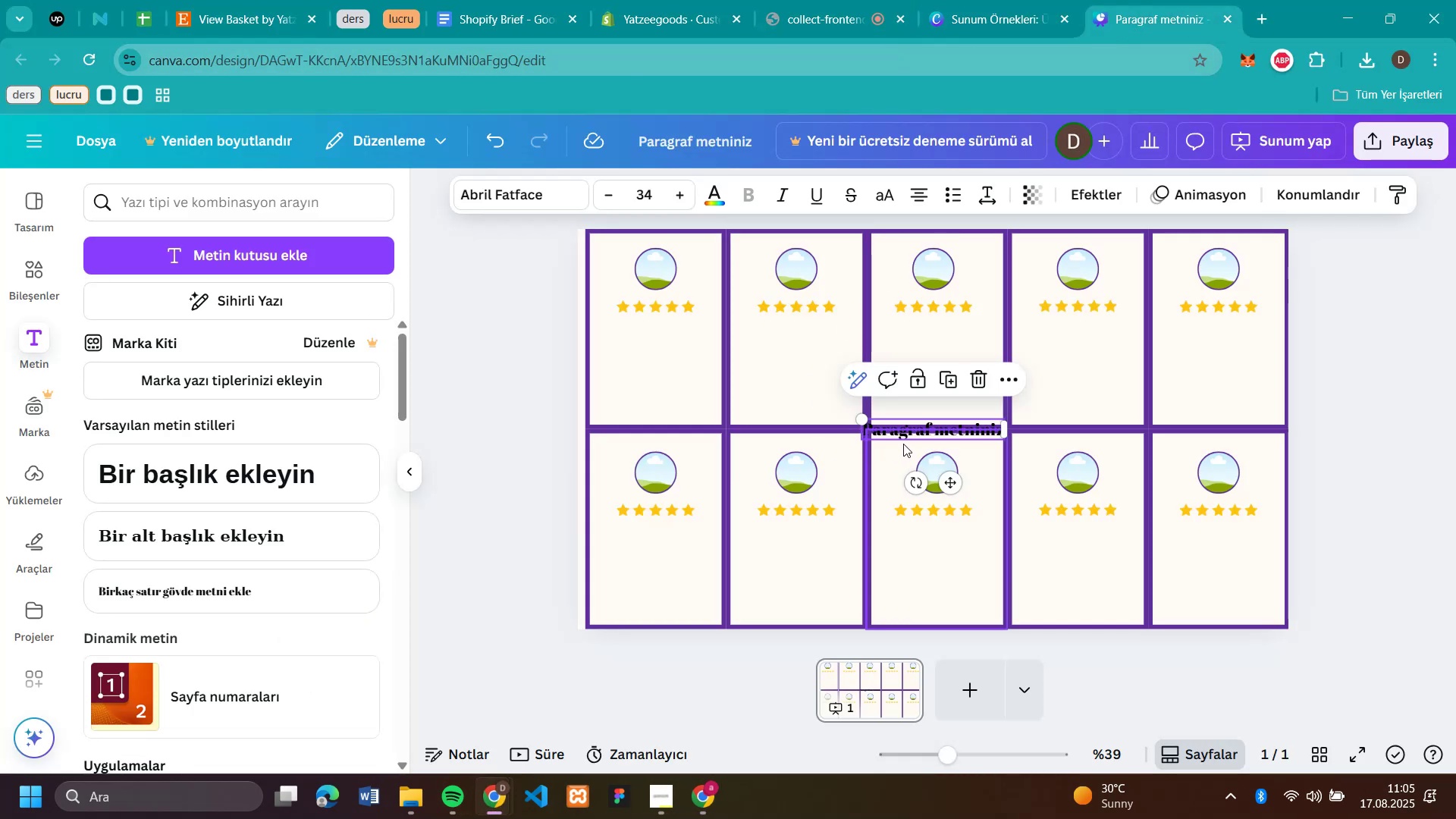 
key(Control+V)
 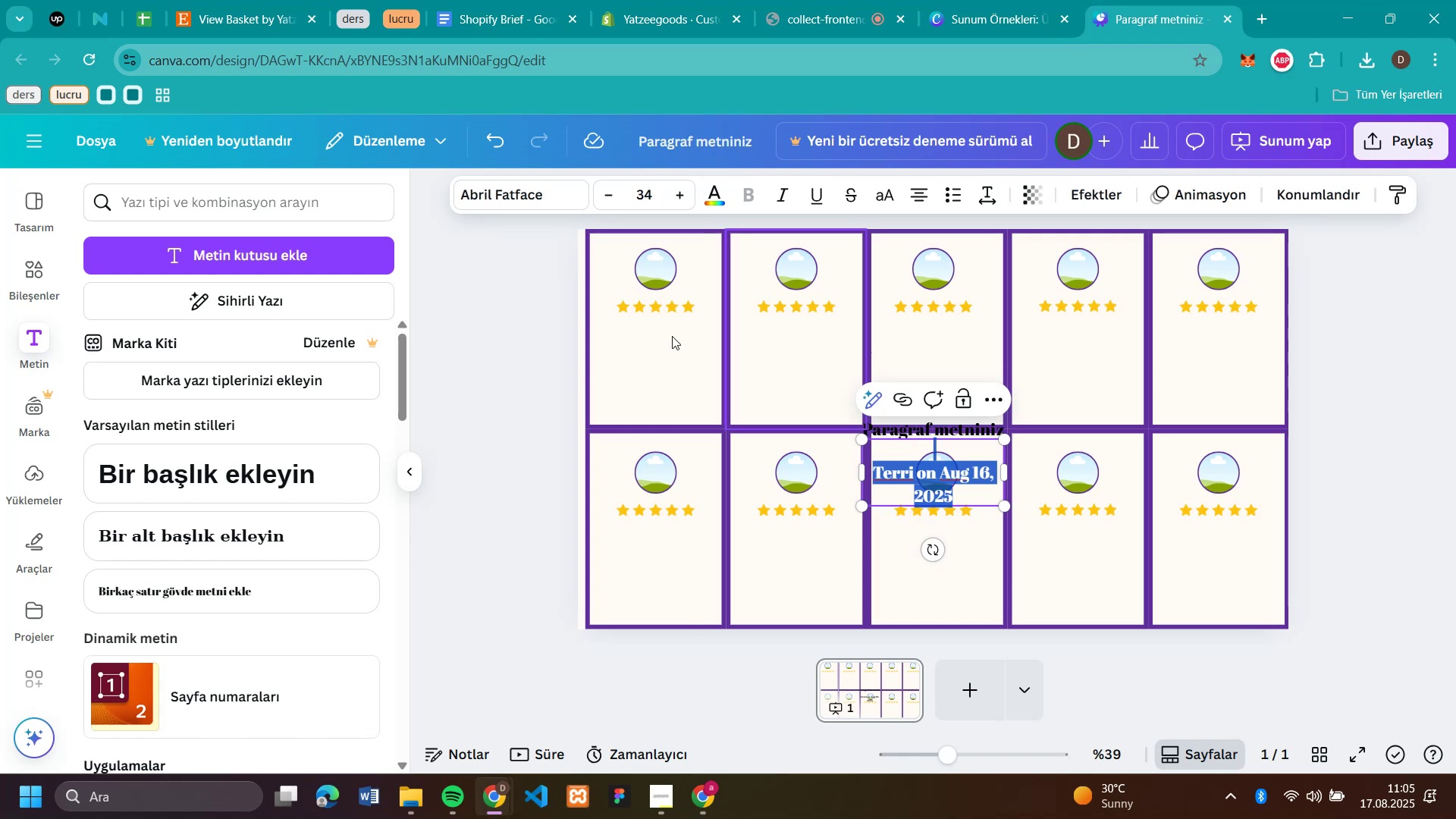 
left_click([529, 184])
 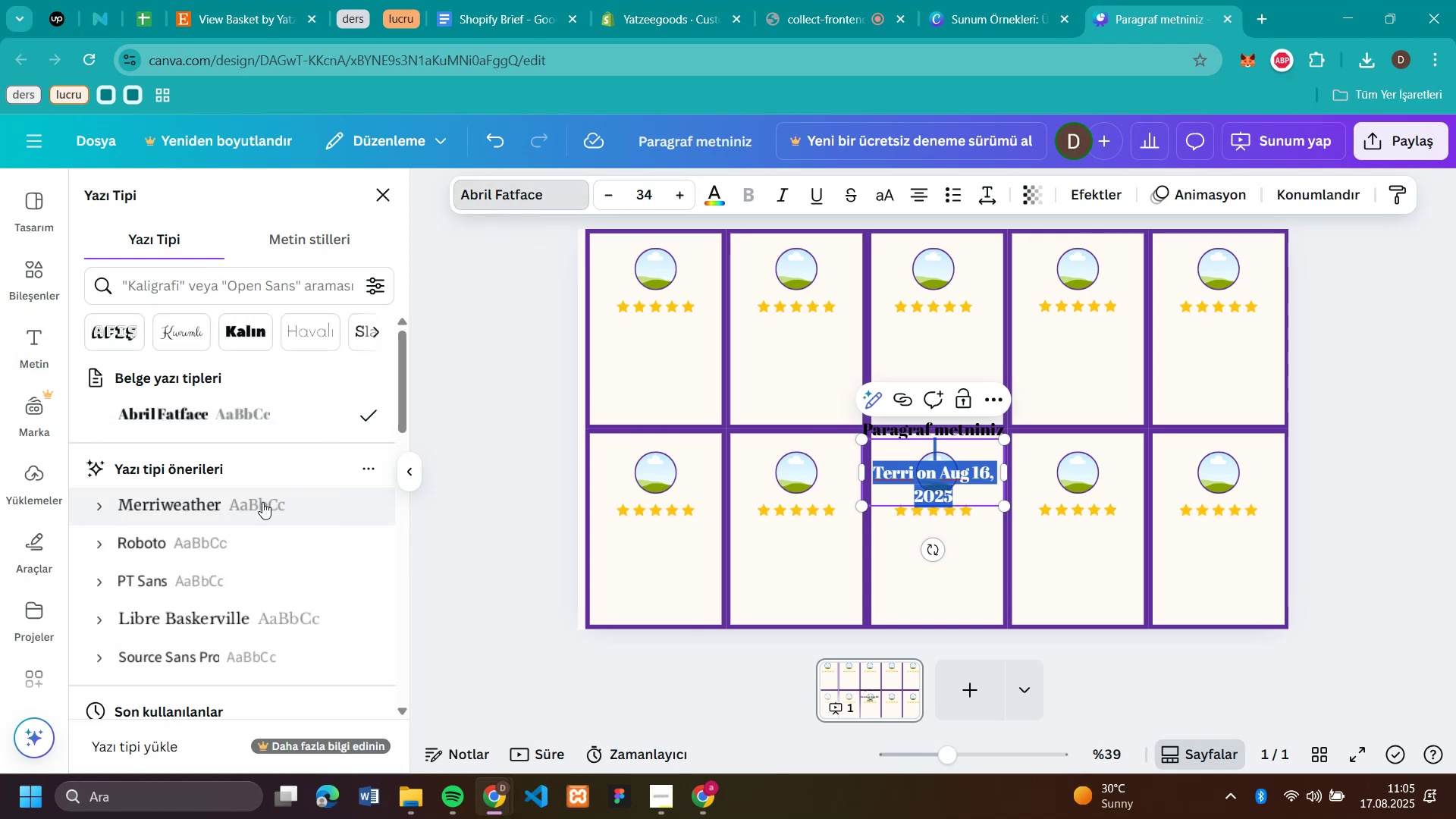 
scroll: coordinate [262, 502], scroll_direction: down, amount: 3.0
 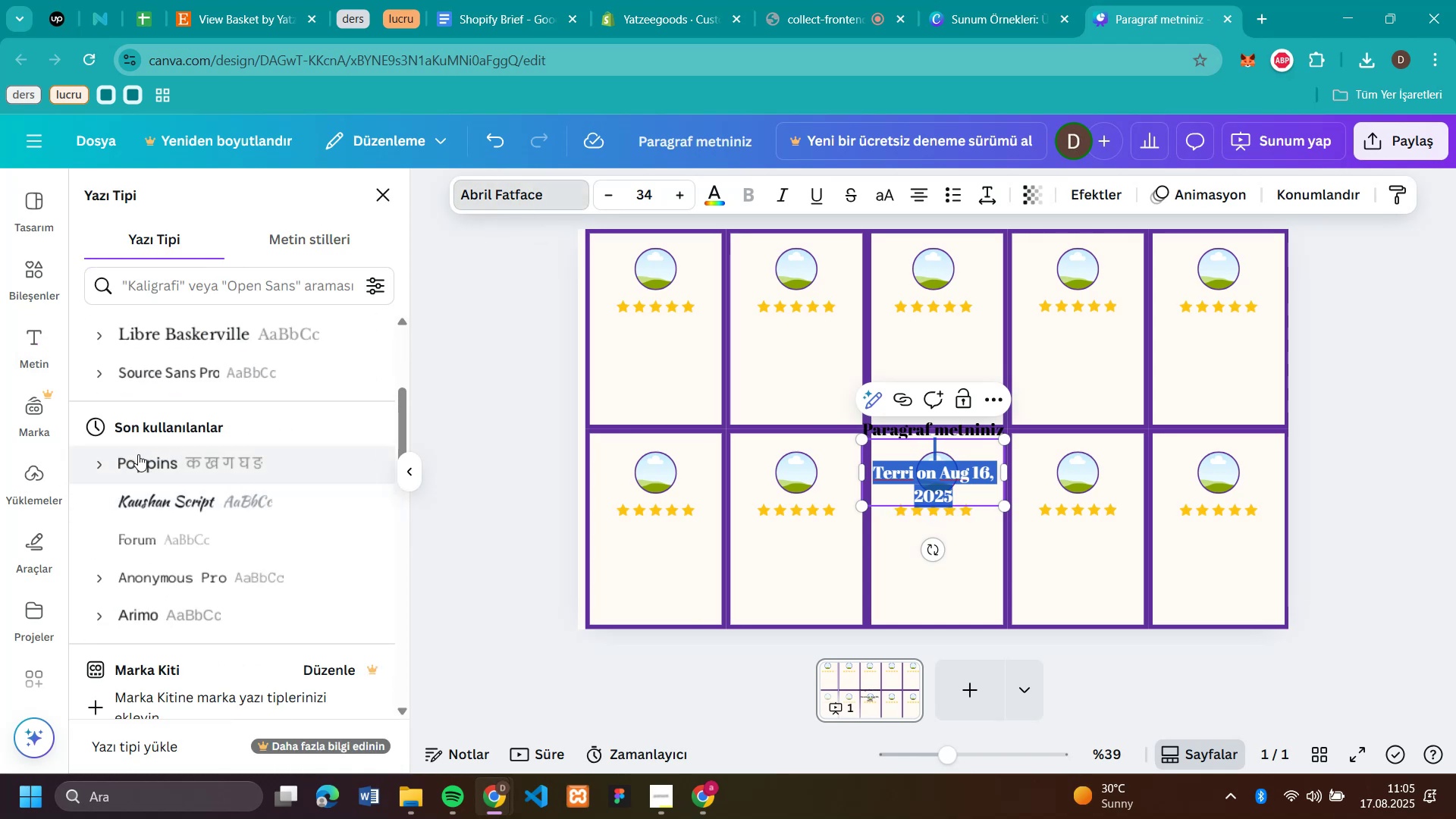 
left_click([138, 454])
 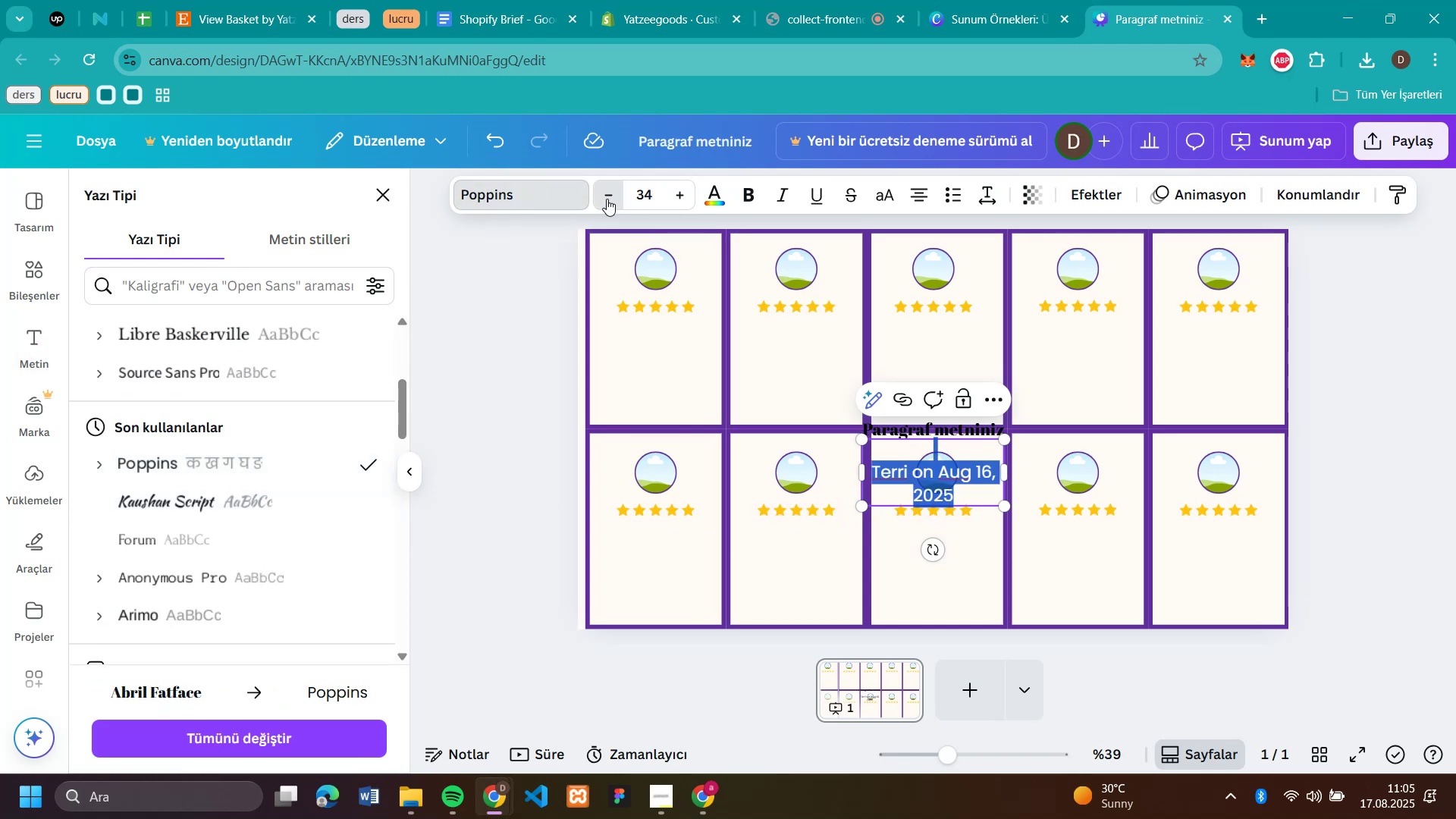 
left_click([607, 199])
 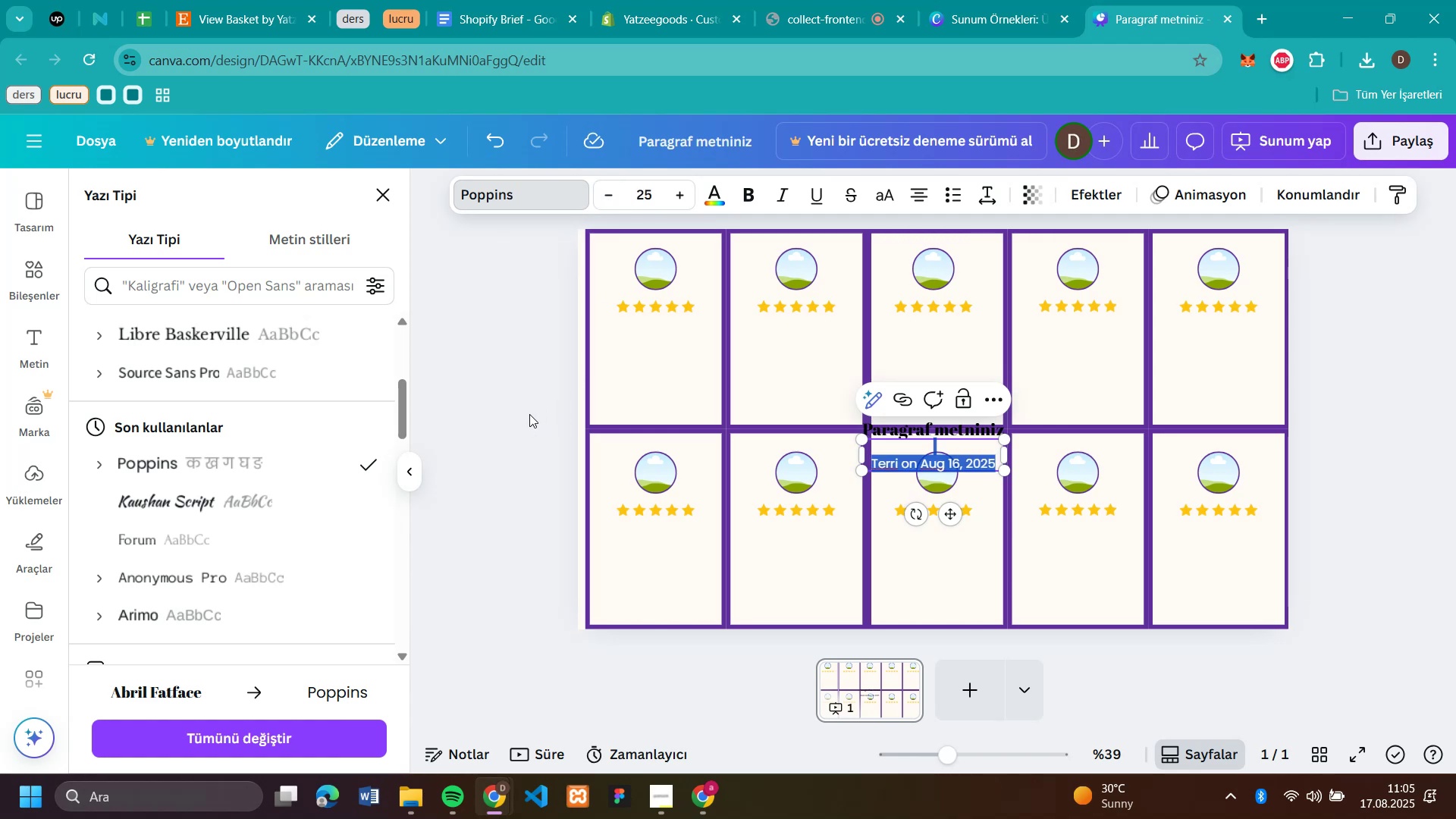 
left_click([529, 414])
 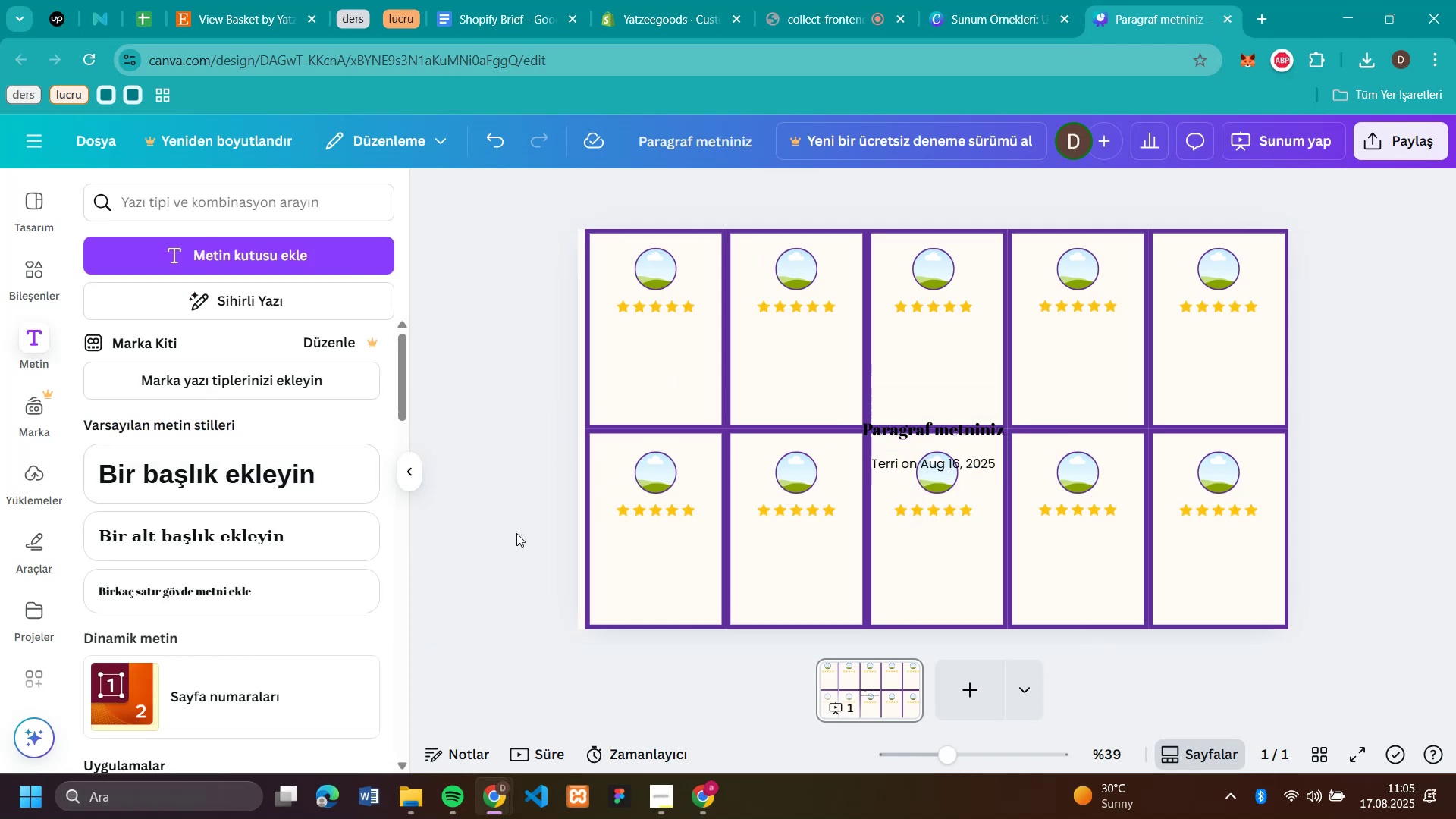 
left_click_drag(start_coordinate=[886, 460], to_coordinate=[613, 329])
 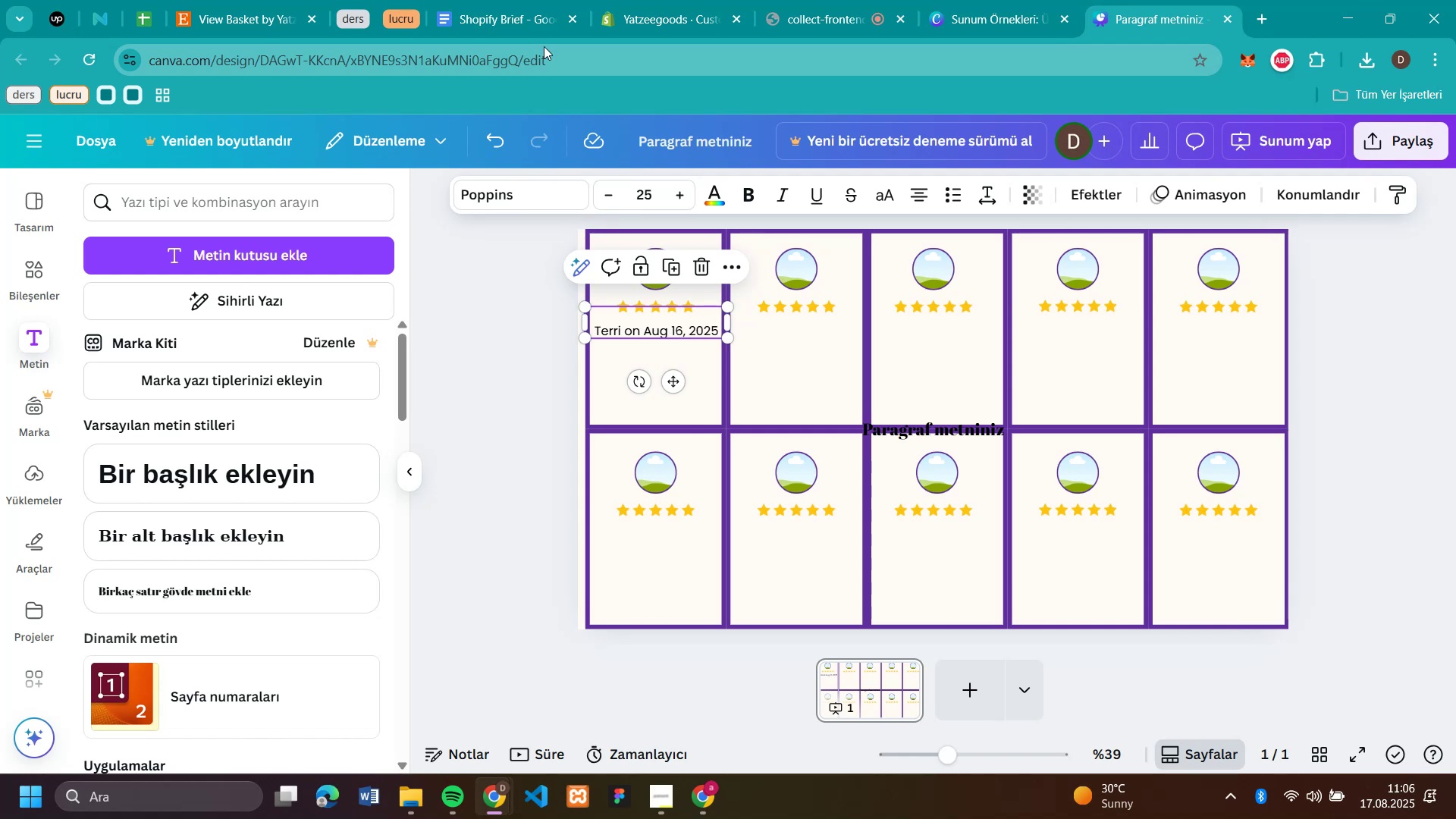 
wait(5.63)
 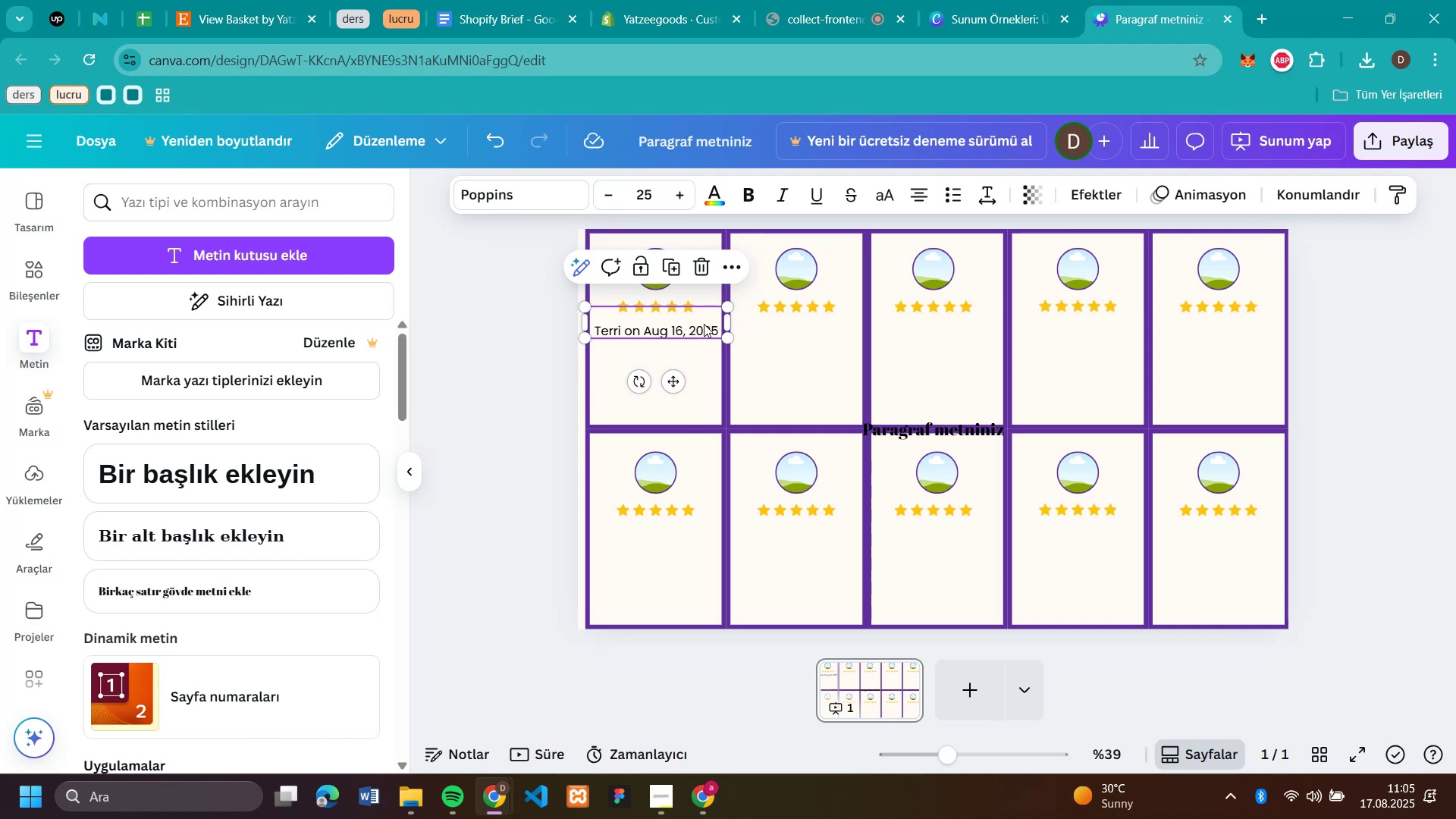 
left_click([604, 187])
 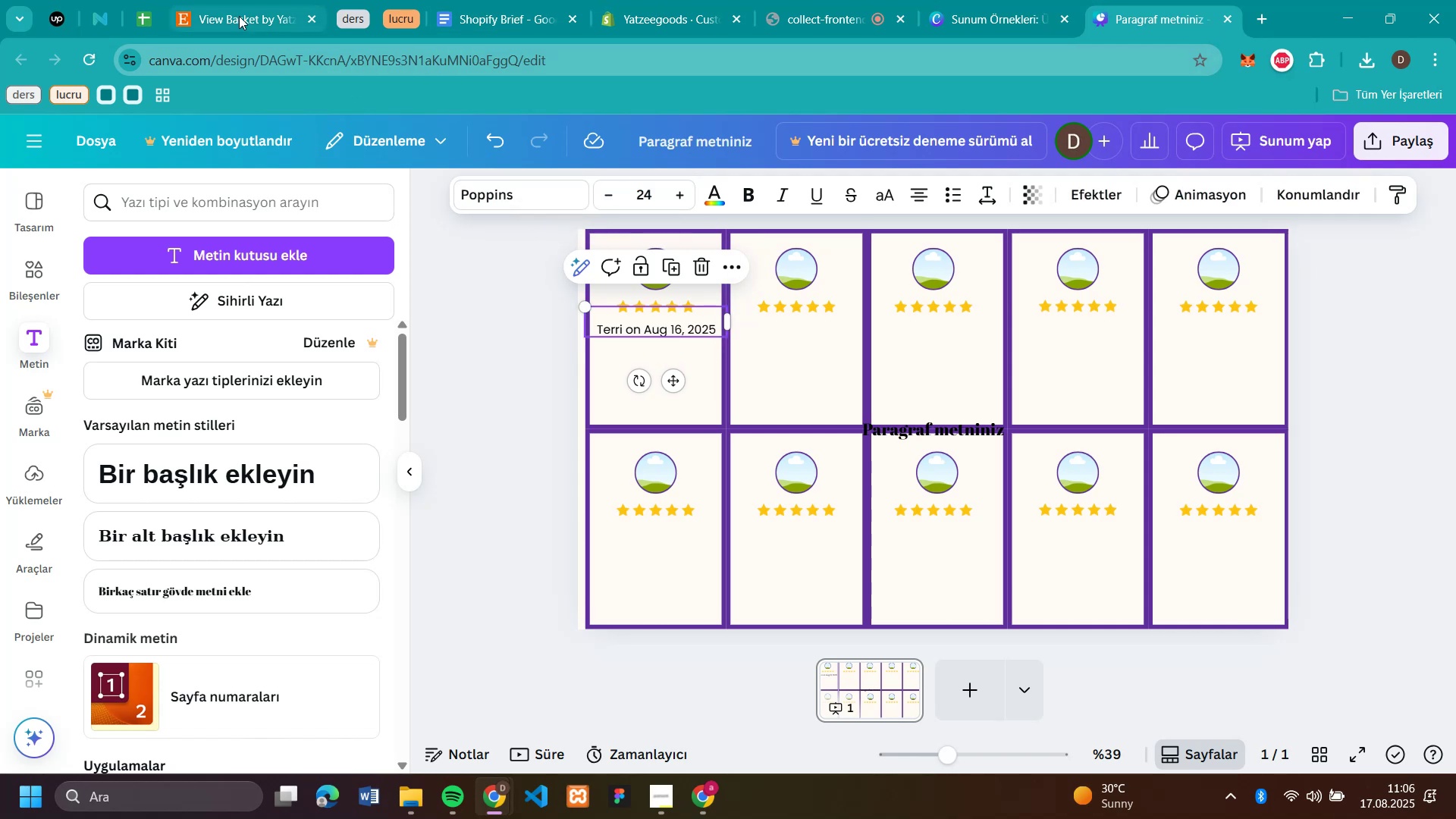 
left_click([239, 16])
 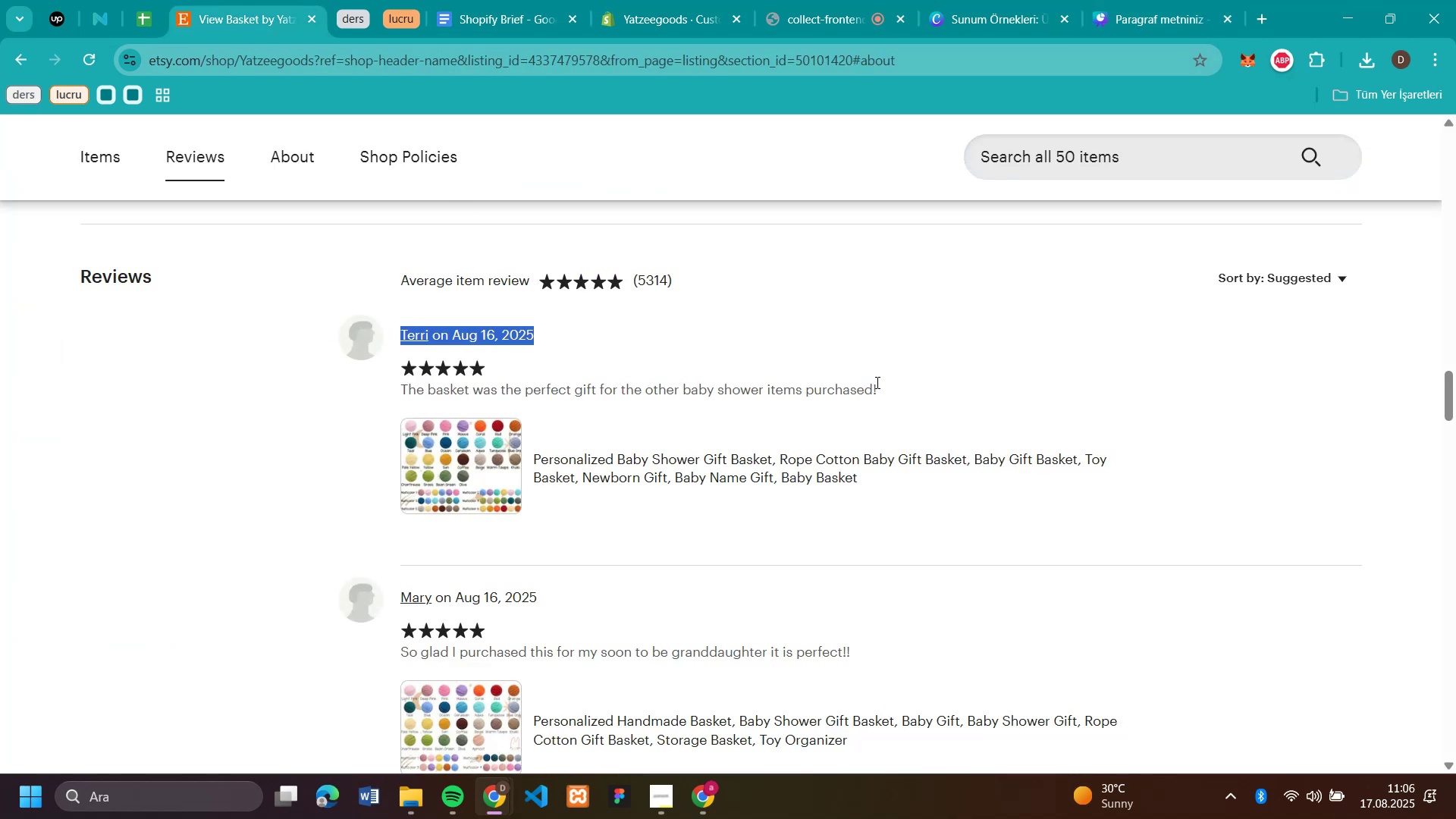 
left_click_drag(start_coordinate=[876, 382], to_coordinate=[404, 383])
 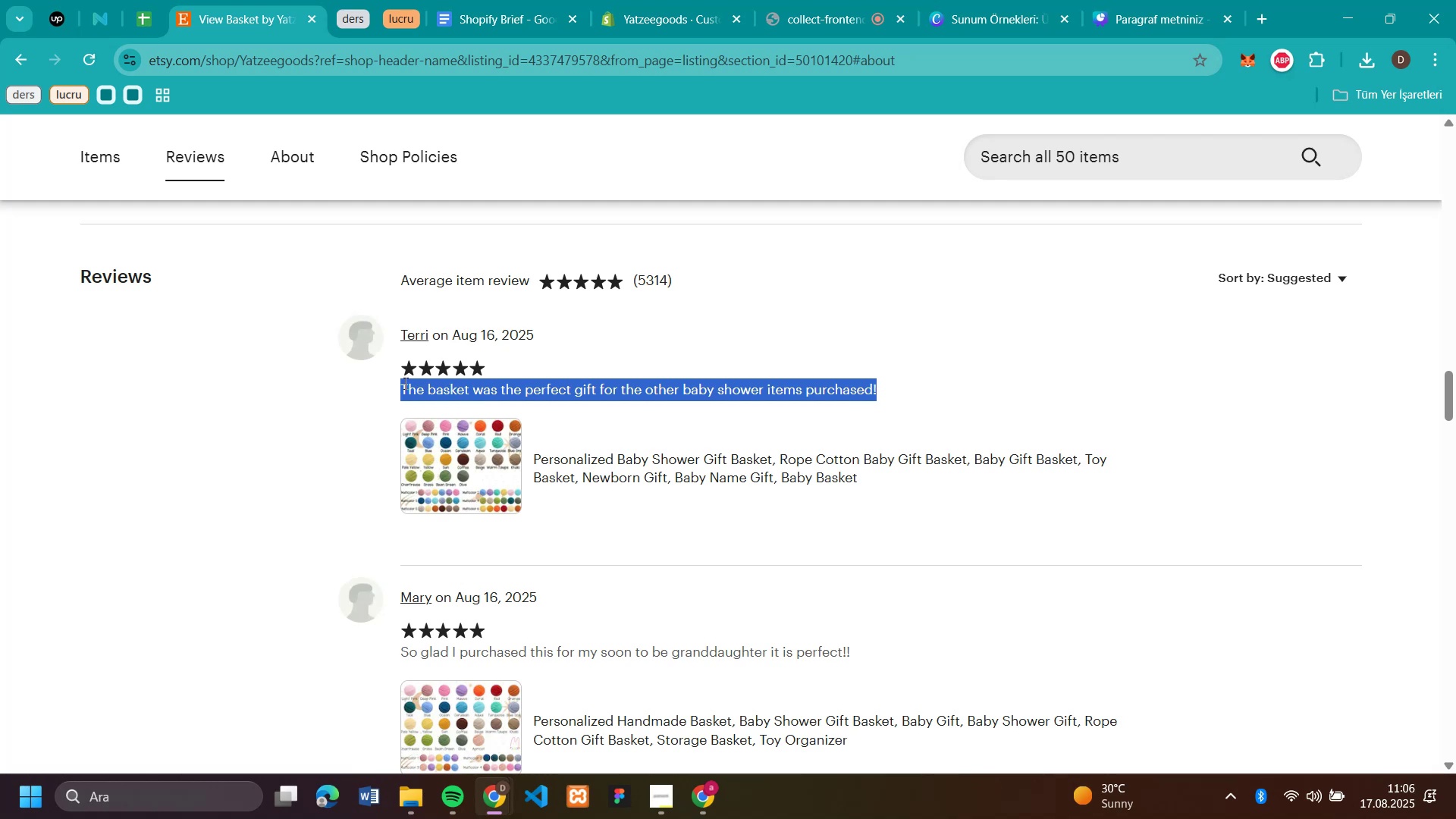 
key(Control+C)
 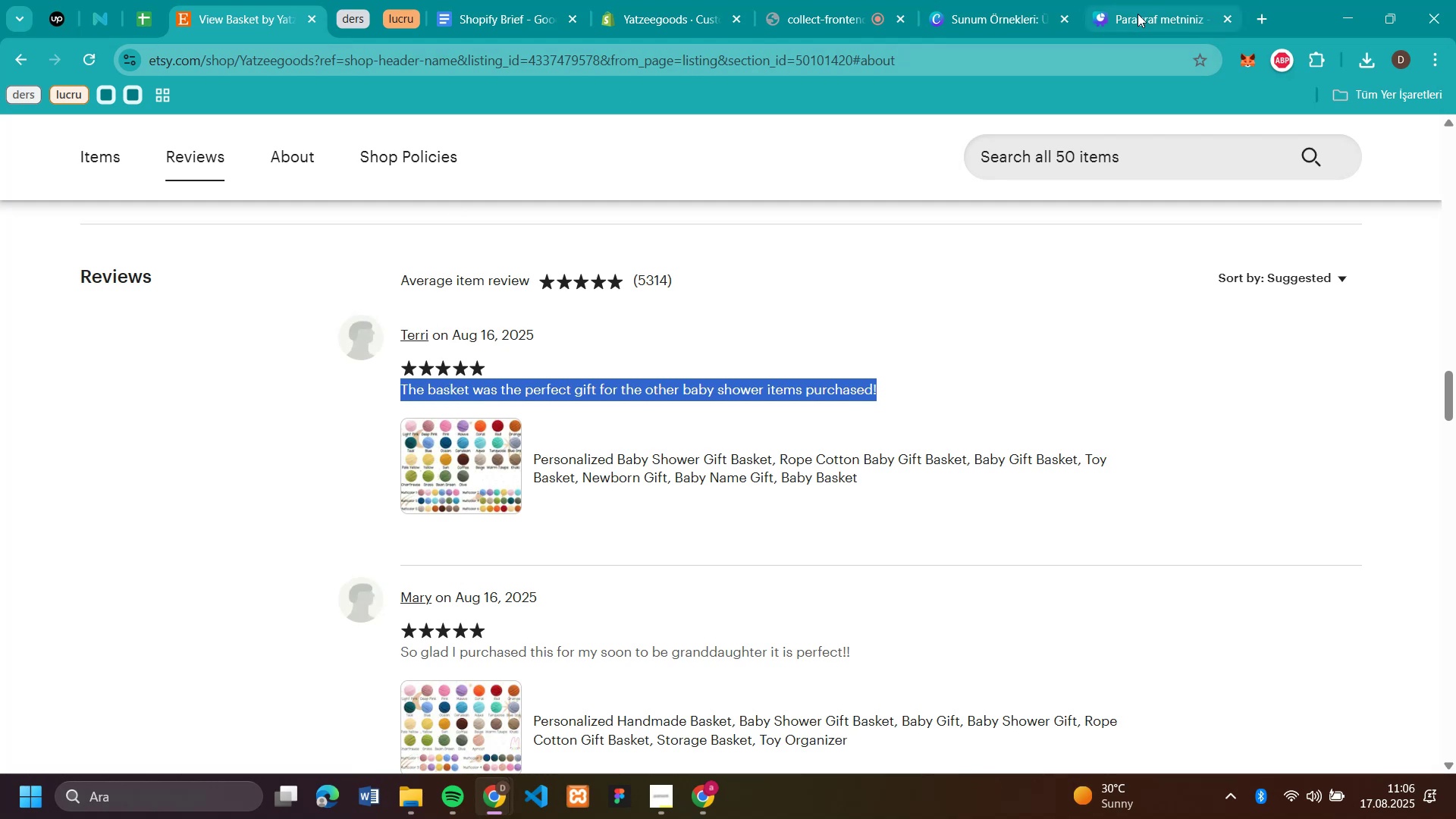 
left_click([1138, 14])
 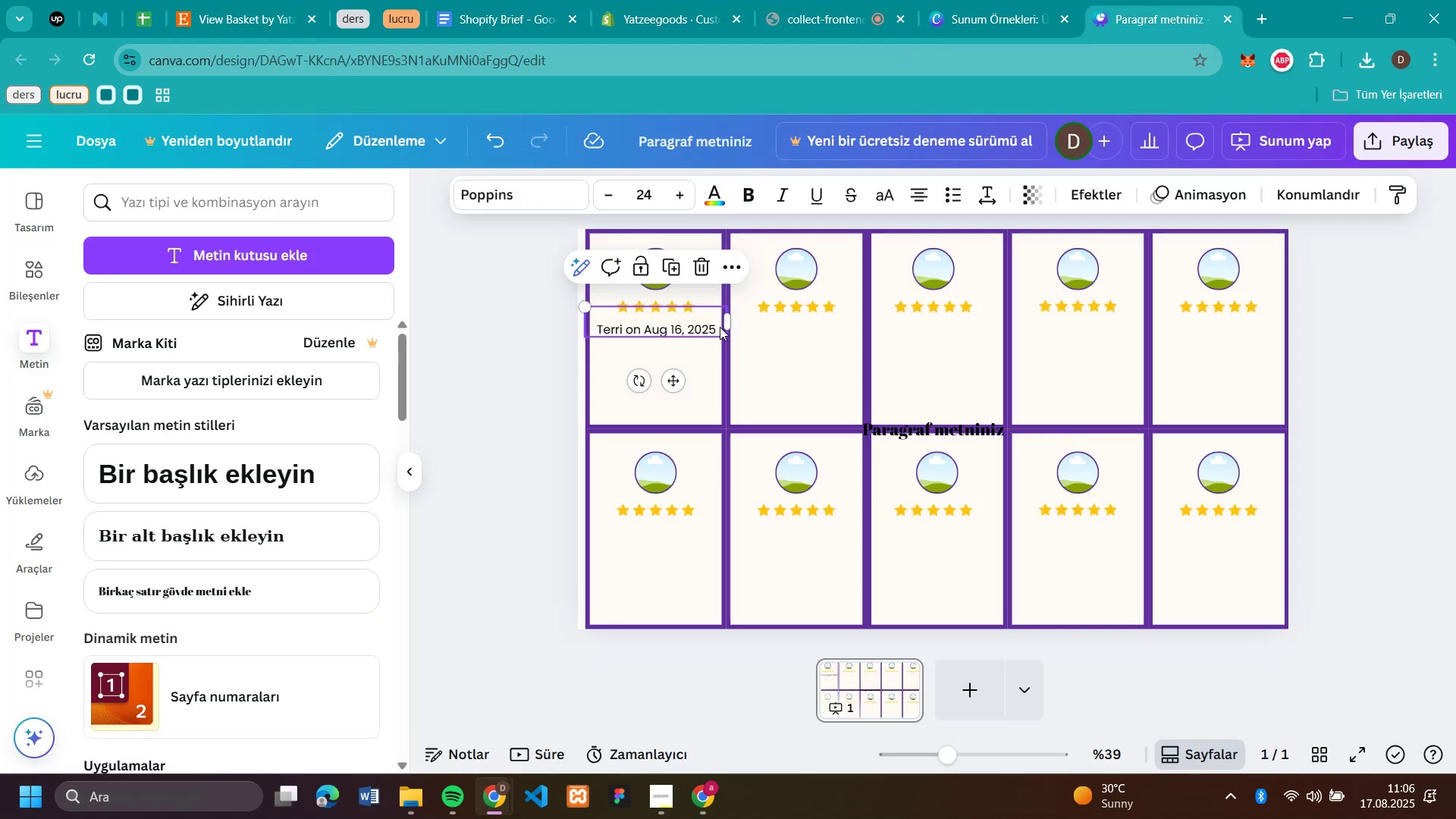 
left_click([720, 327])
 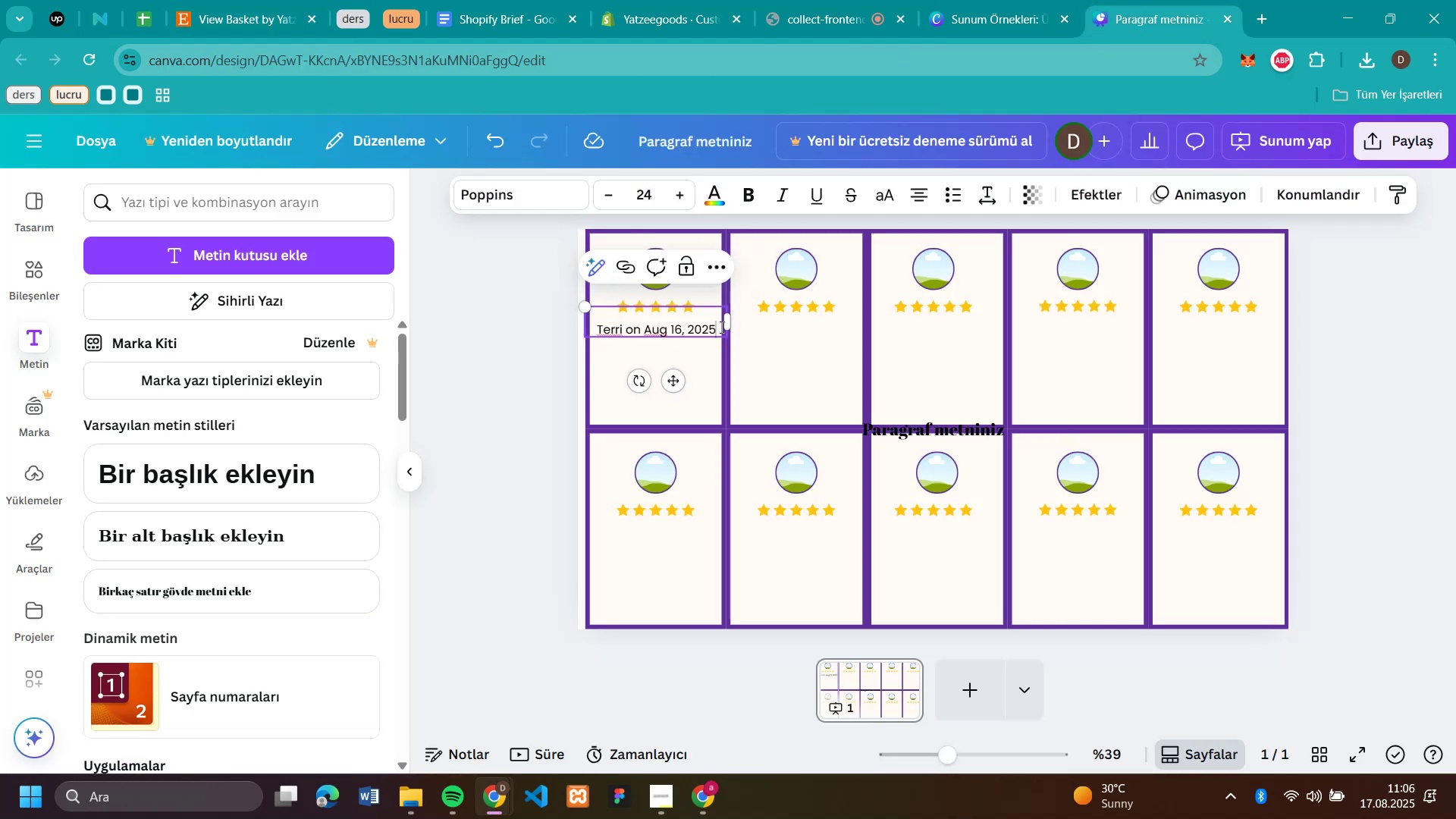 
left_click([720, 327])
 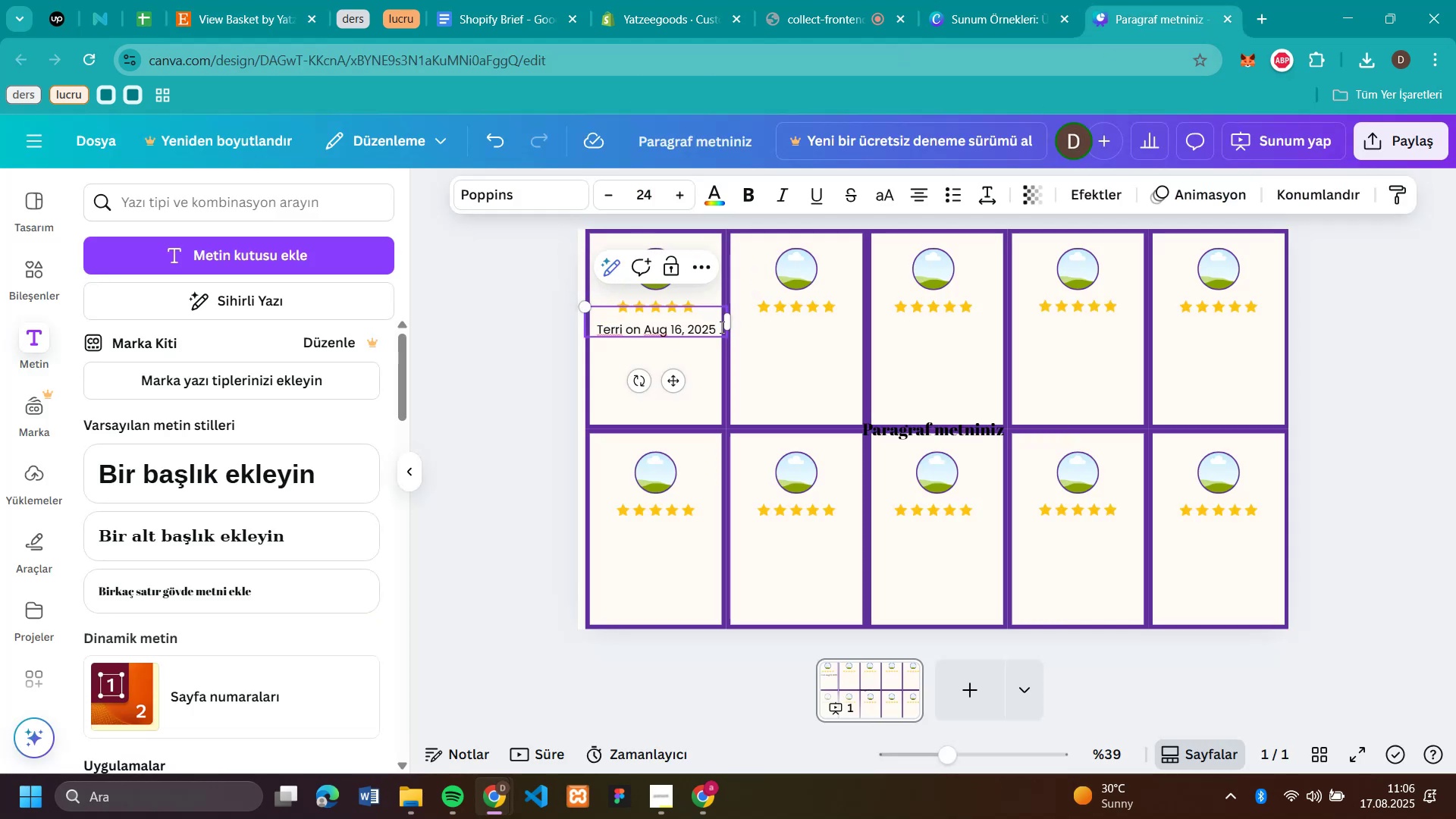 
key(Enter)
 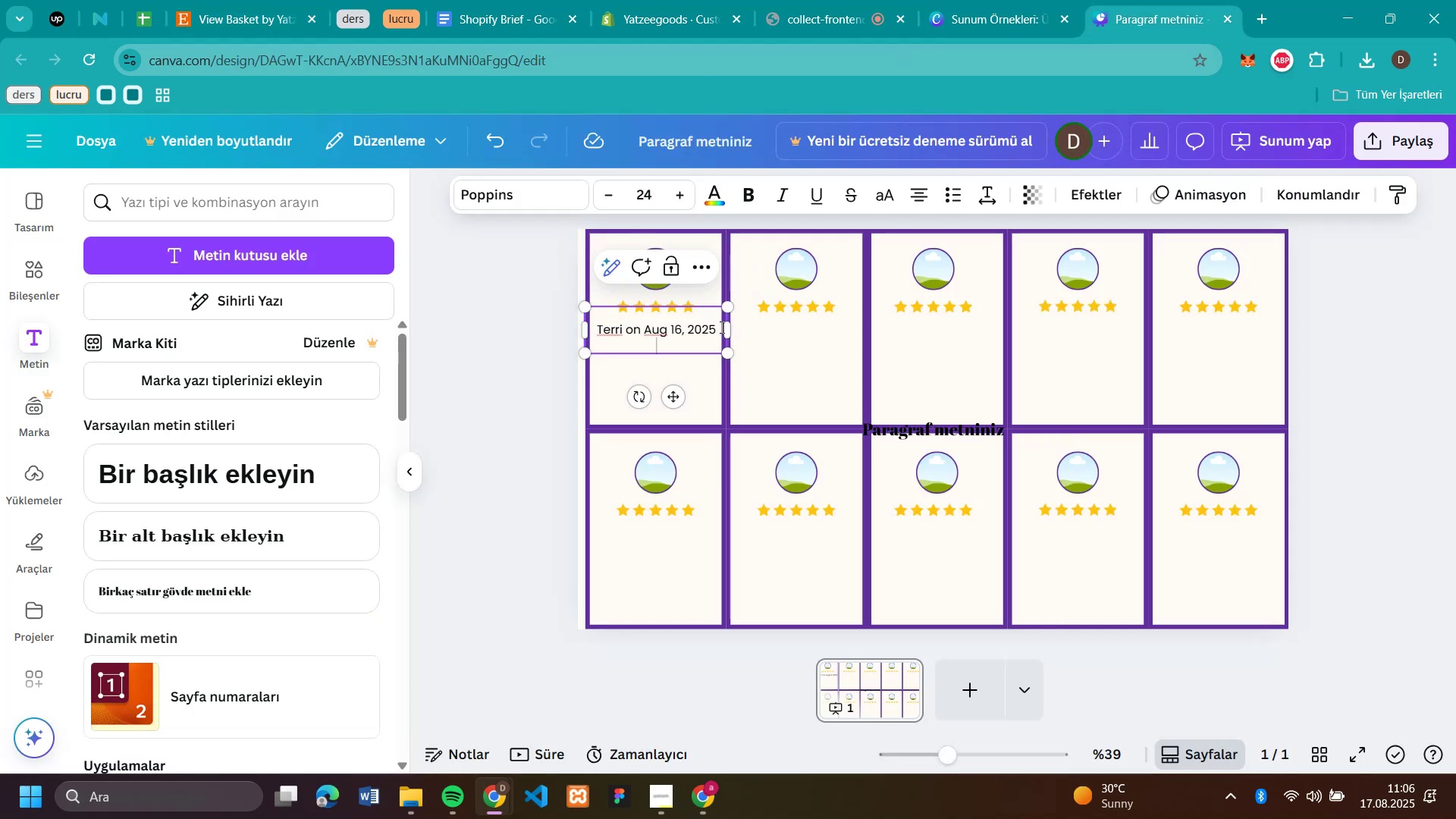 
key(Enter)
 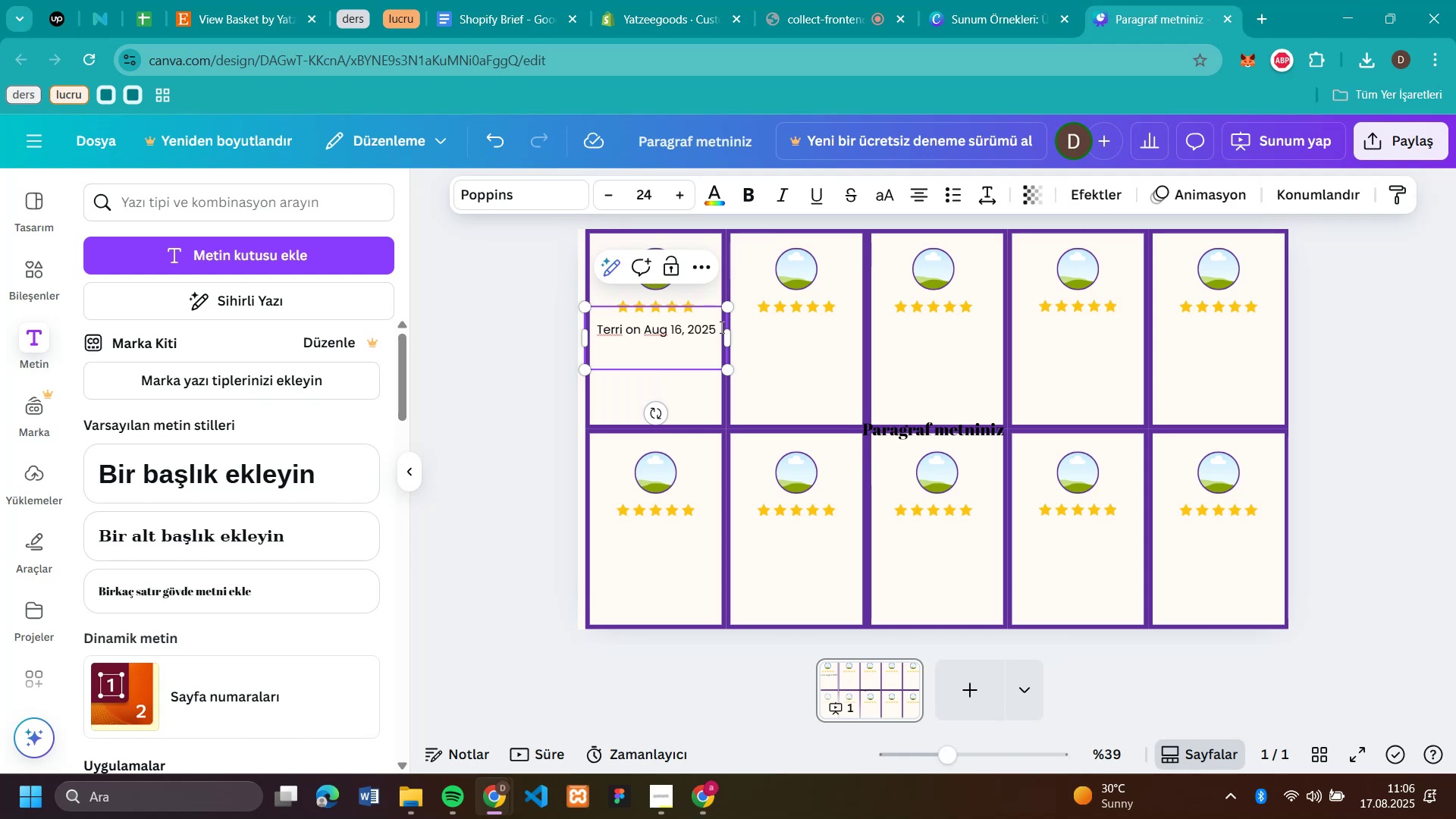 
key(Control+V)
 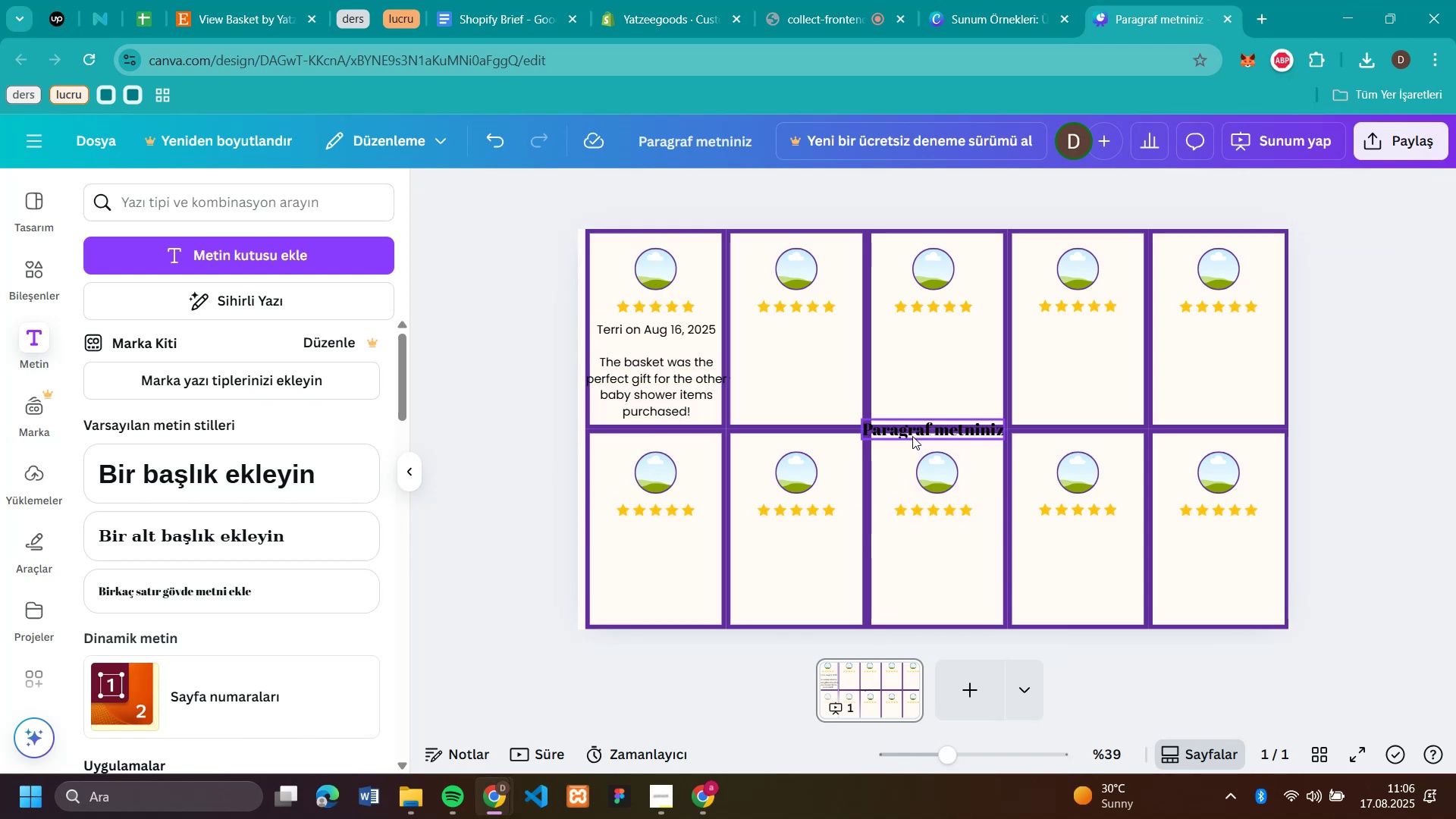 
wait(5.35)
 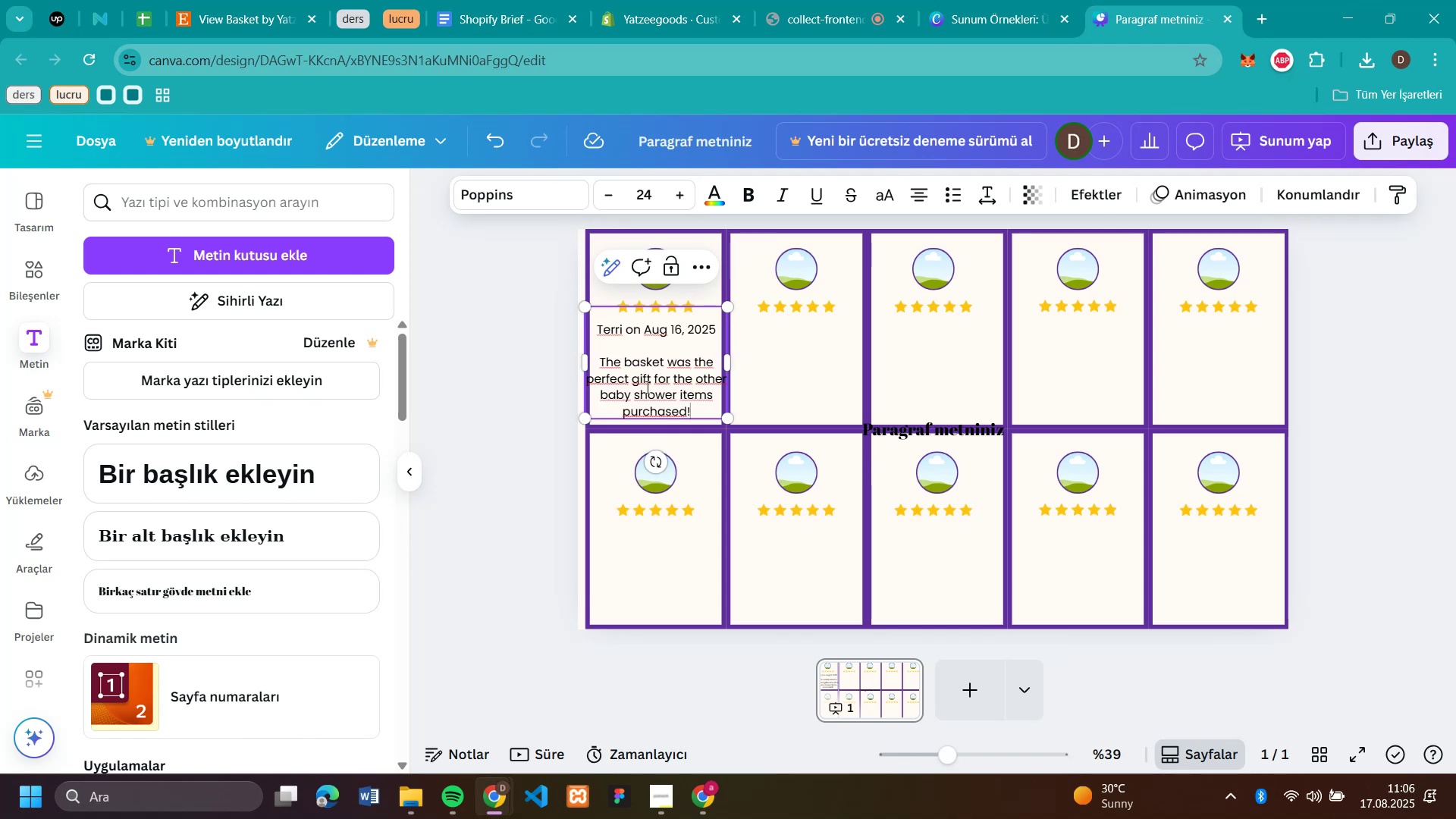 
left_click([242, 24])
 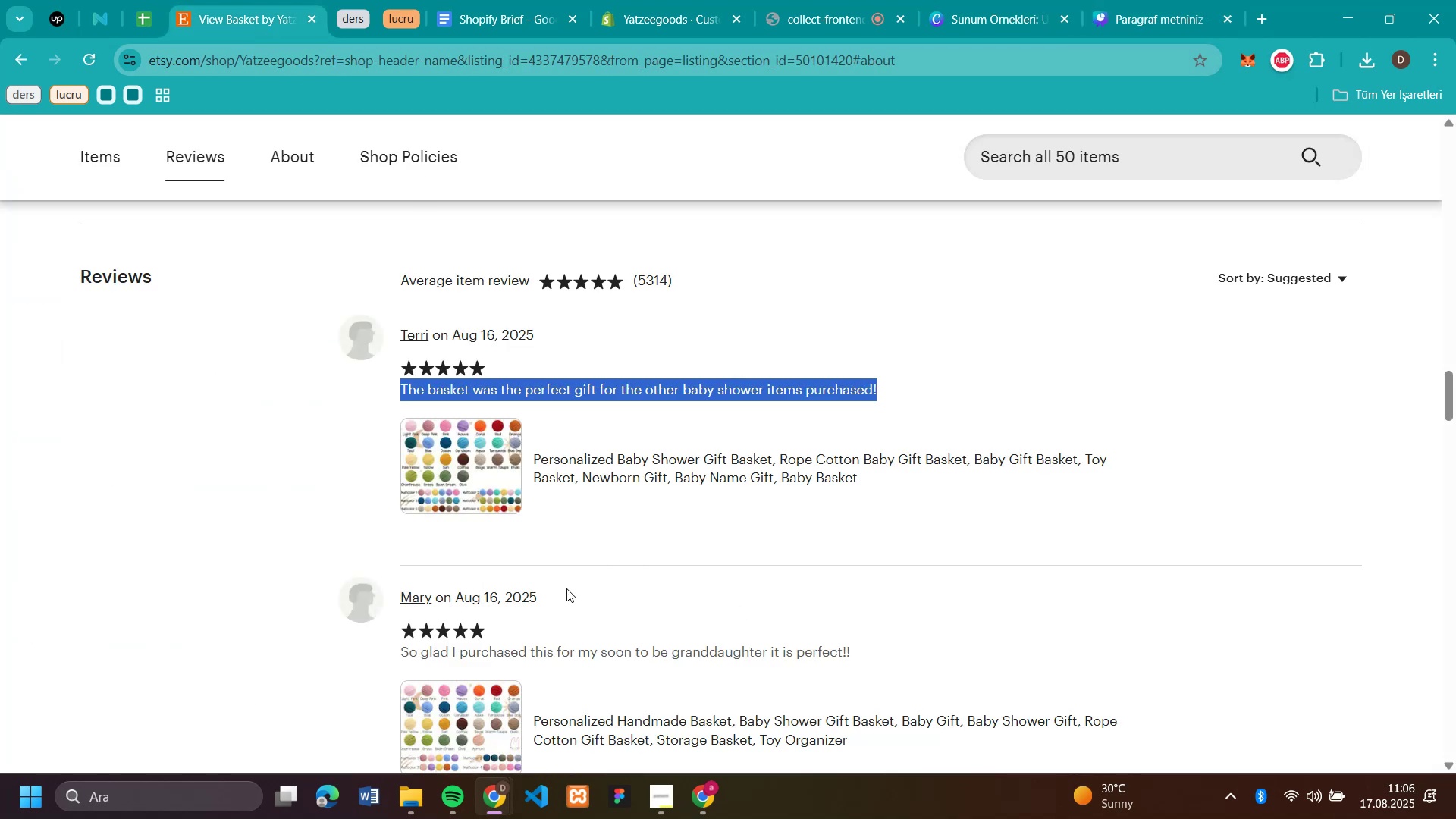 
left_click_drag(start_coordinate=[565, 589], to_coordinate=[402, 588])
 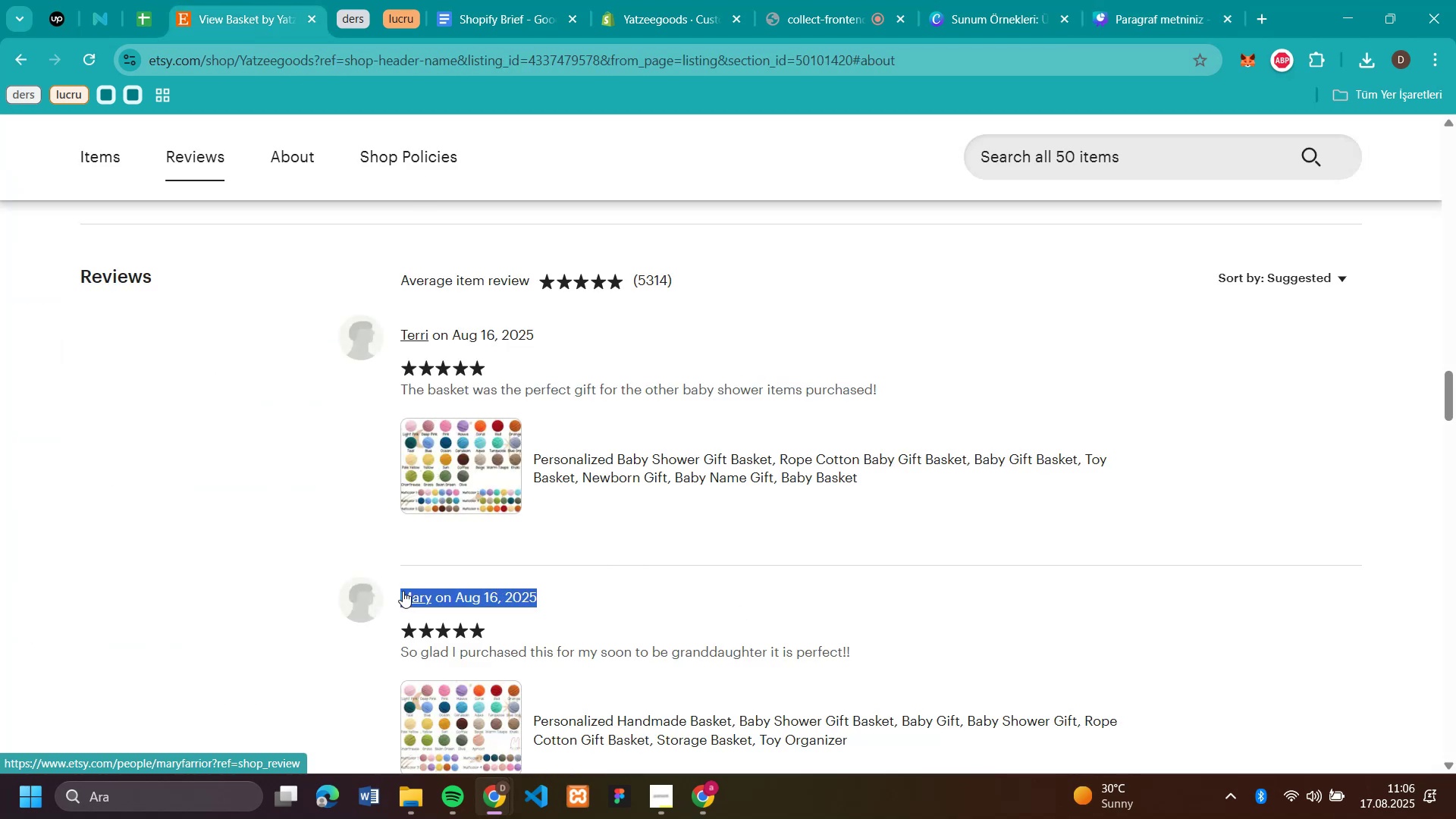 
key(Control+C)
 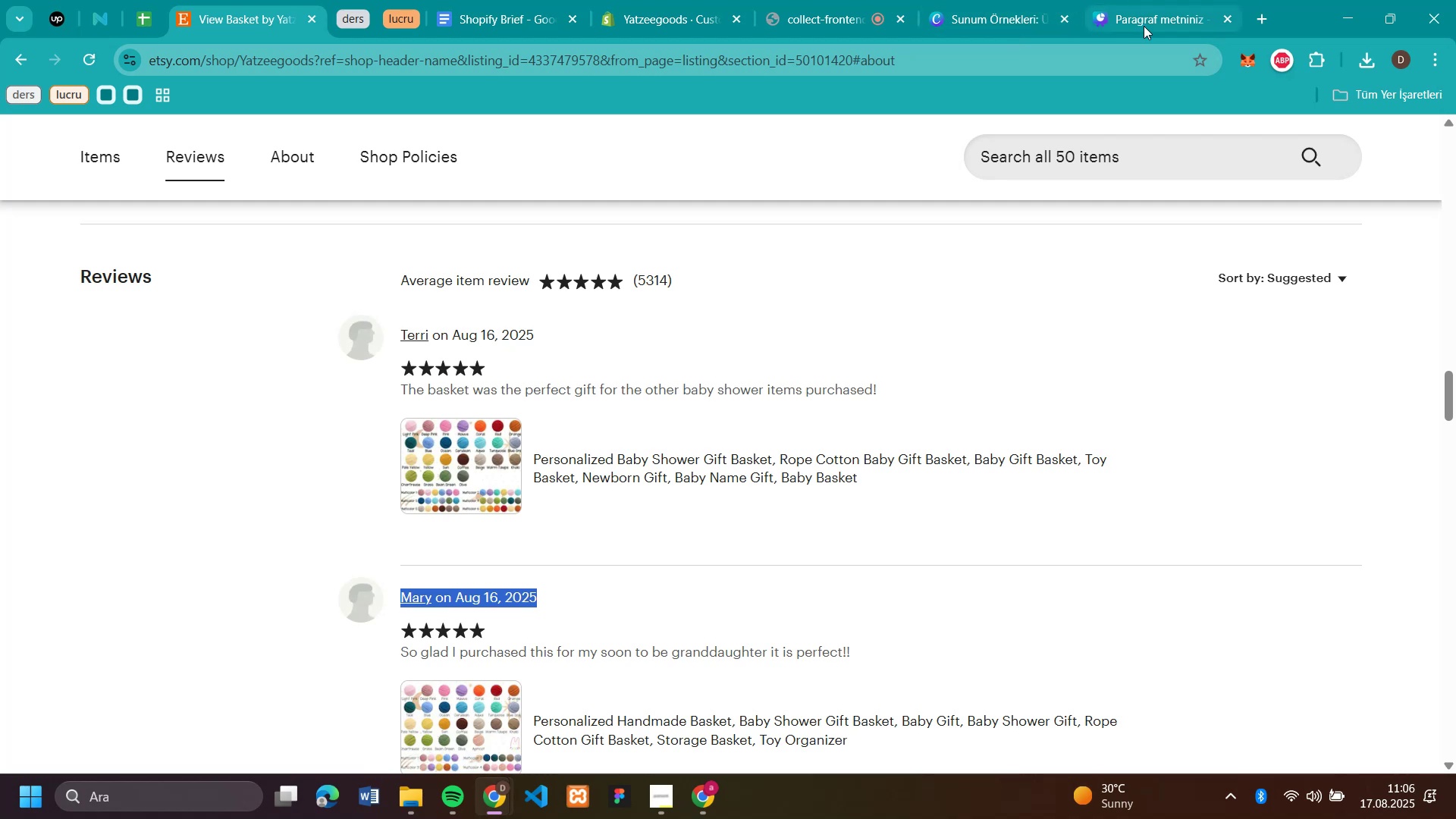 
left_click([1145, 26])
 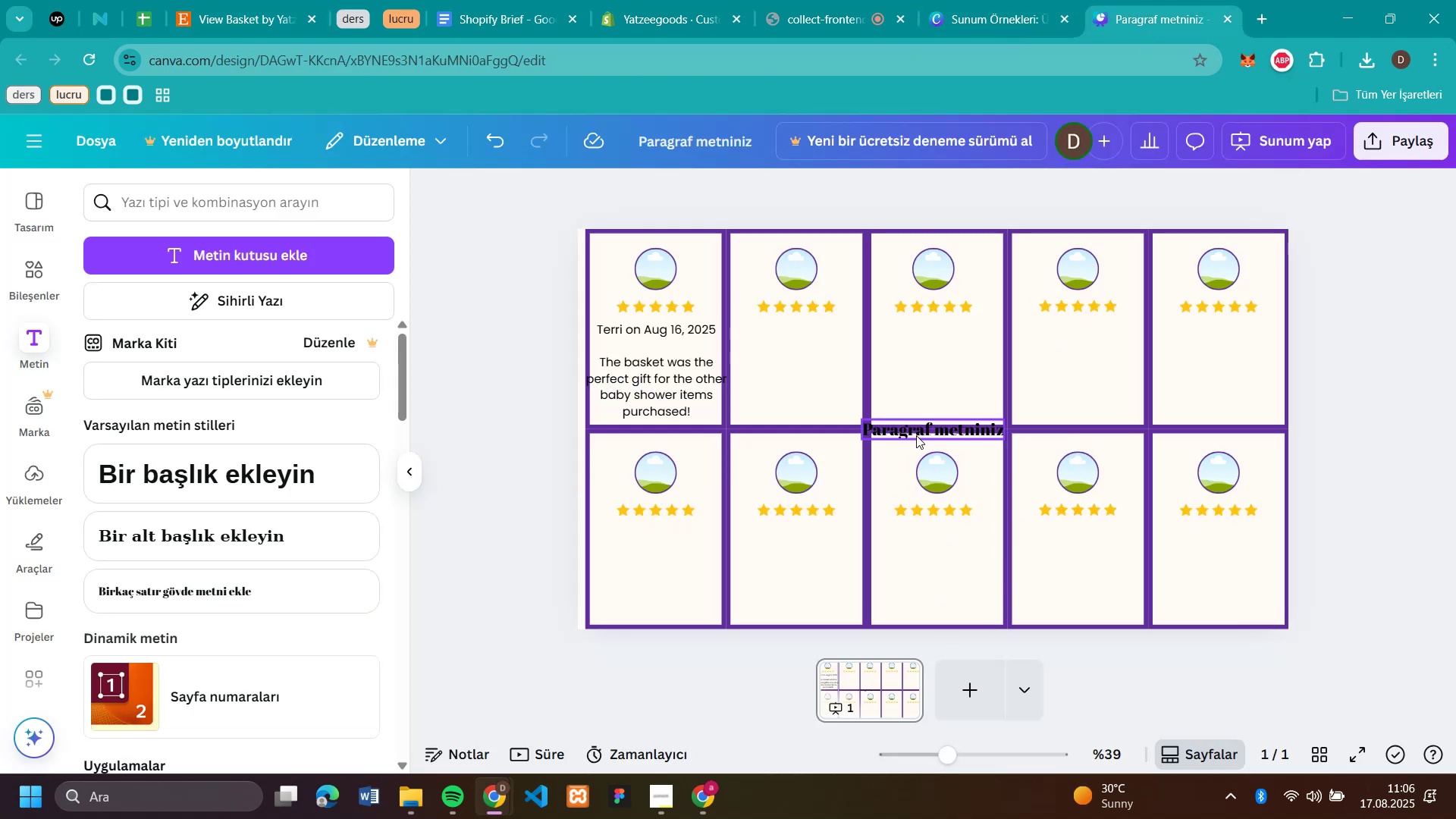 
left_click([916, 435])
 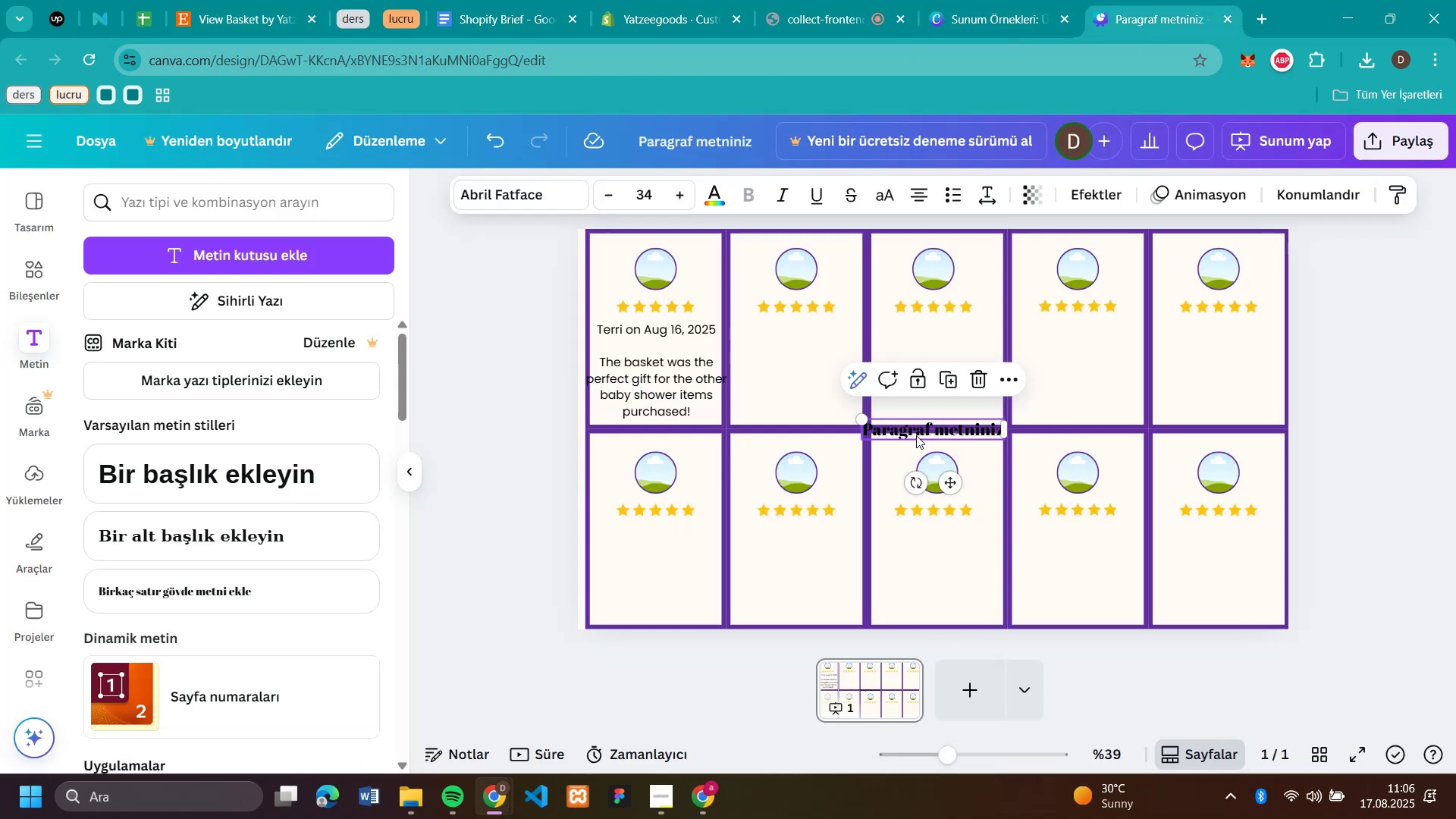 
key(Control+V)
 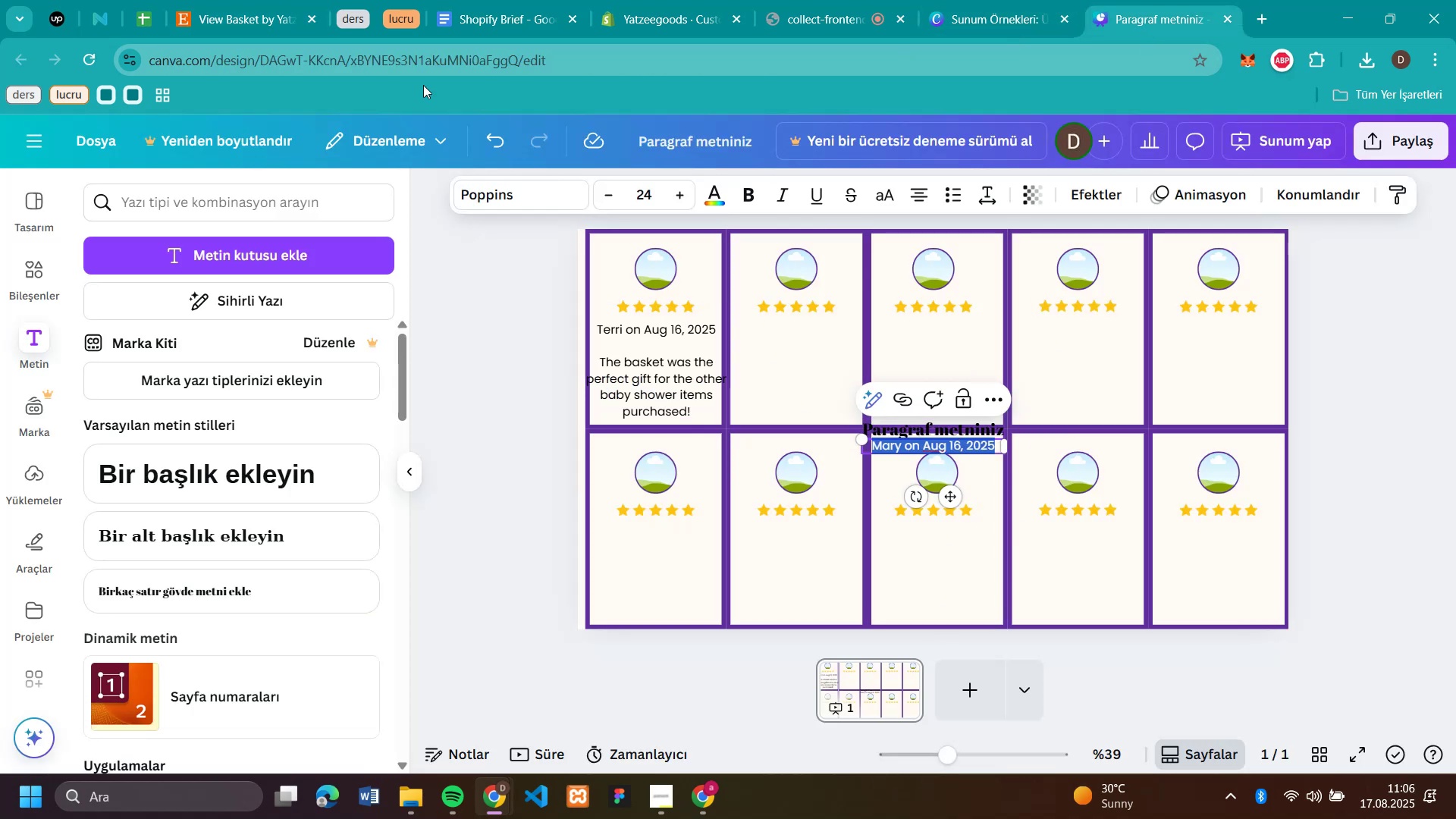 
left_click([218, 10])
 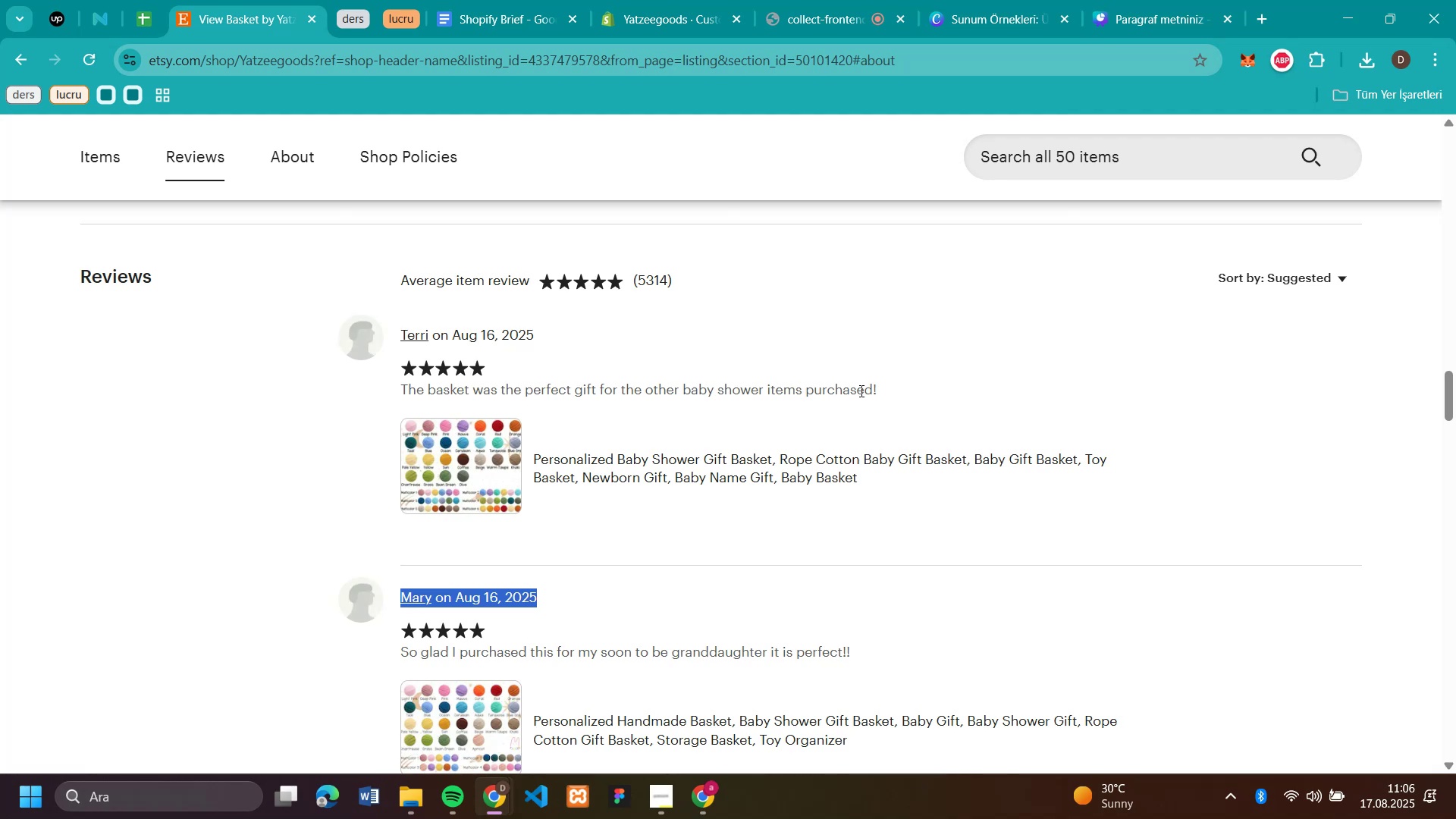 
scroll: coordinate [863, 471], scroll_direction: down, amount: 2.0
 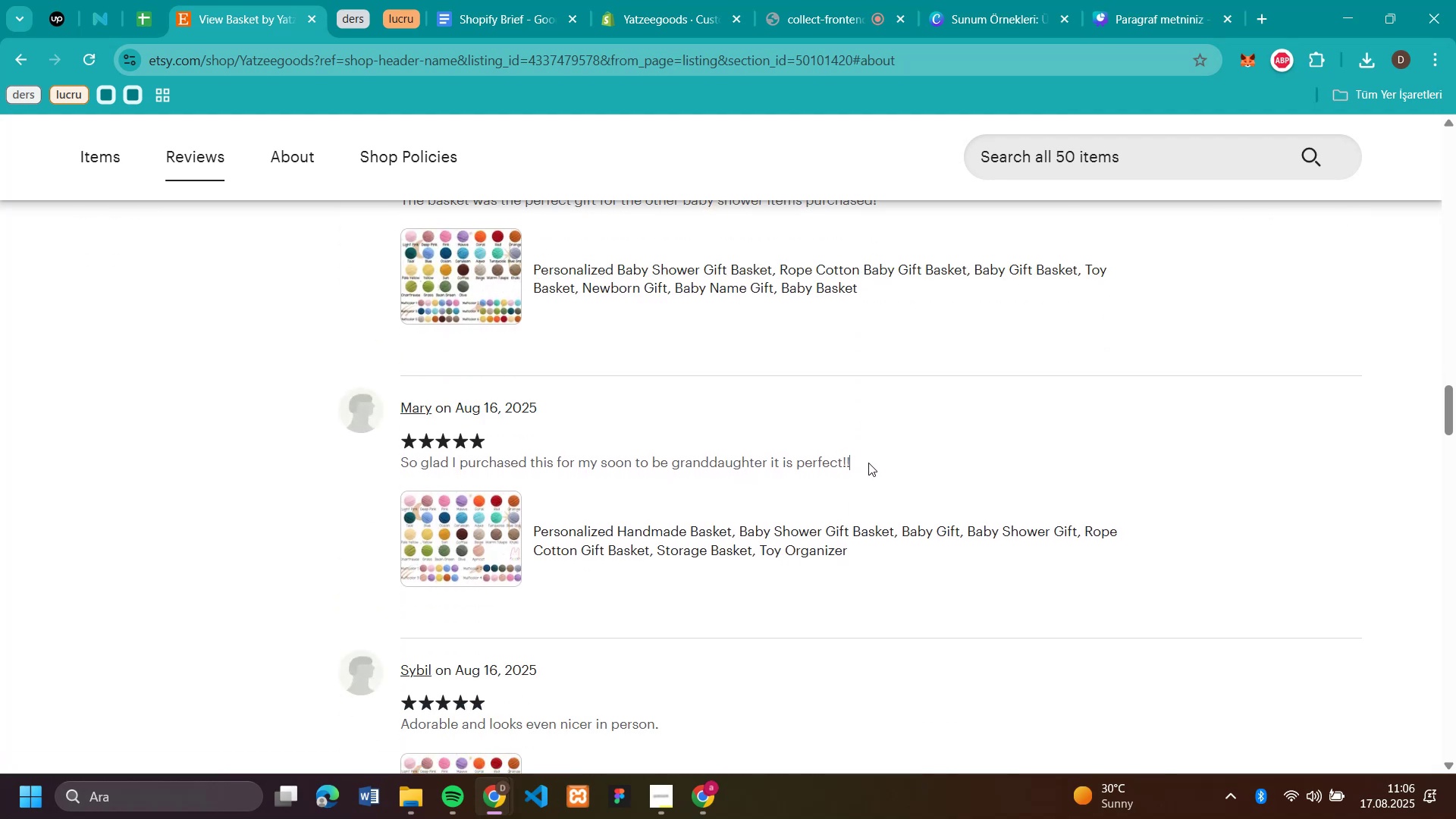 
left_click_drag(start_coordinate=[874, 463], to_coordinate=[403, 473])
 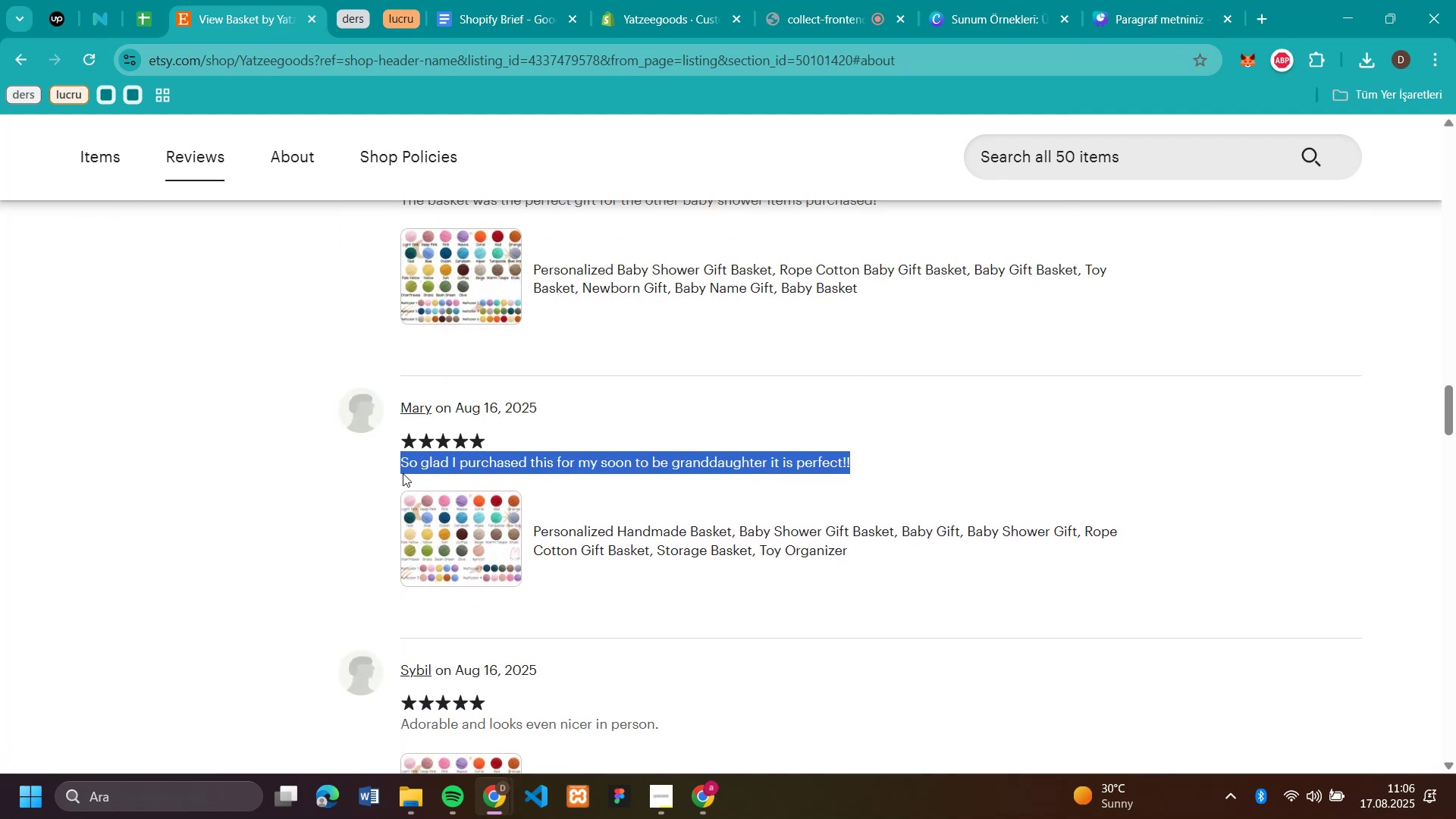 
key(Control+C)
 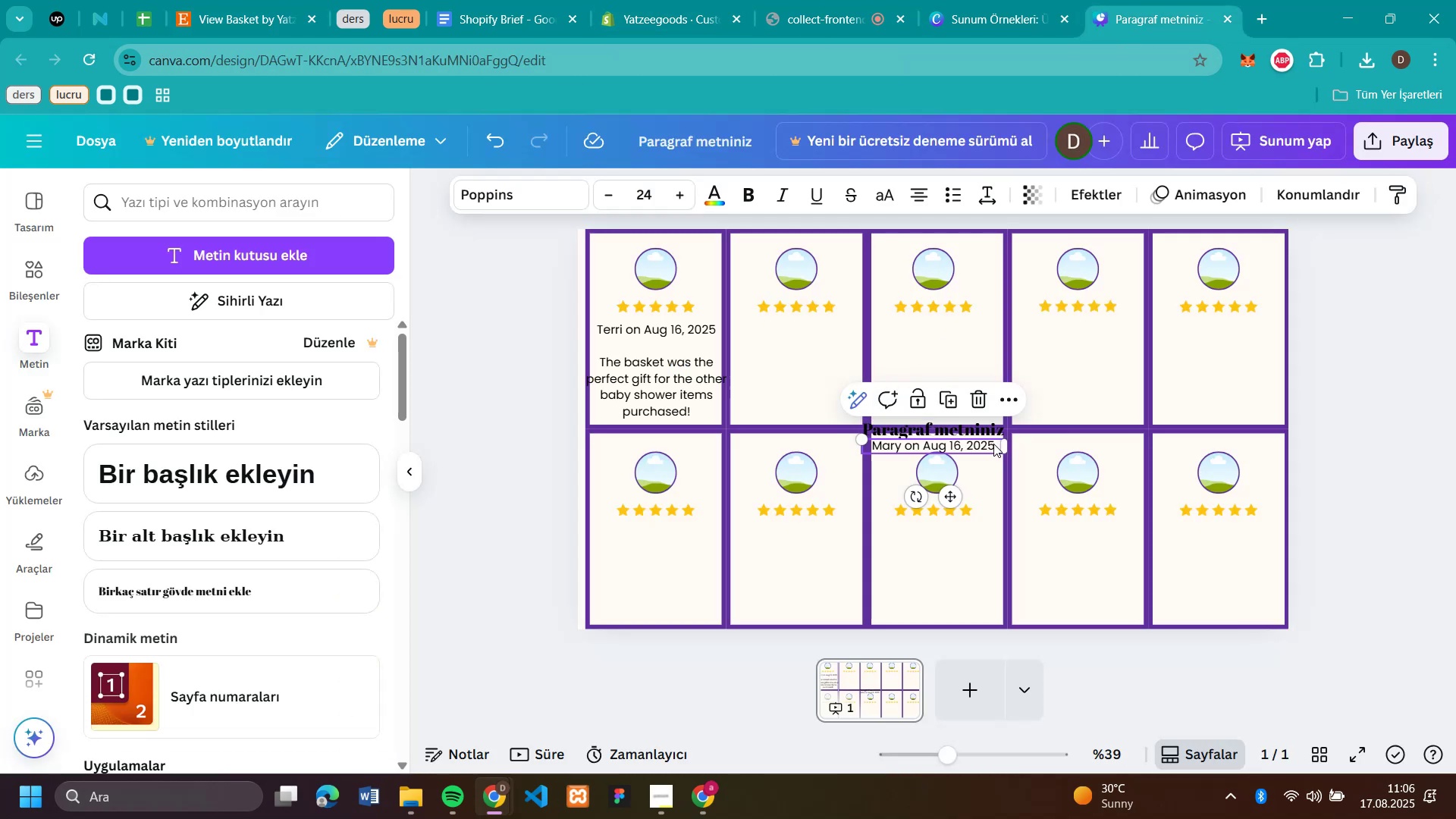 
left_click([993, 444])
 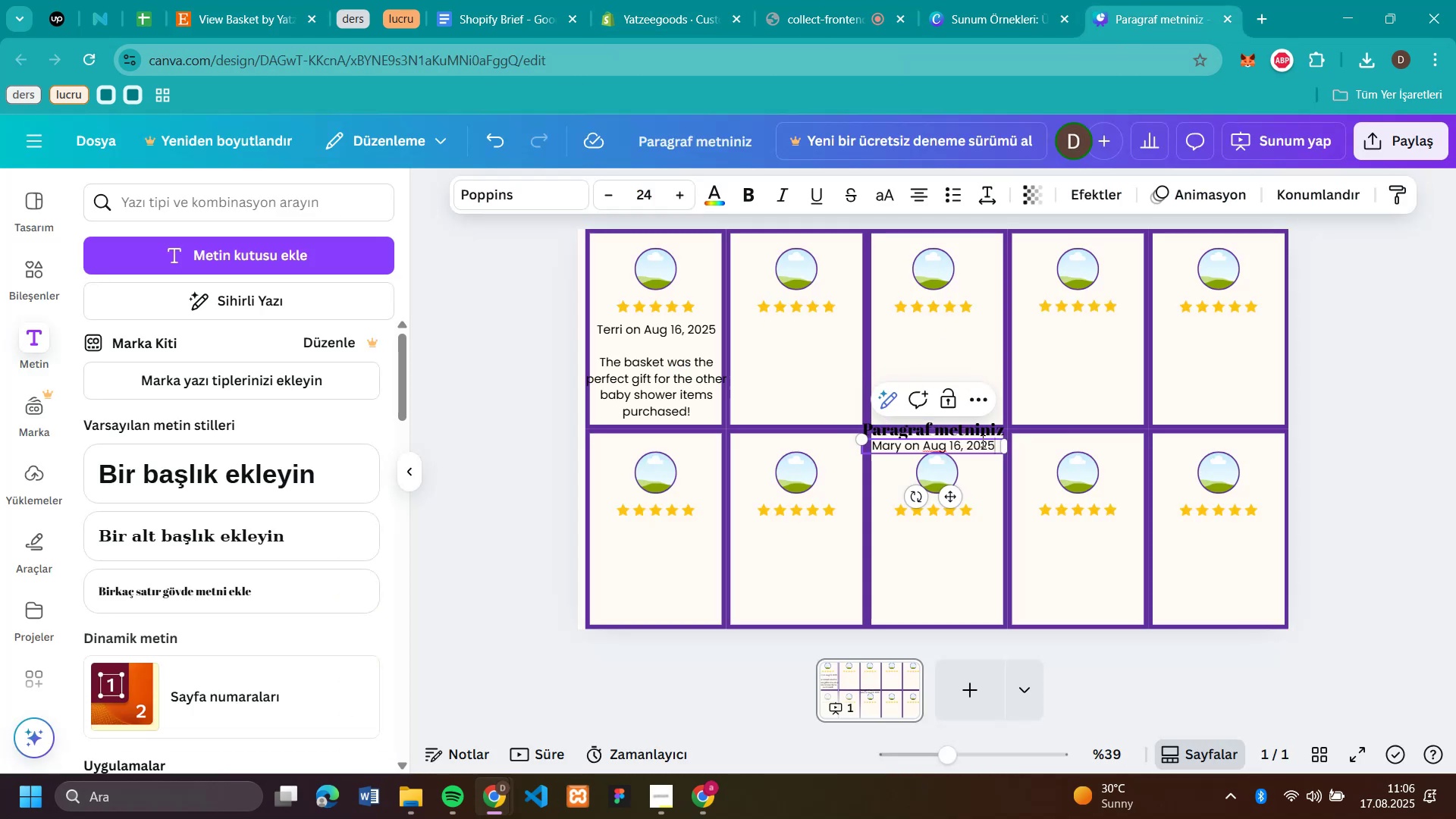 
key(Enter)
 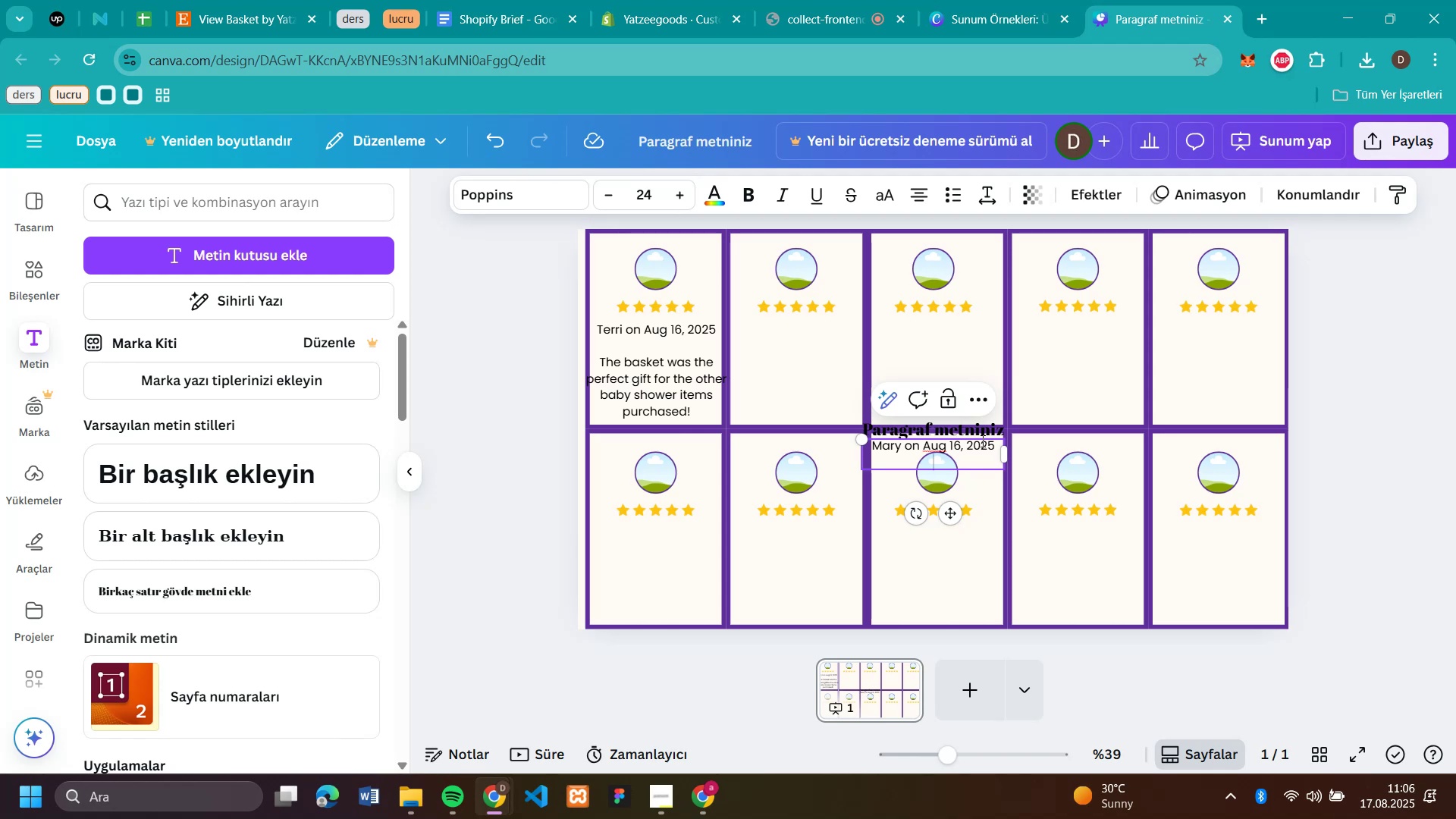 
key(Enter)
 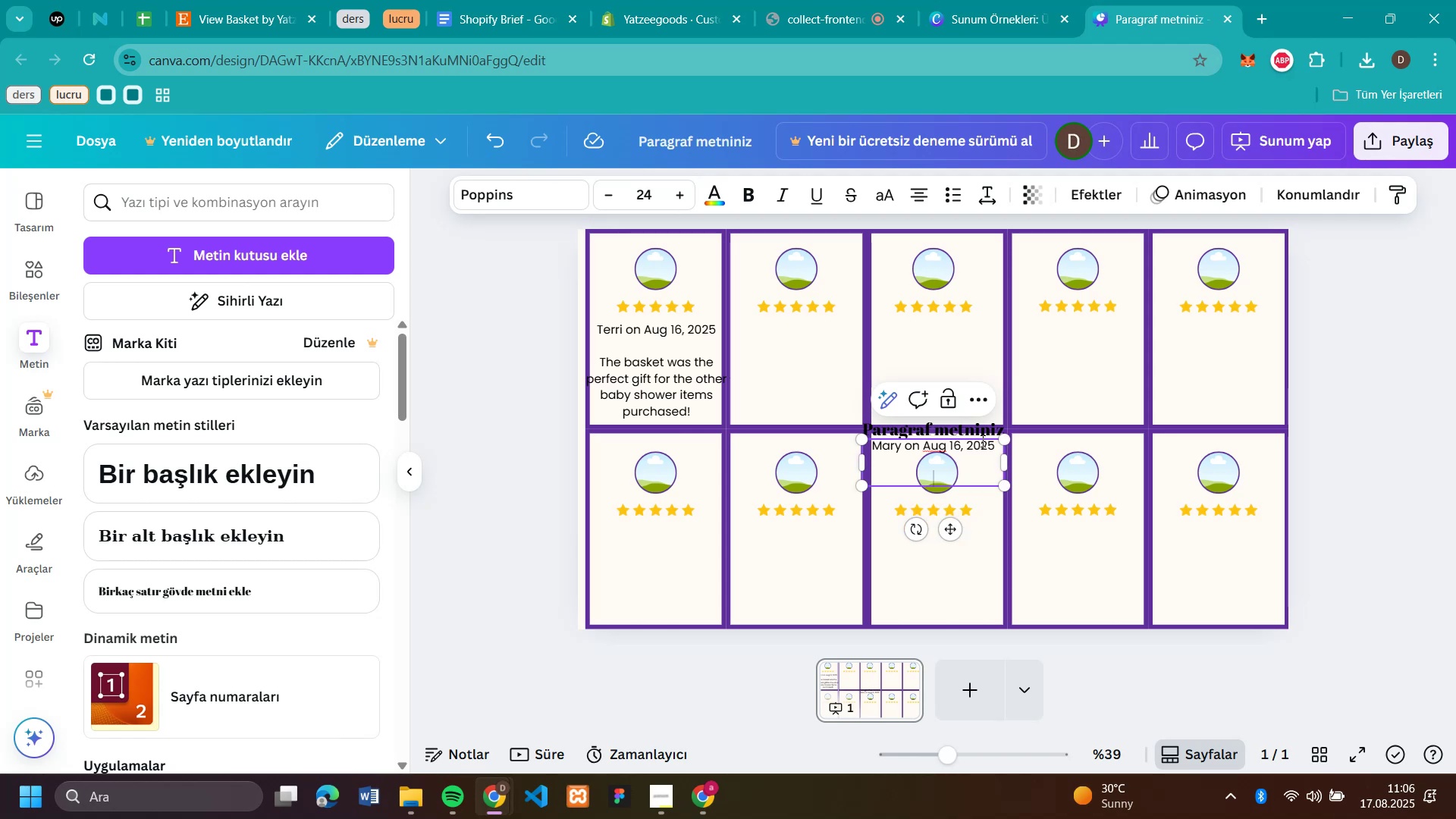 
key(Control+V)
 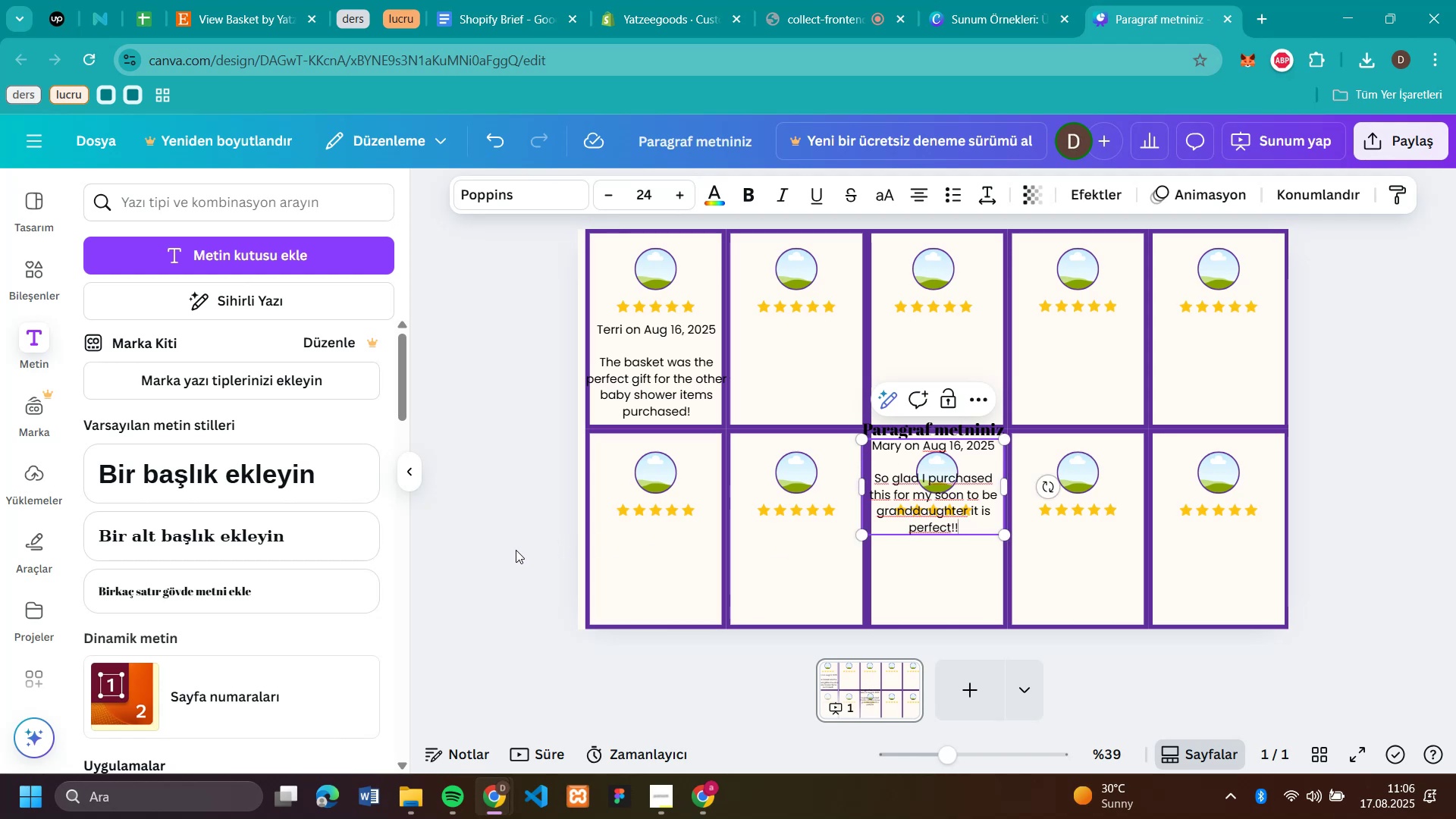 
left_click([516, 550])
 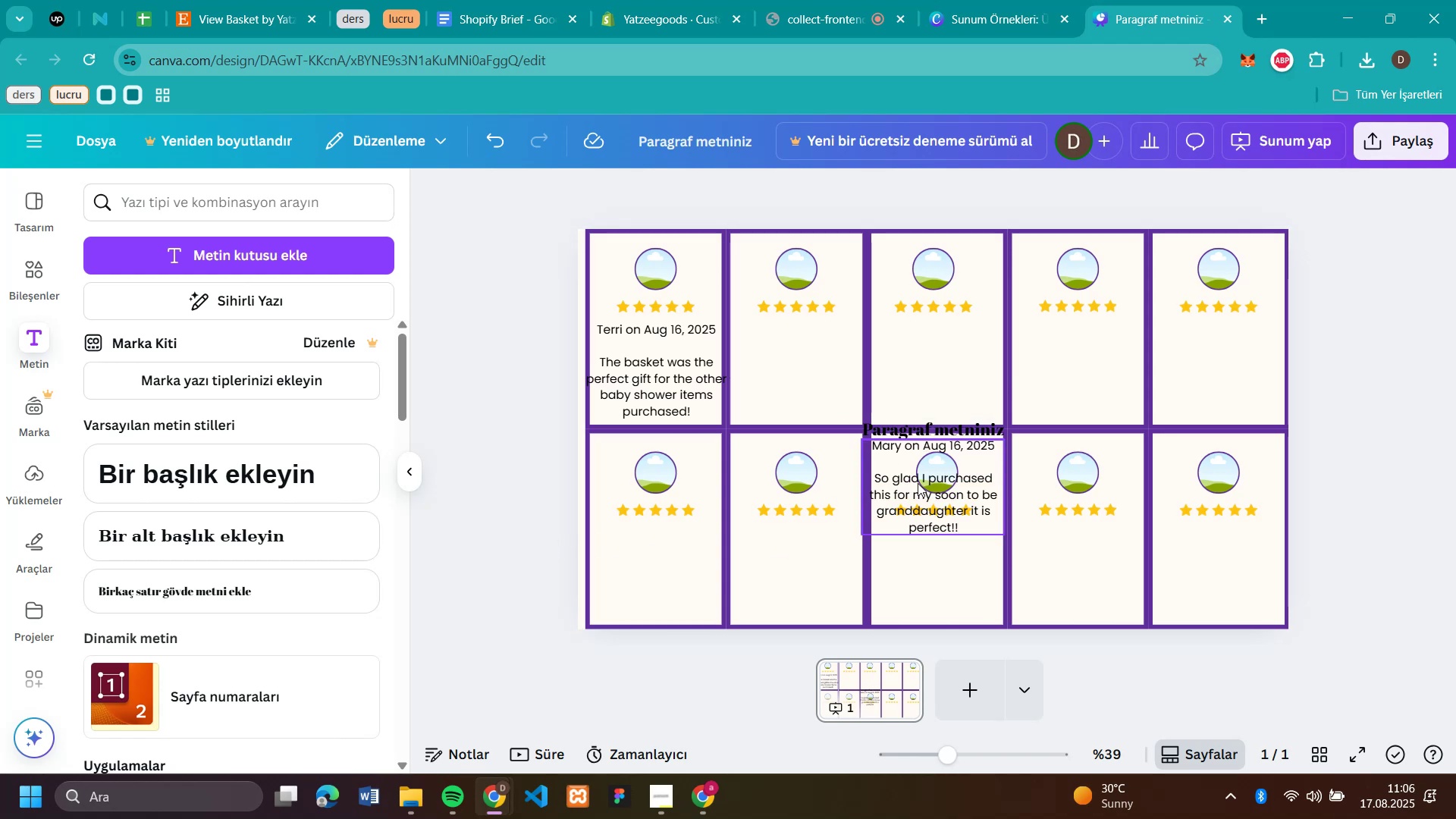 
left_click_drag(start_coordinate=[918, 483], to_coordinate=[786, 368])
 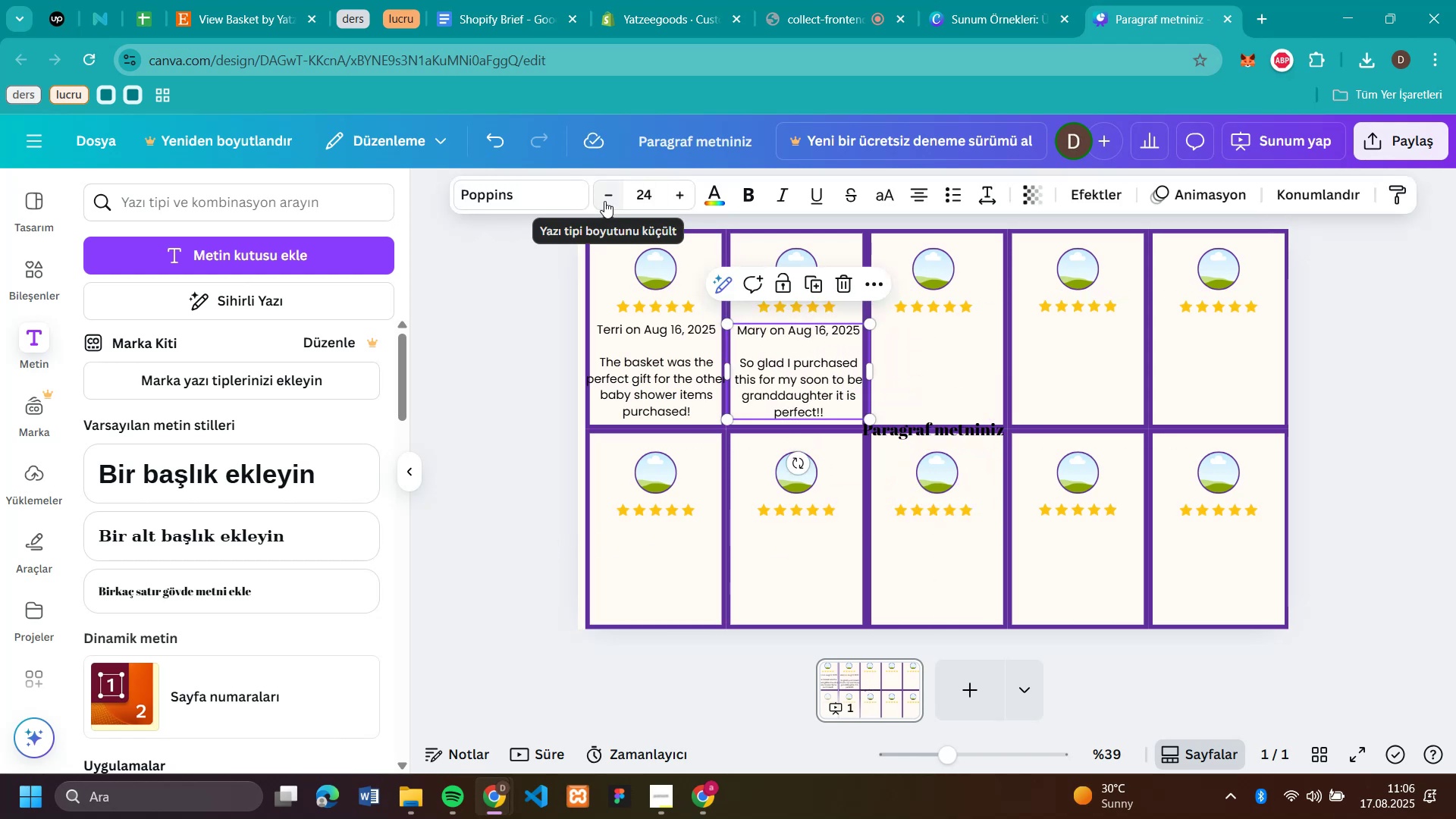 
left_click([604, 201])
 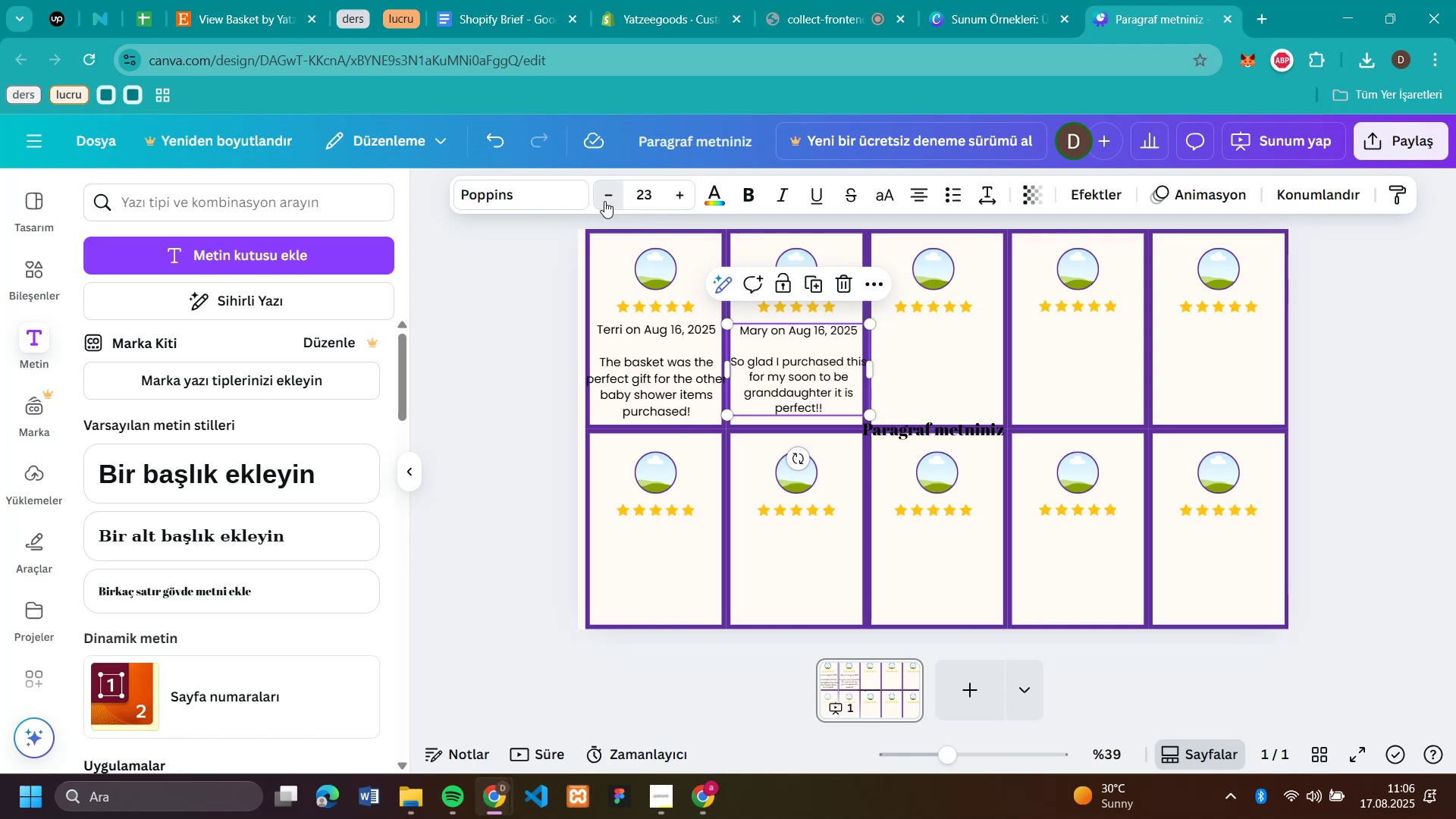 
left_click([604, 201])
 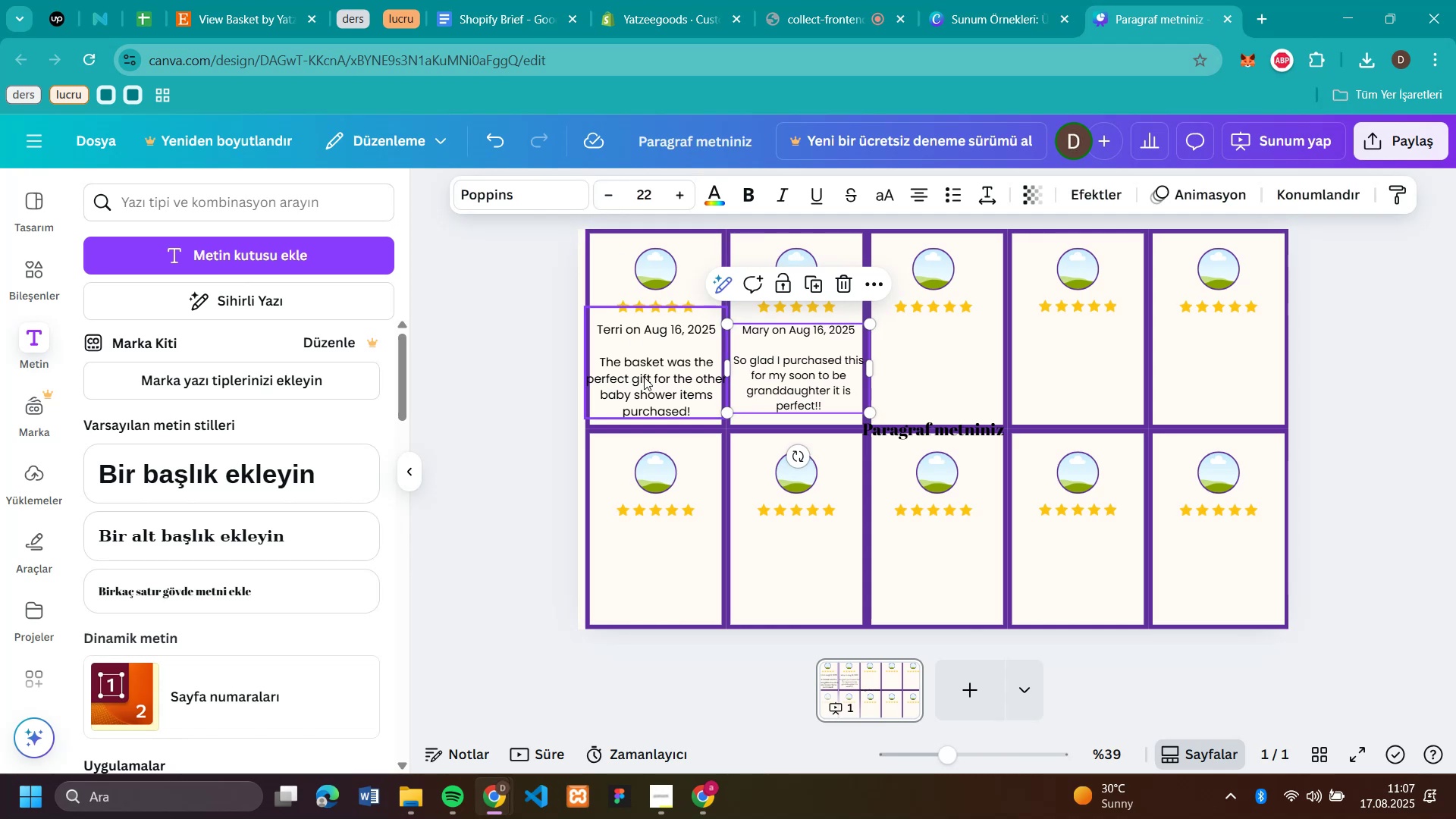 
left_click([644, 377])
 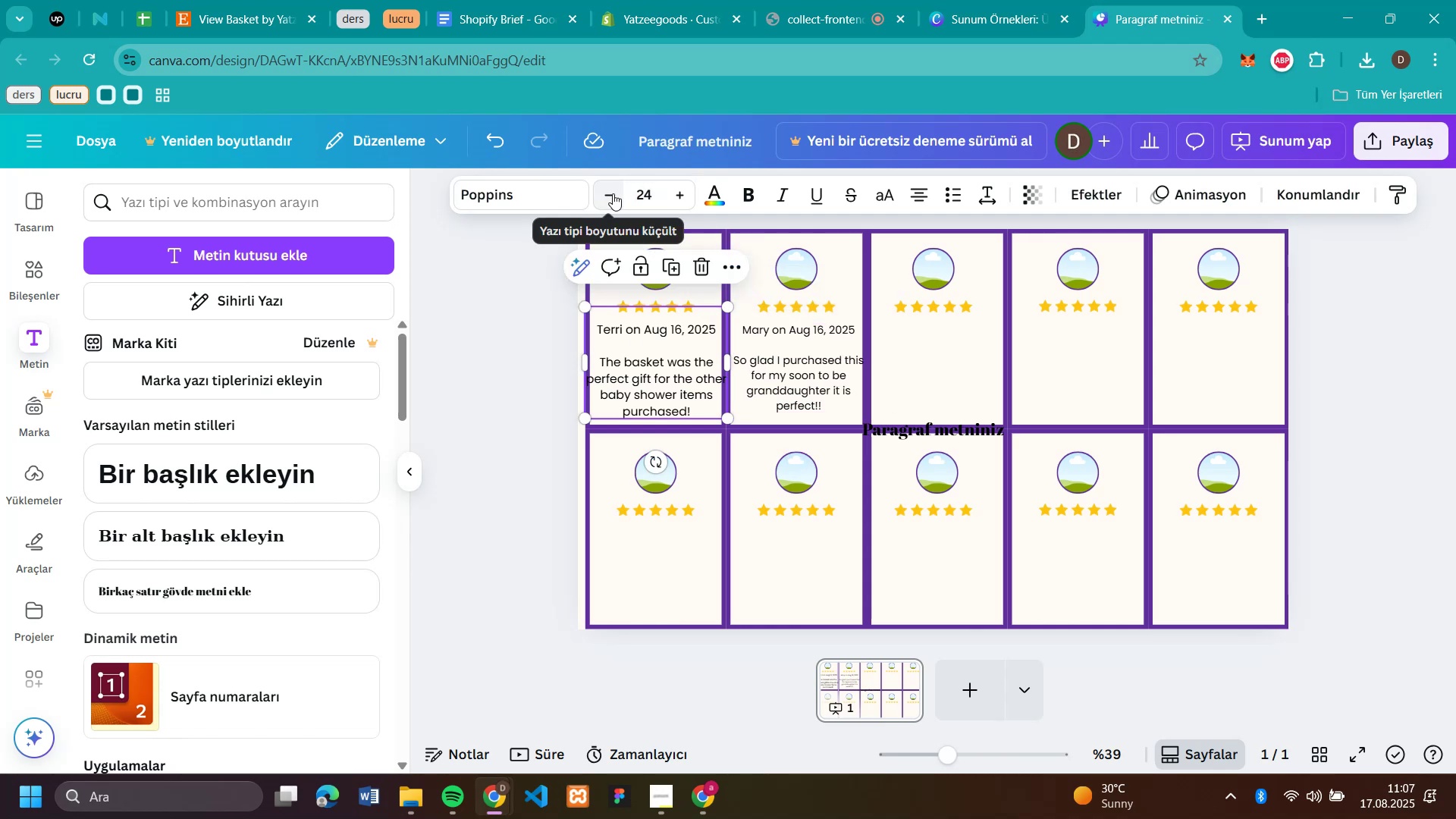 
left_click([613, 193])
 